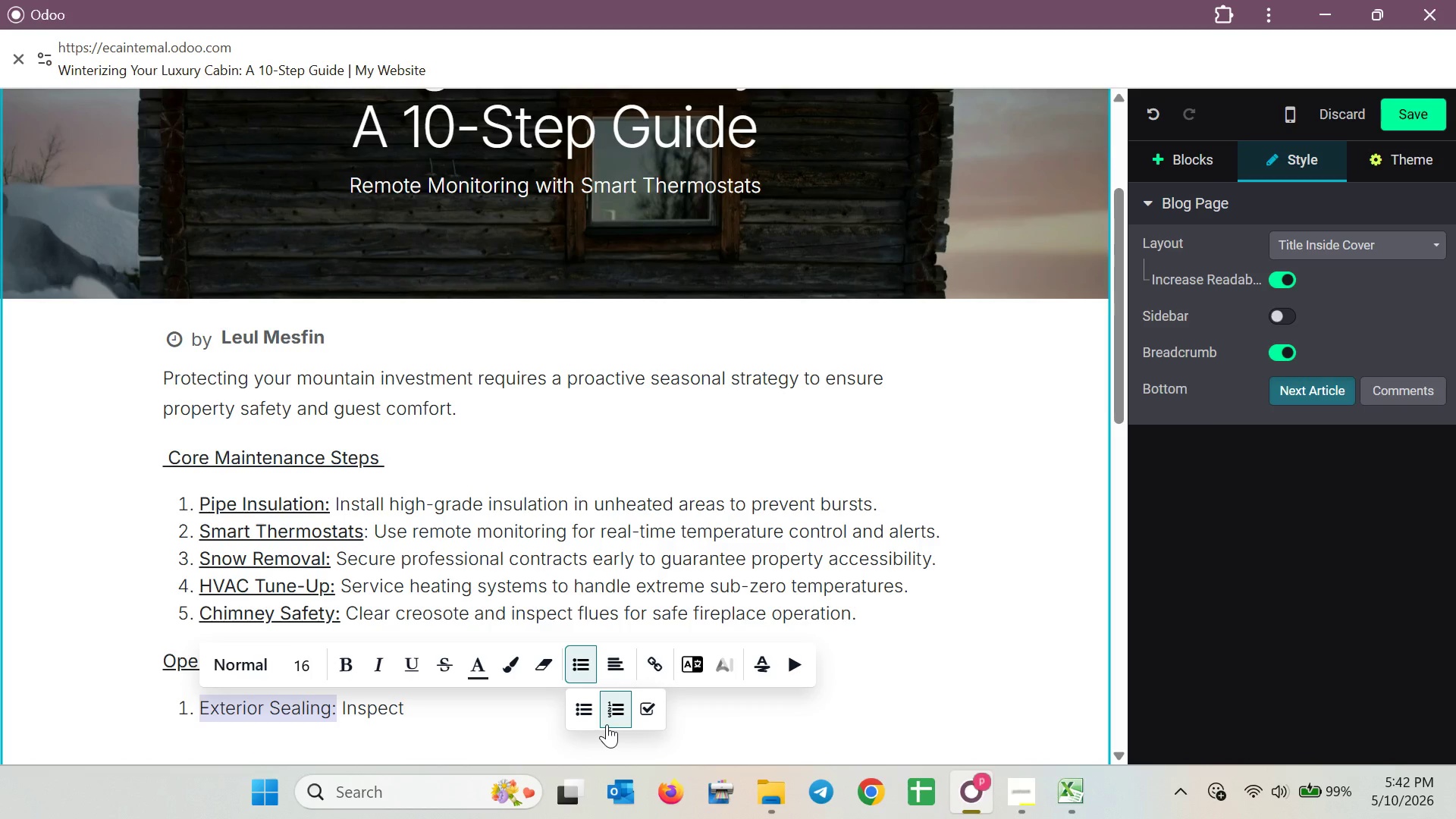 
left_click([609, 718])
 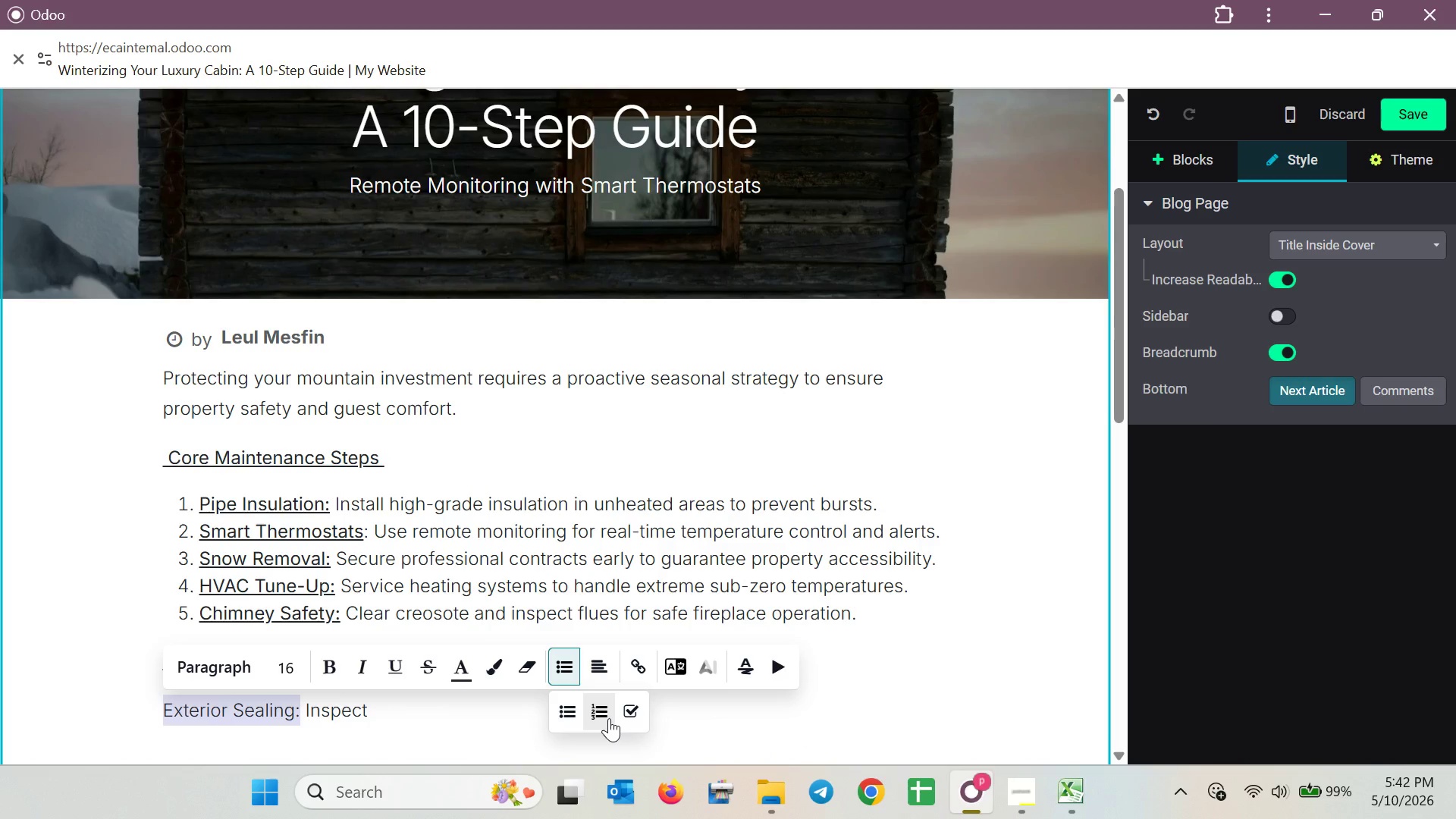 
left_click([609, 718])
 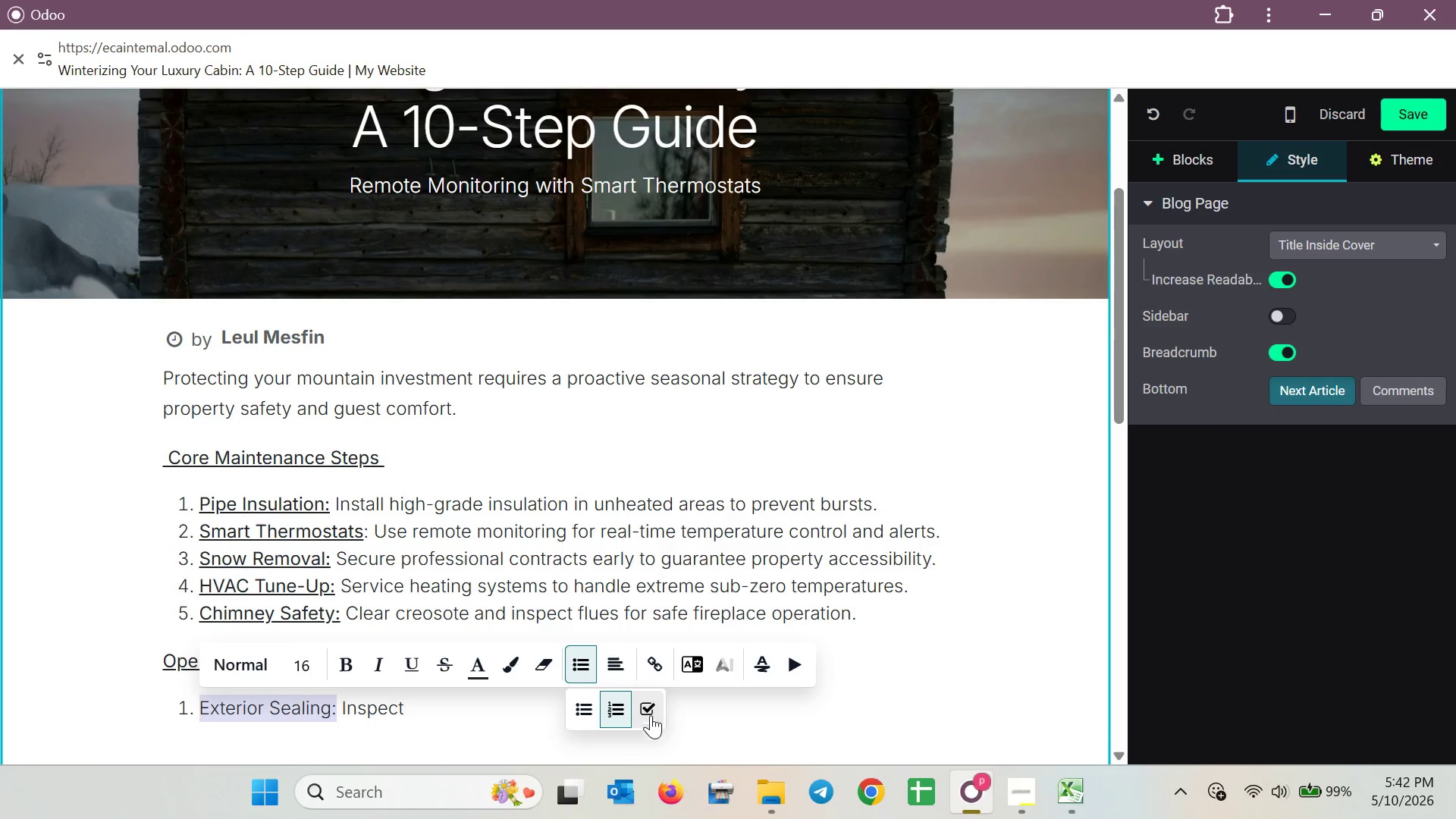 
left_click([648, 670])
 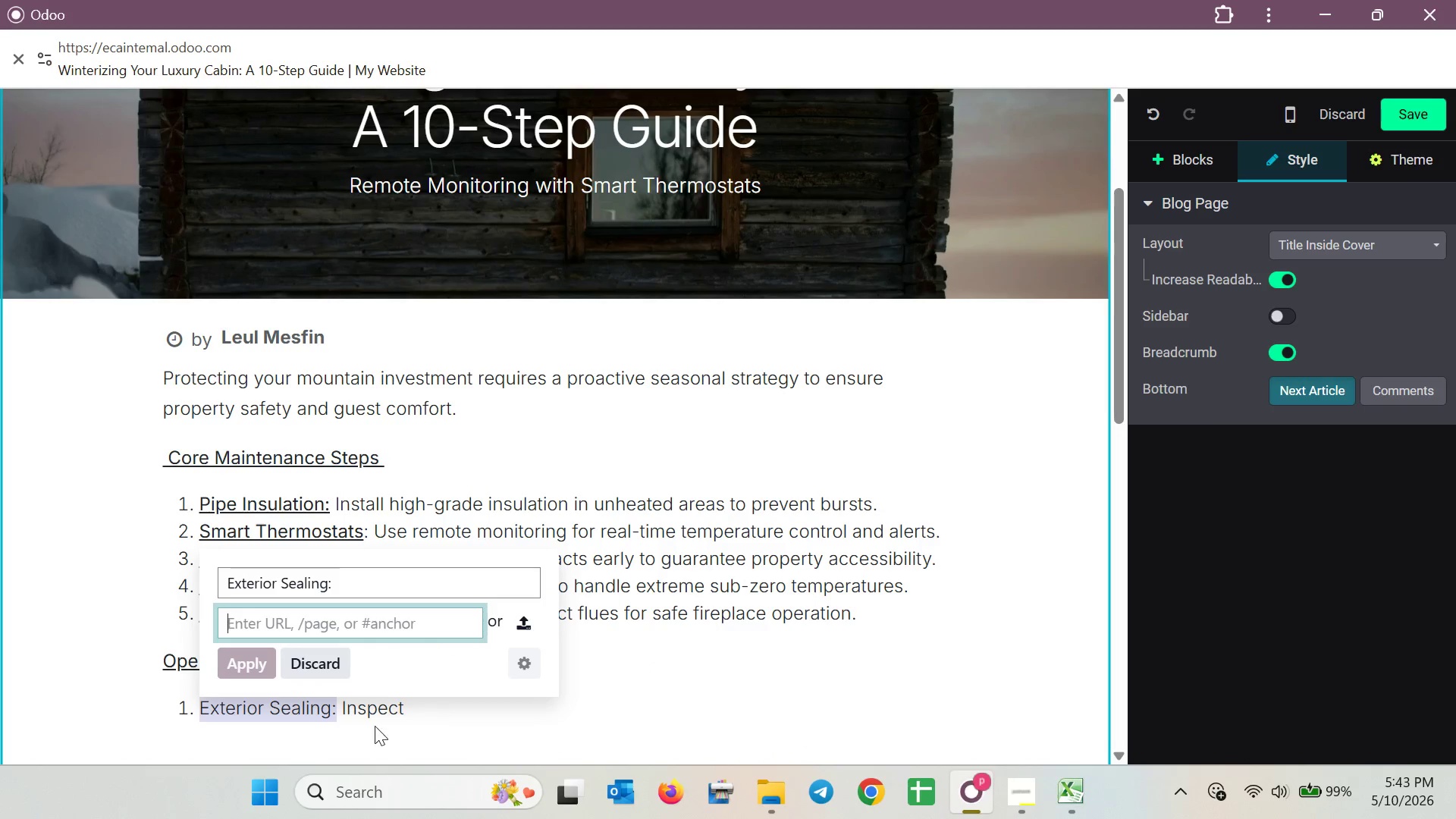 
left_click([347, 668])
 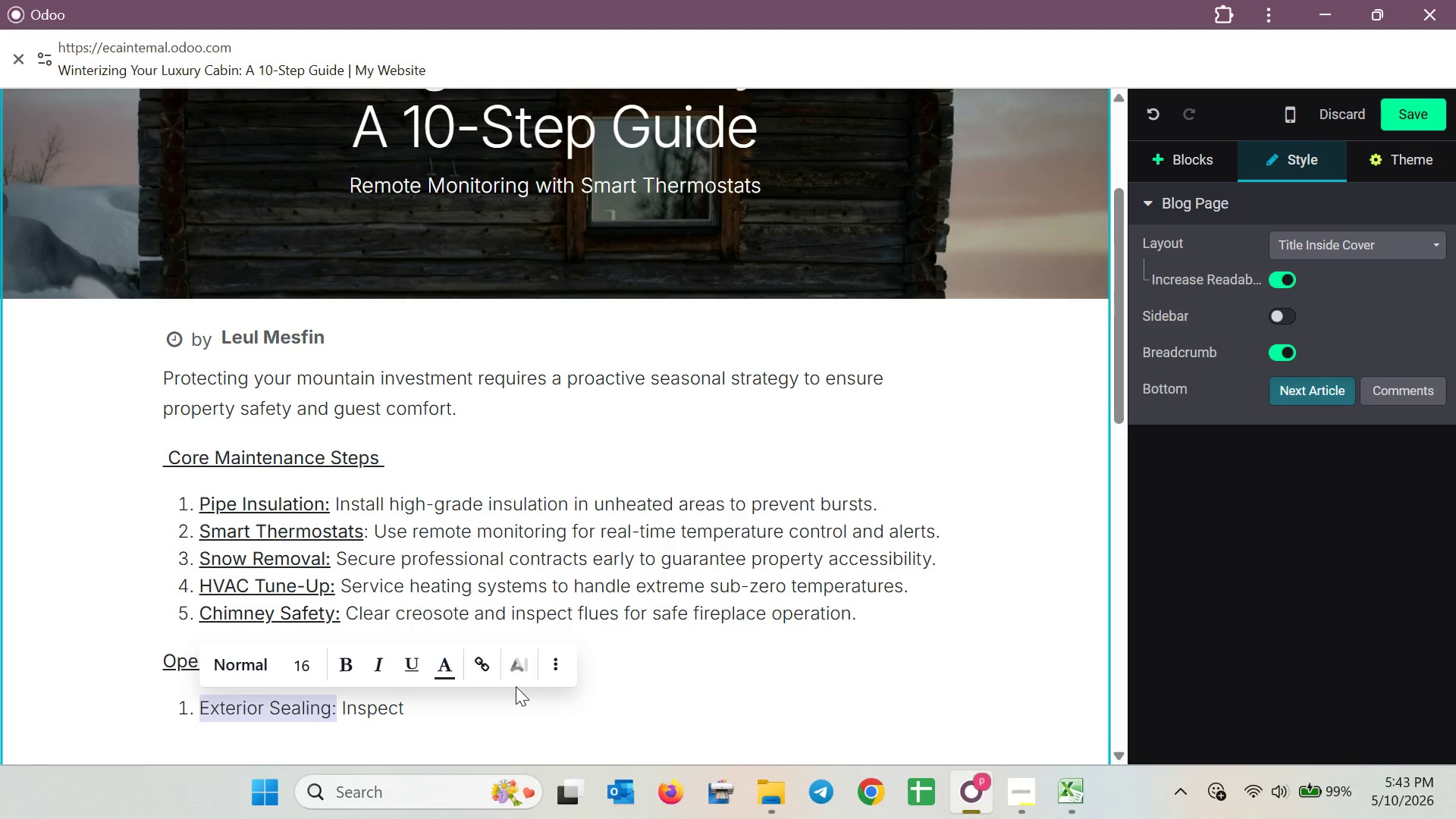 
left_click([567, 656])
 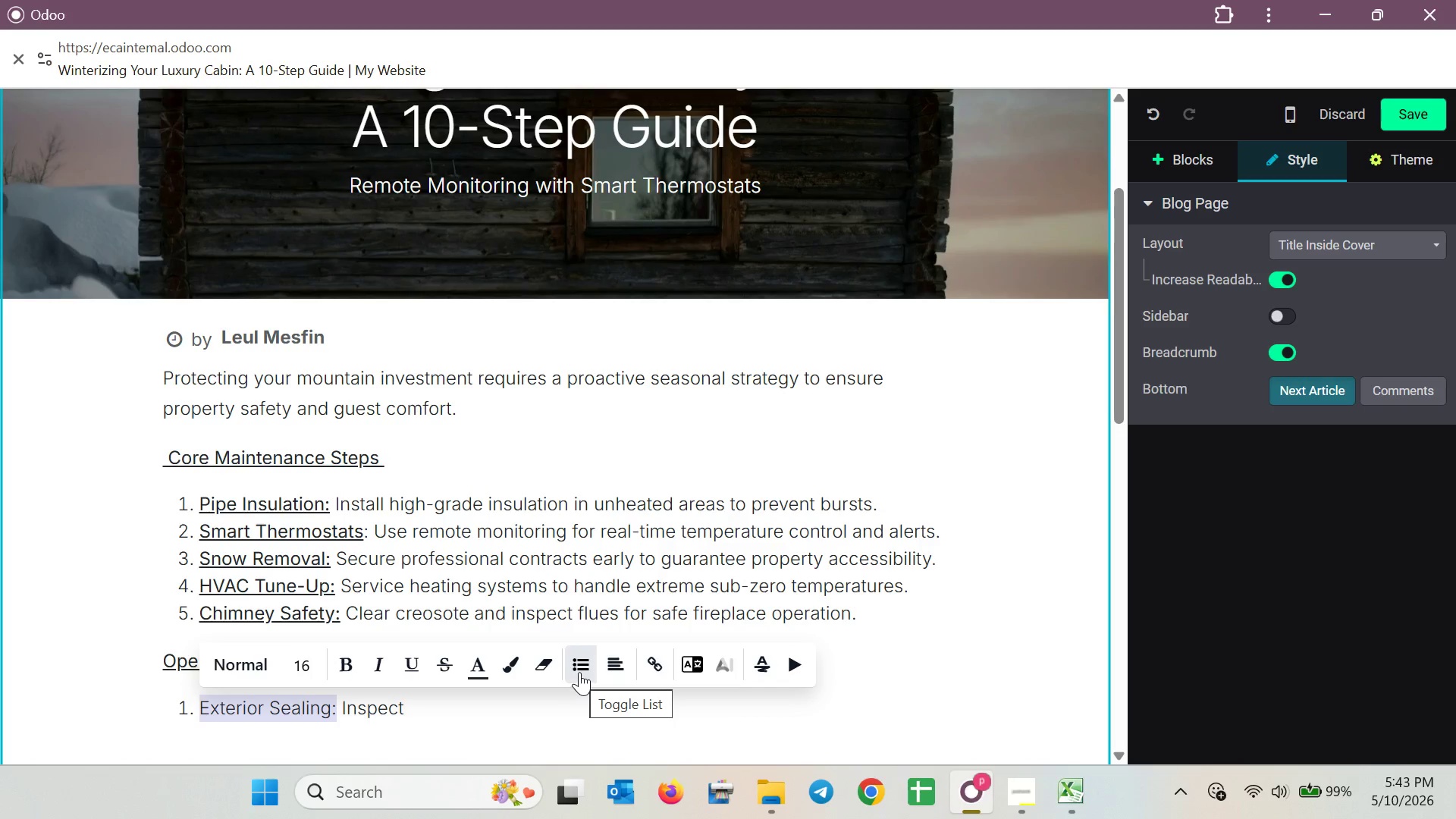 
mouse_move([598, 671])
 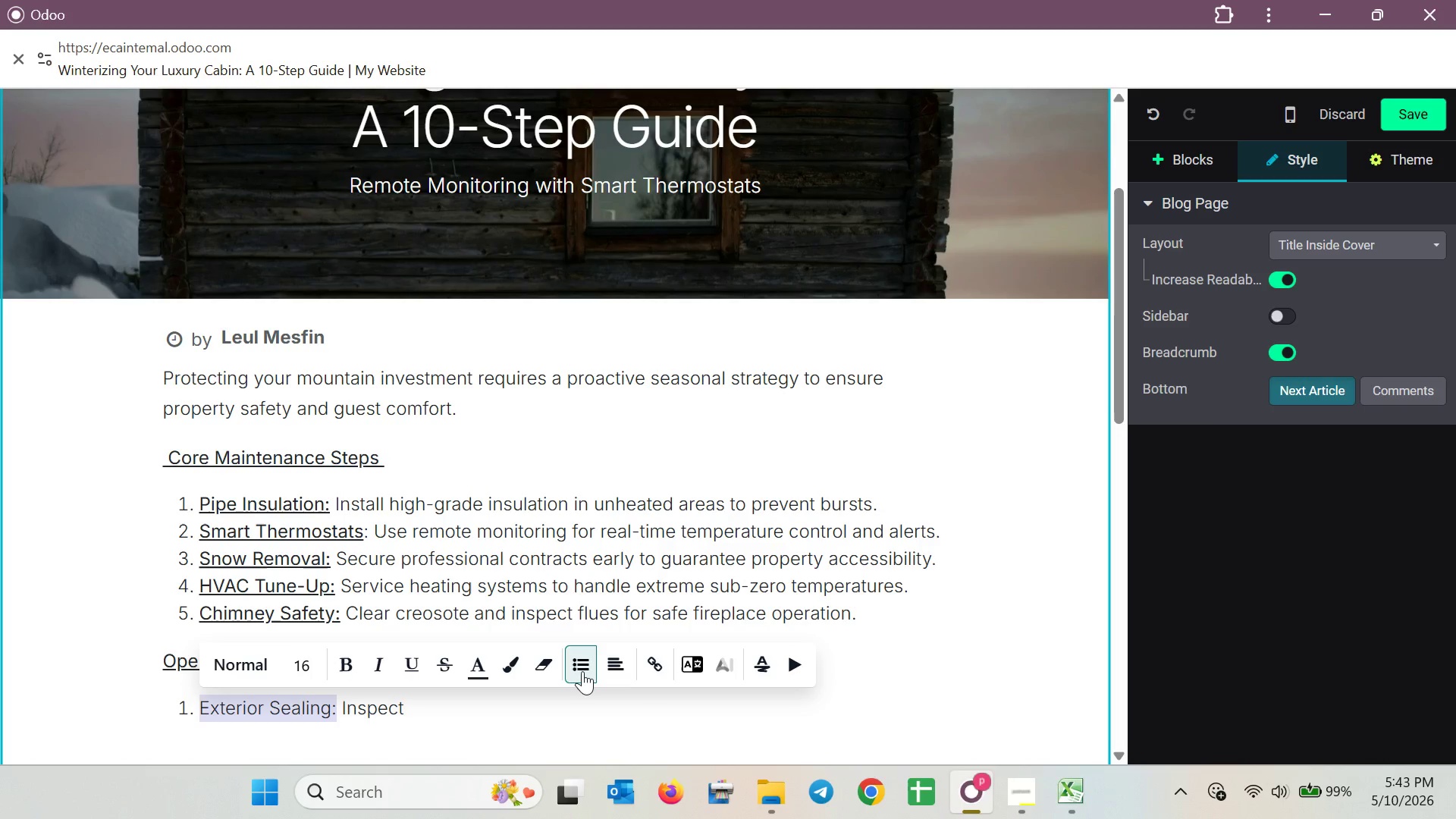 
left_click([582, 671])
 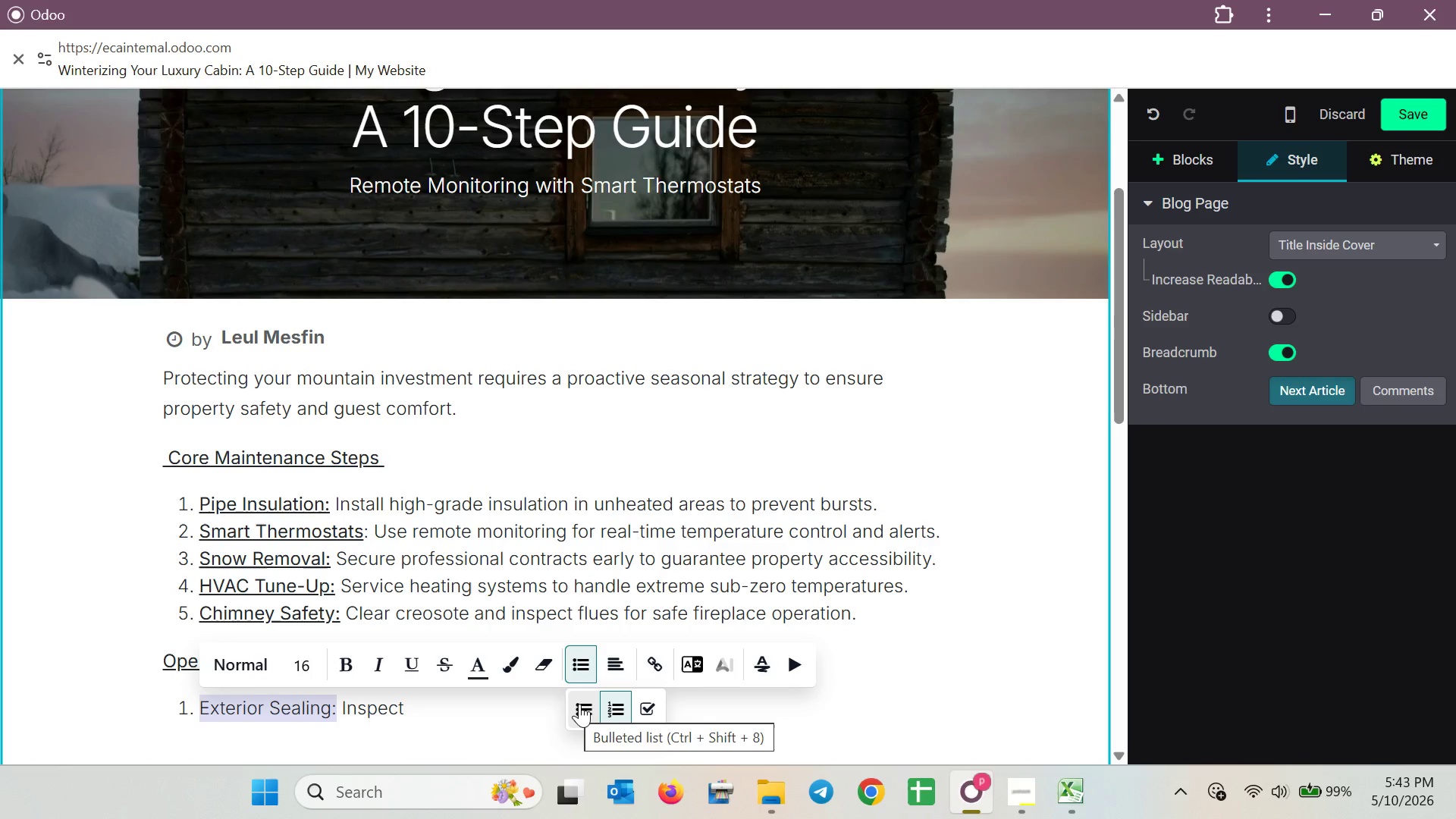 
mouse_move([591, 710])
 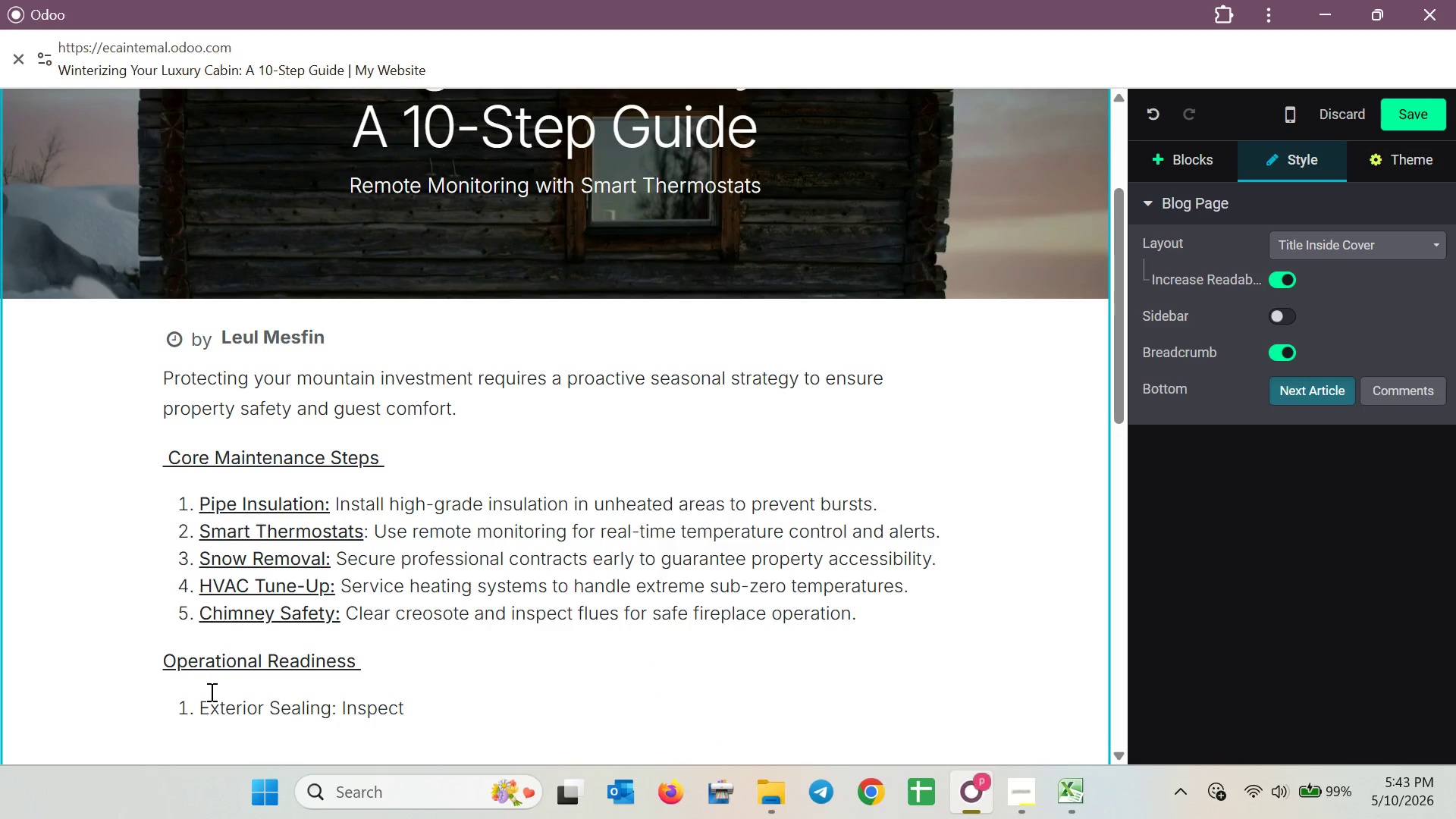 
left_click_drag(start_coordinate=[209, 714], to_coordinate=[215, 713])
 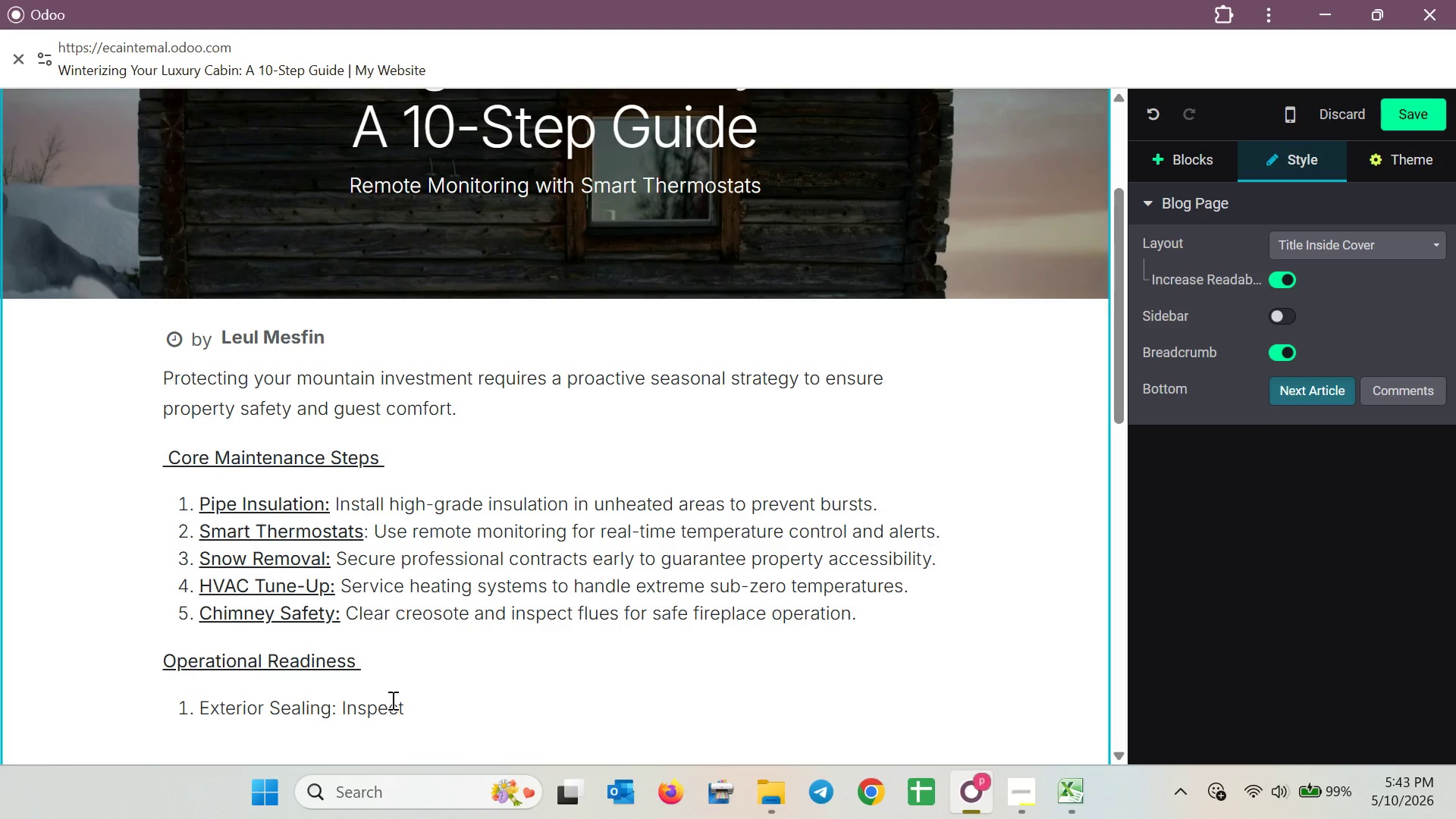 
left_click([397, 702])
 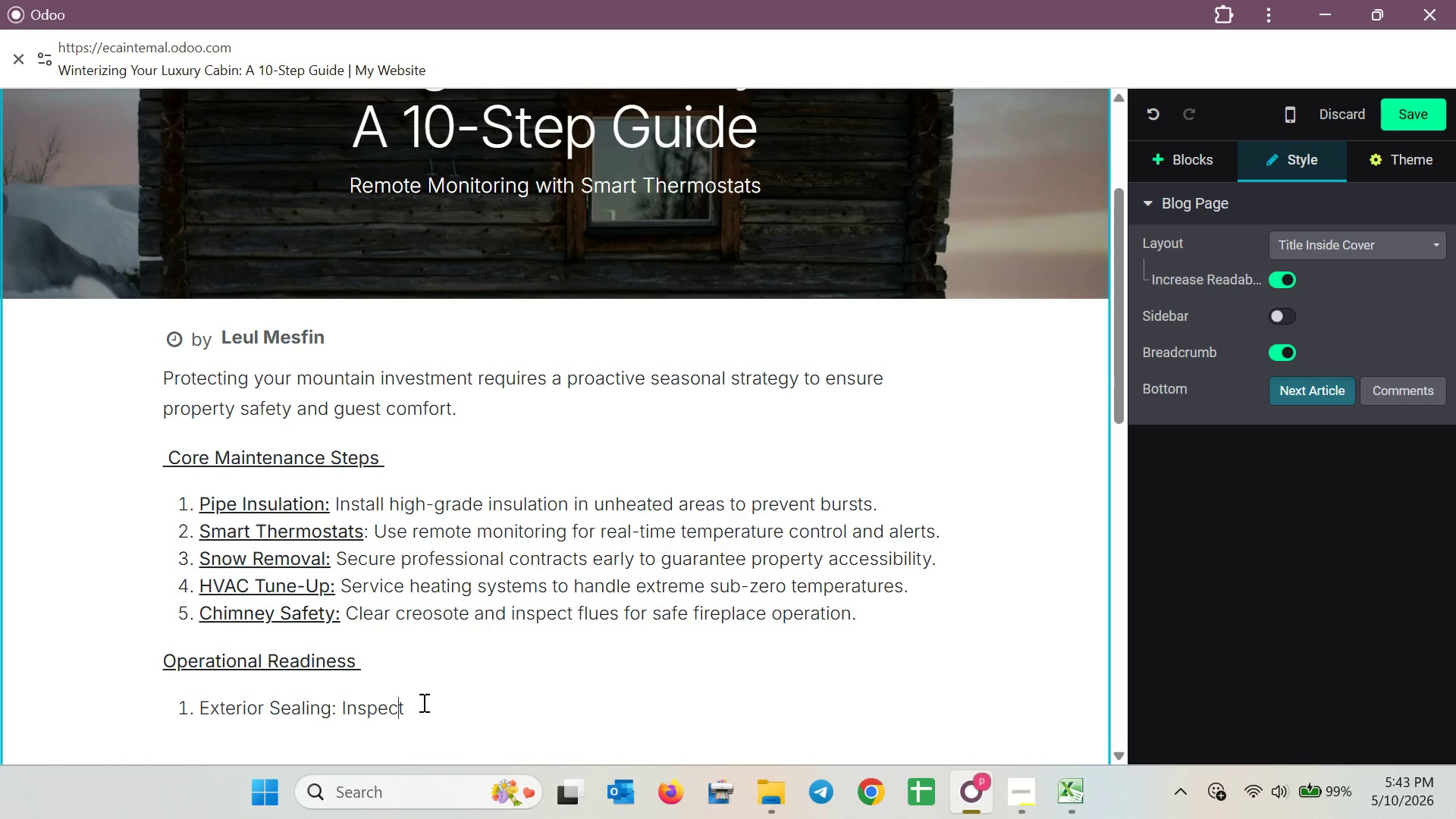 
left_click([425, 702])
 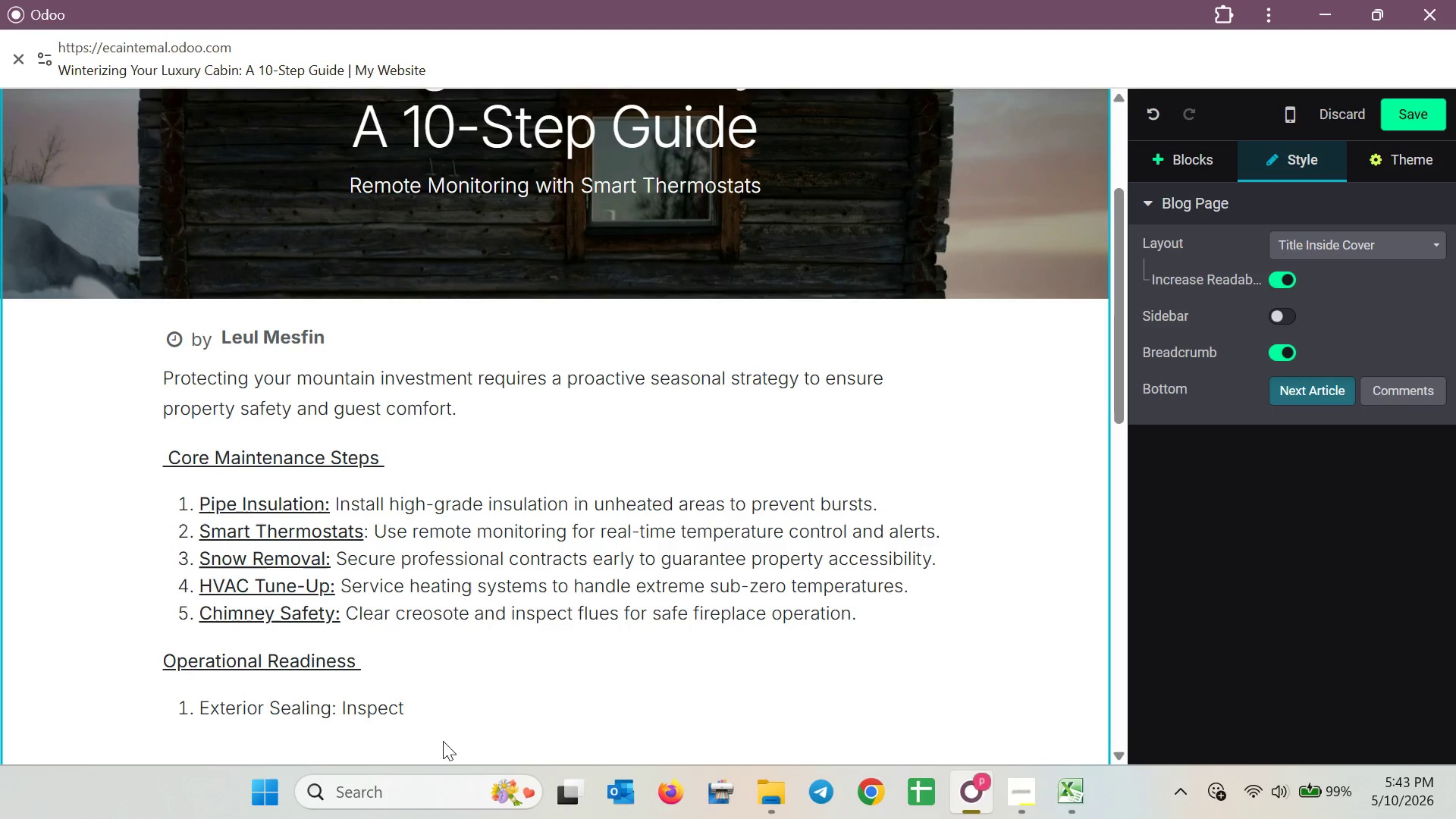 
wait(6.34)
 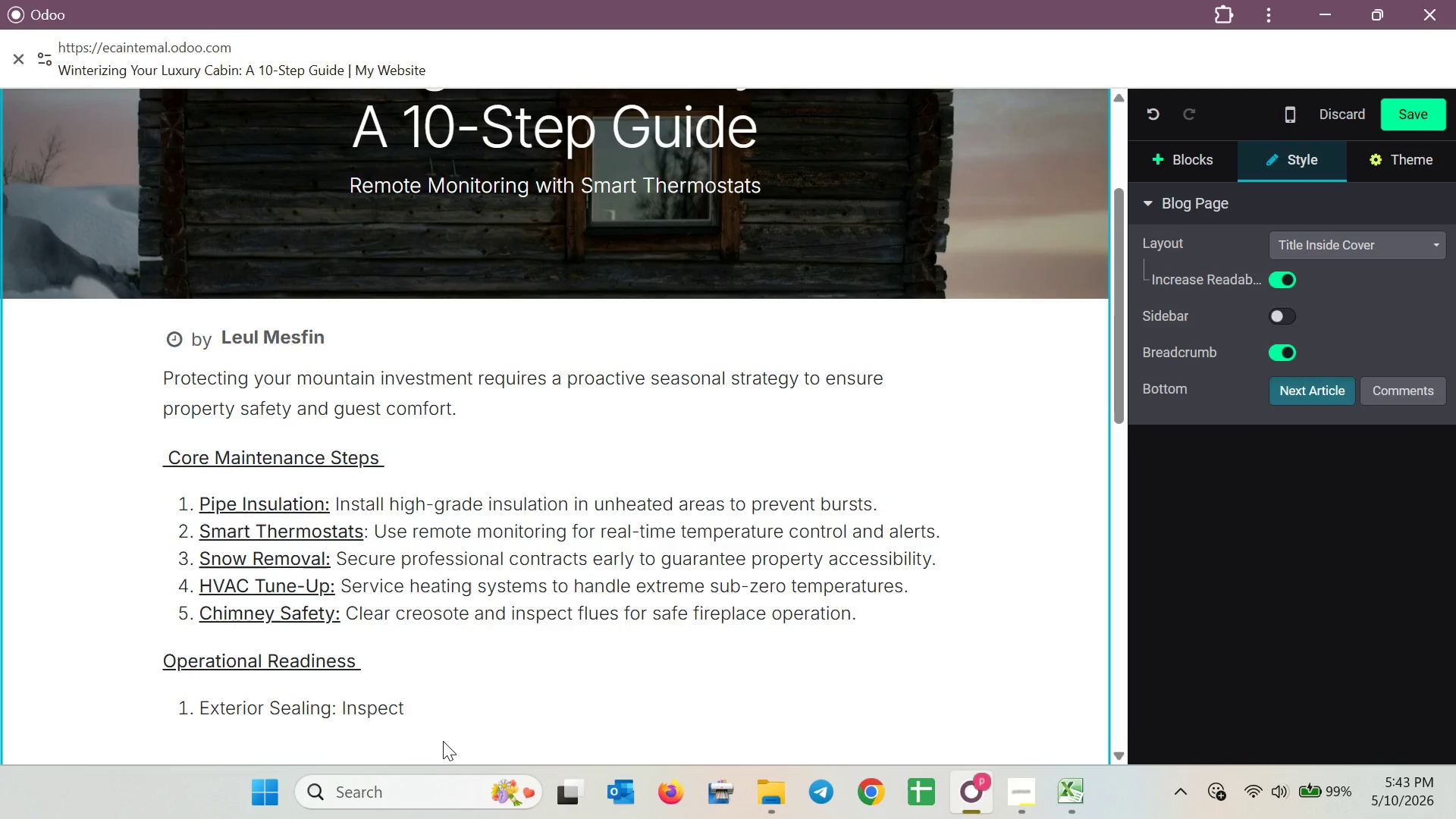 
key(ArrowLeft)
 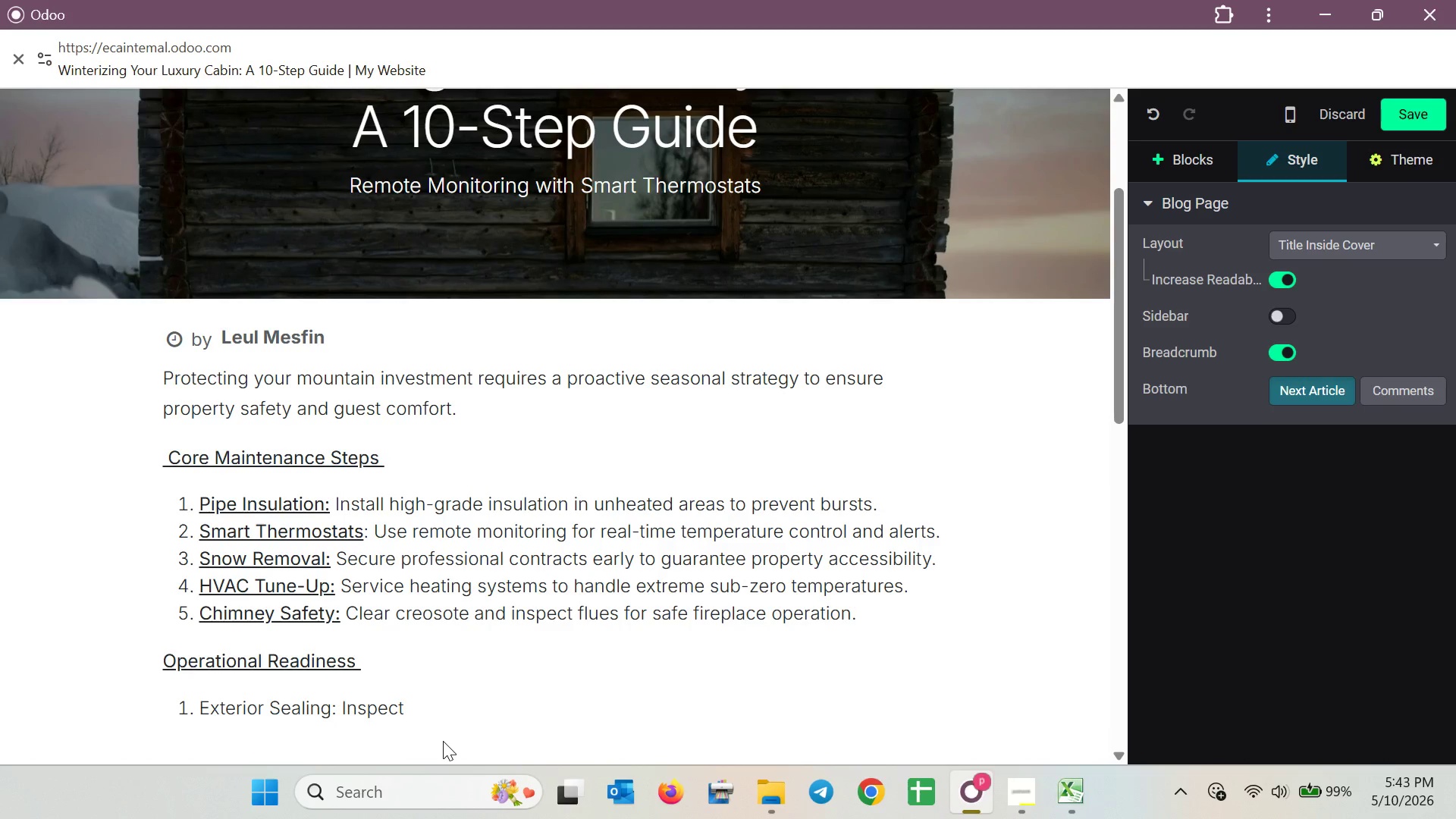 
key(ArrowLeft)
 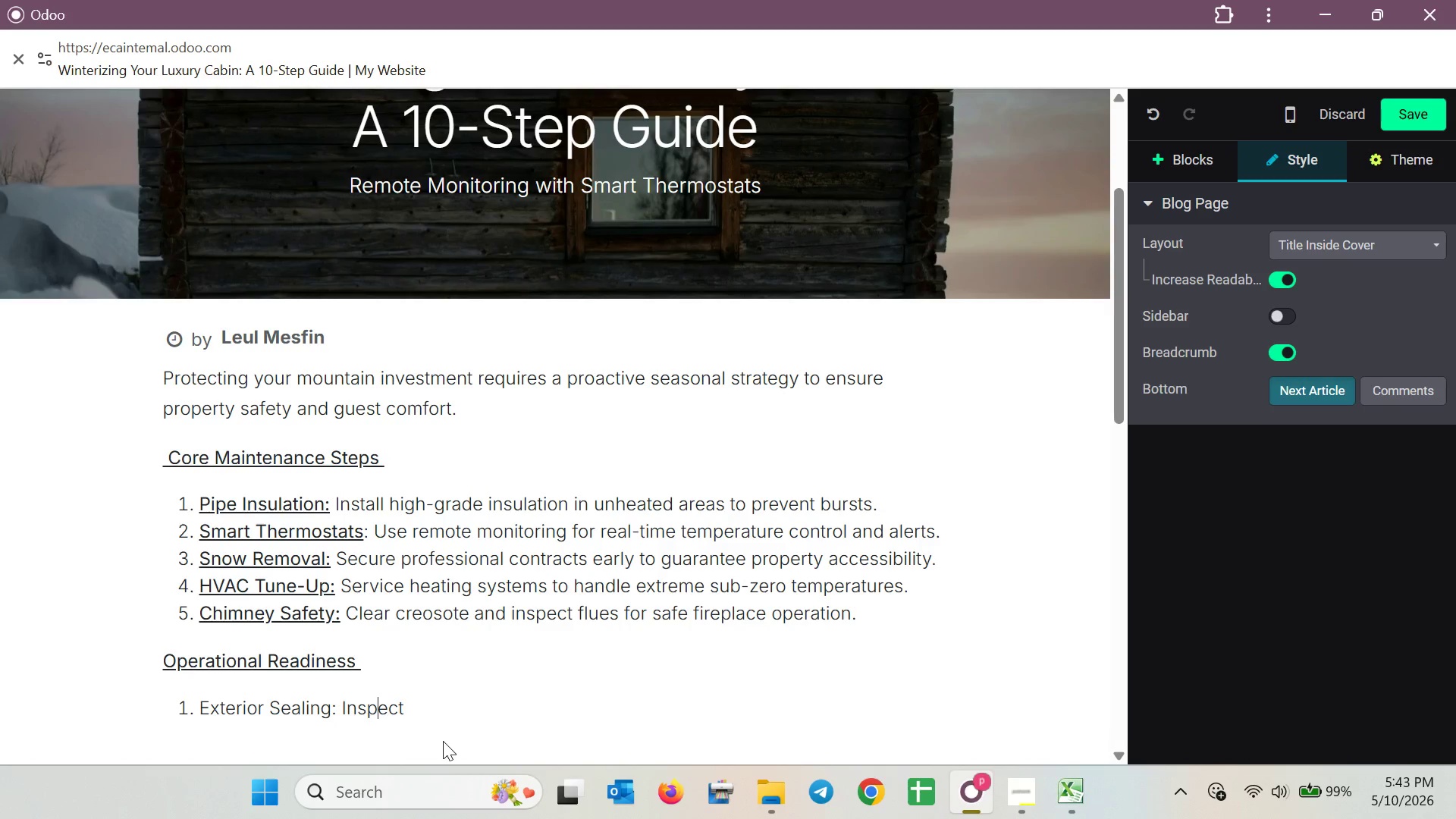 
key(ArrowLeft)
 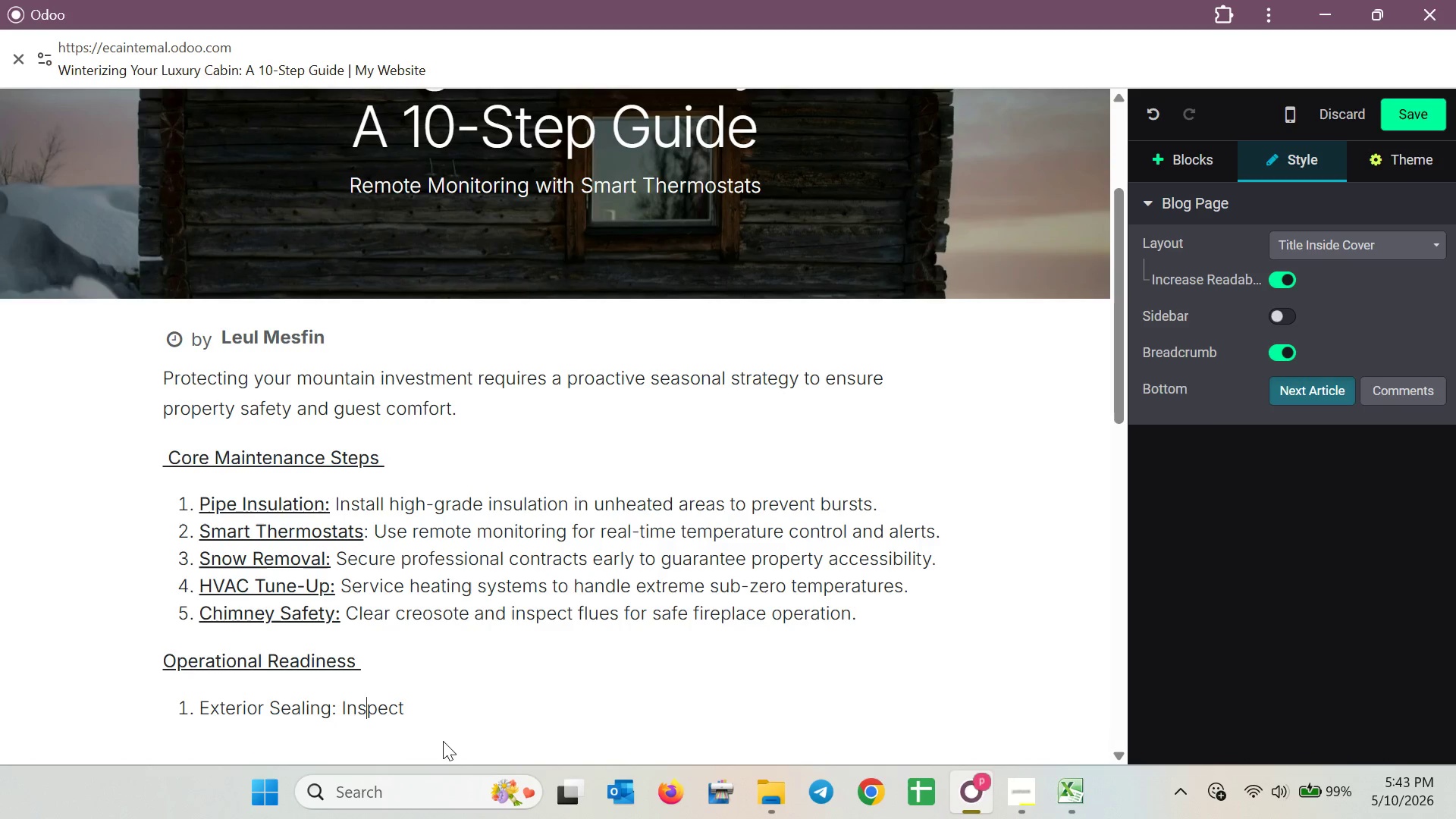 
key(ArrowLeft)
 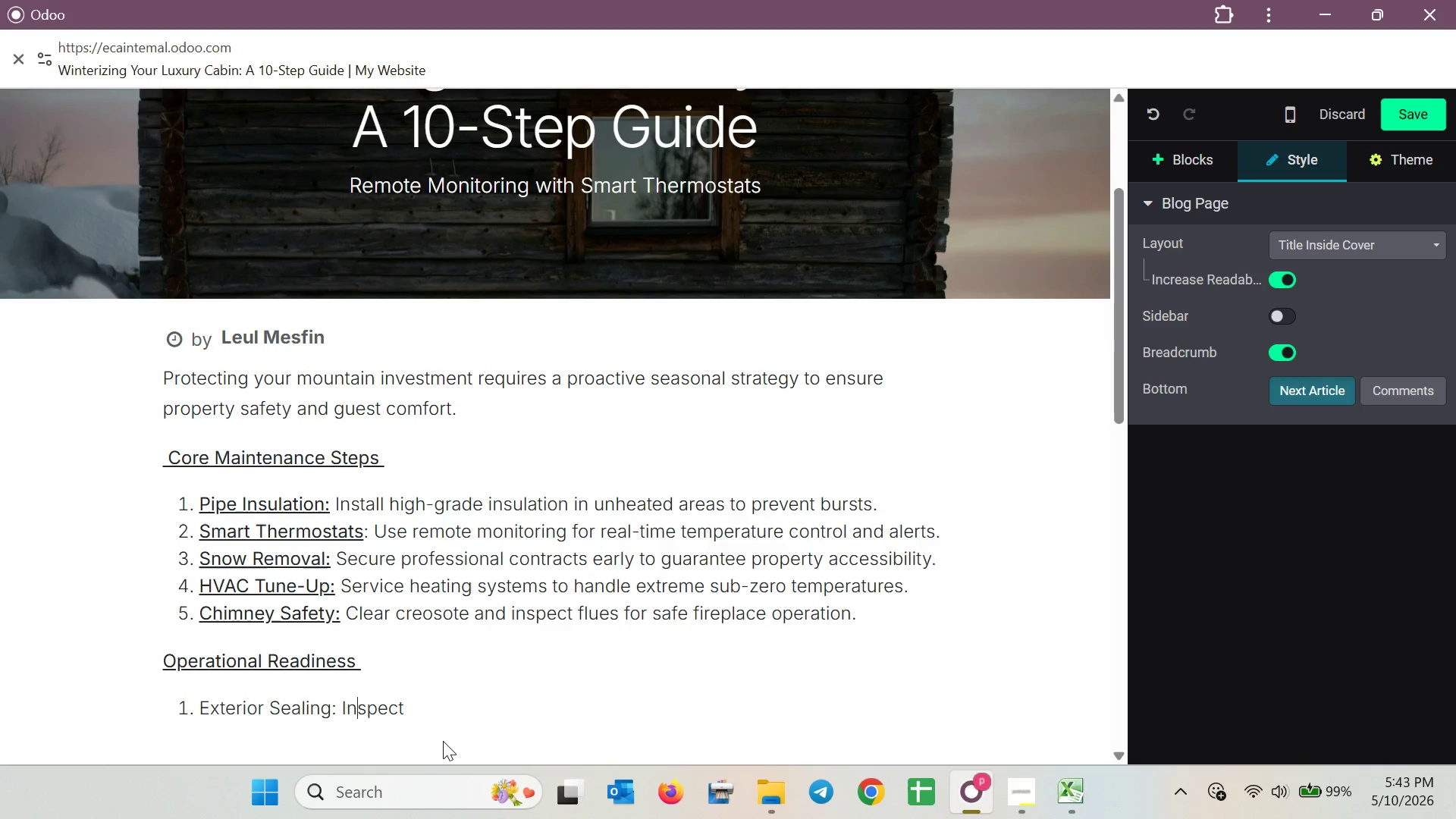 
key(ArrowLeft)
 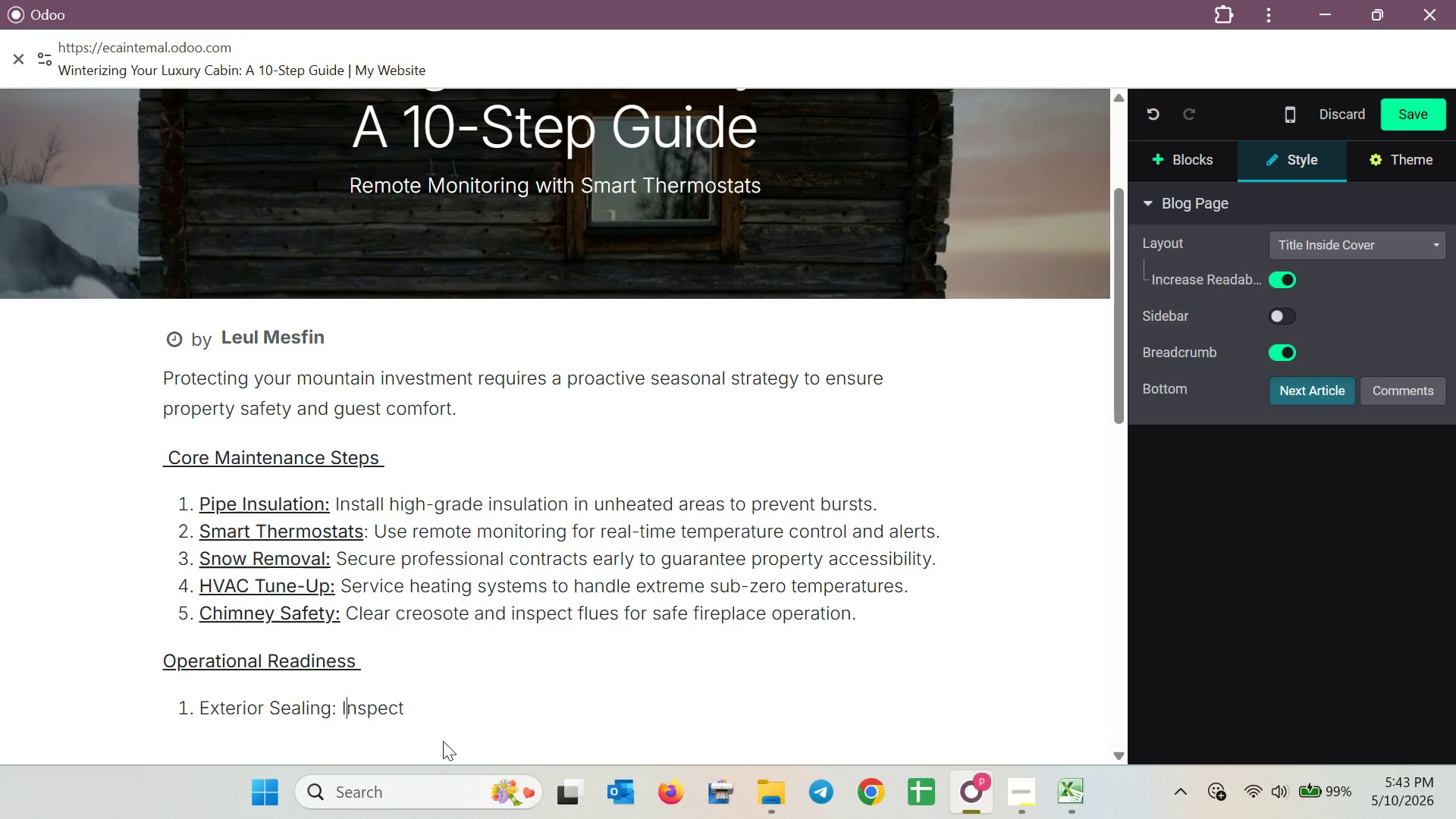 
key(ArrowLeft)
 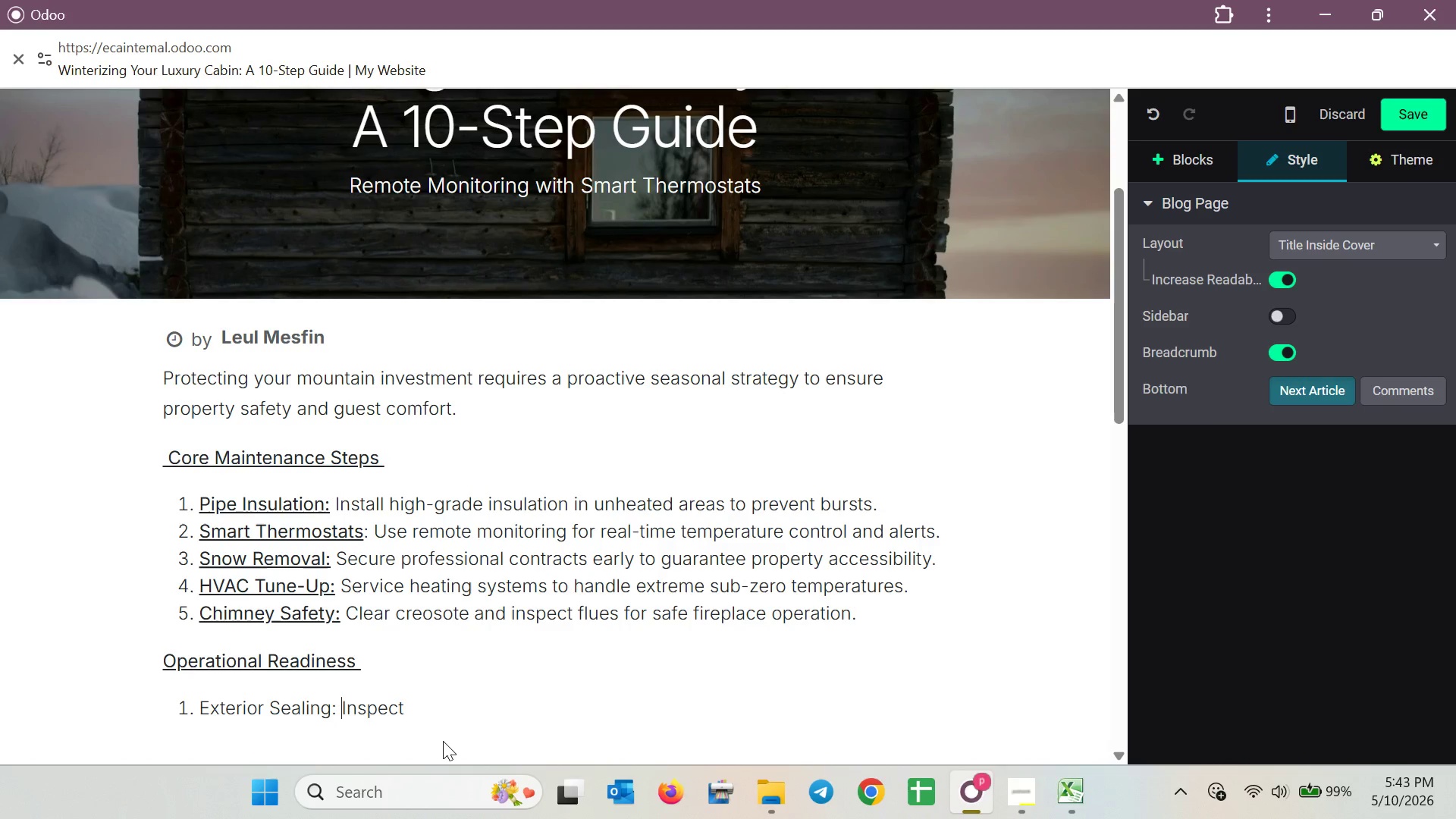 
key(ArrowLeft)
 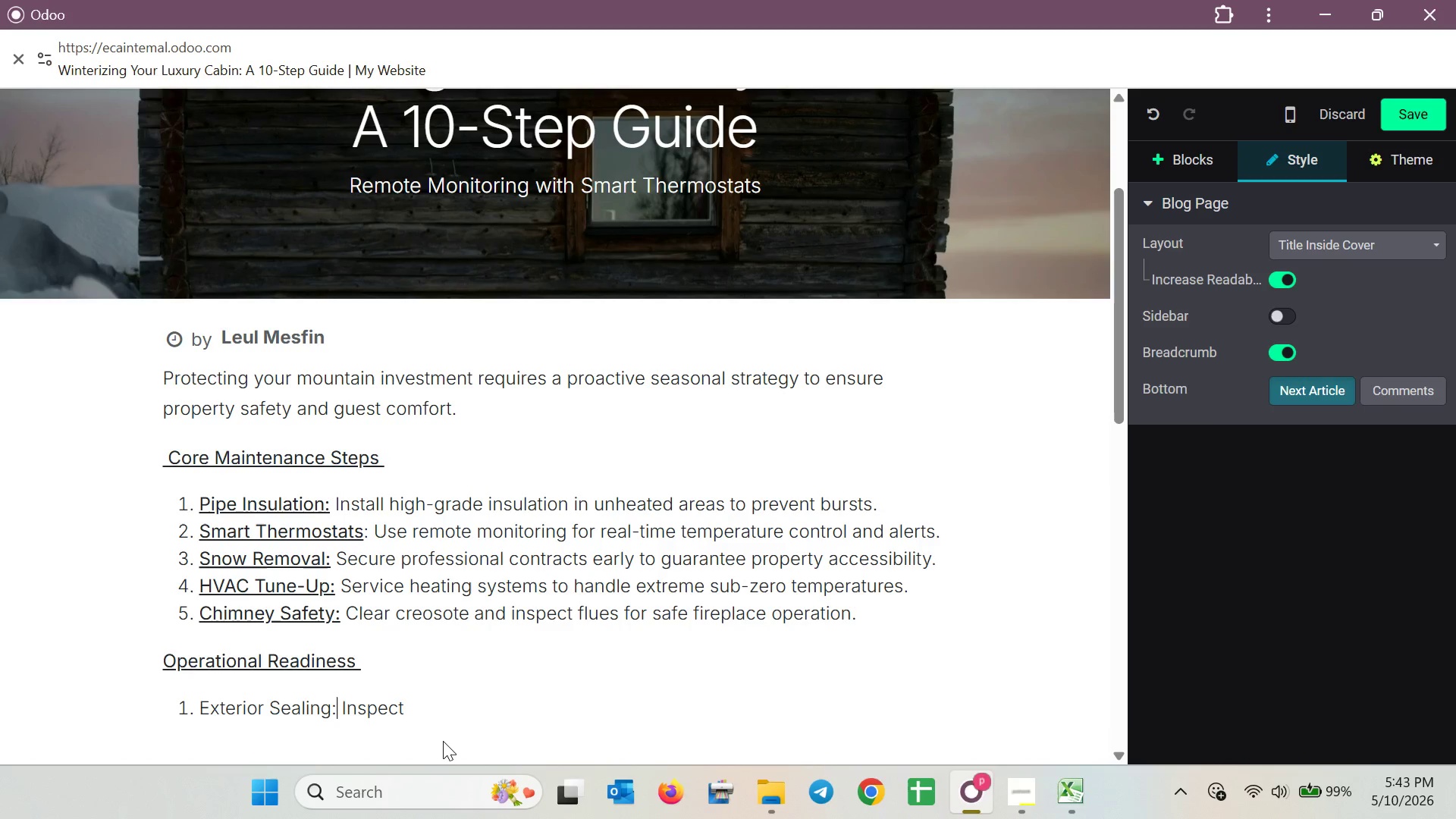 
key(ArrowLeft)
 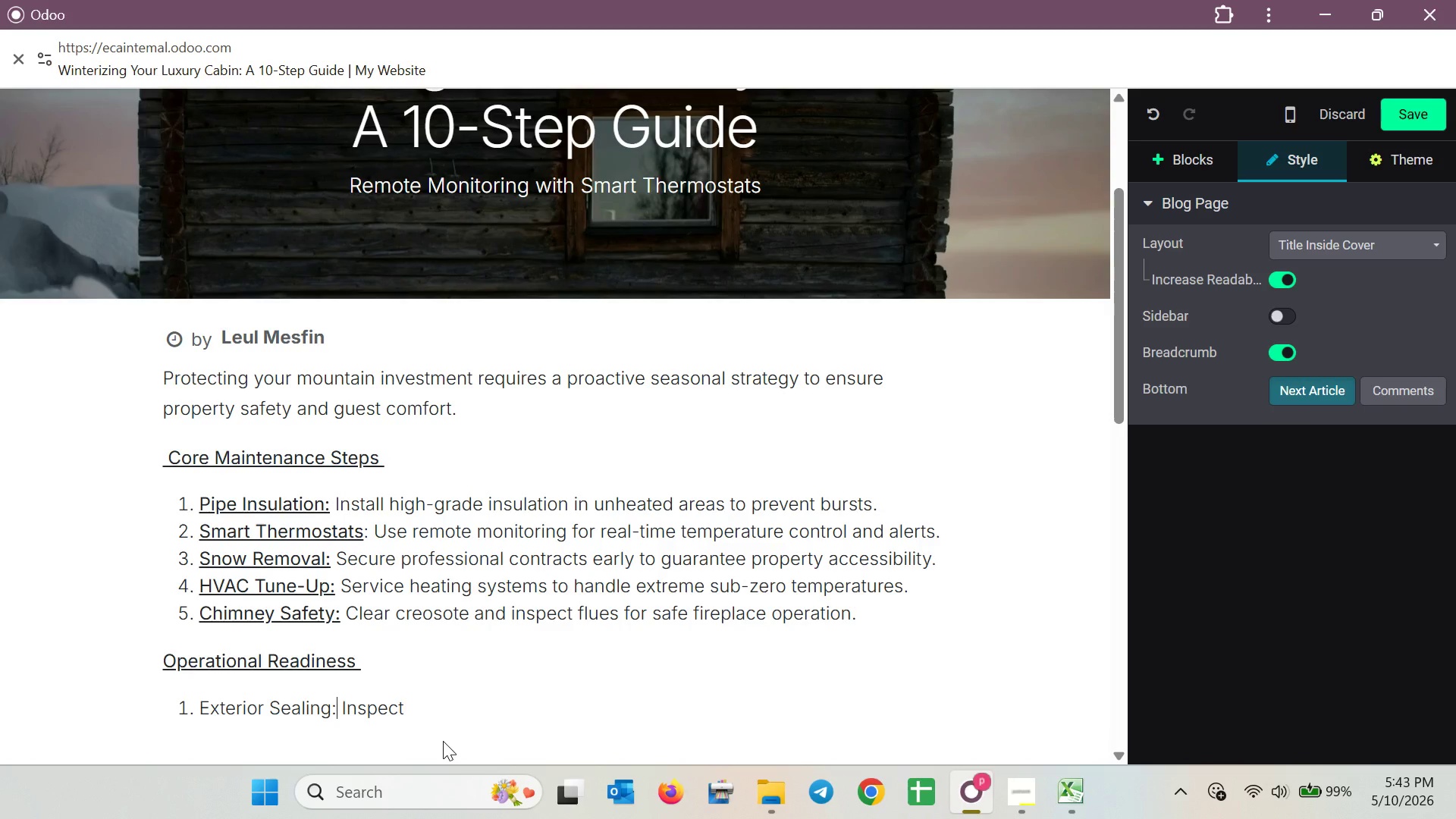 
key(Shift+ArrowLeft)
 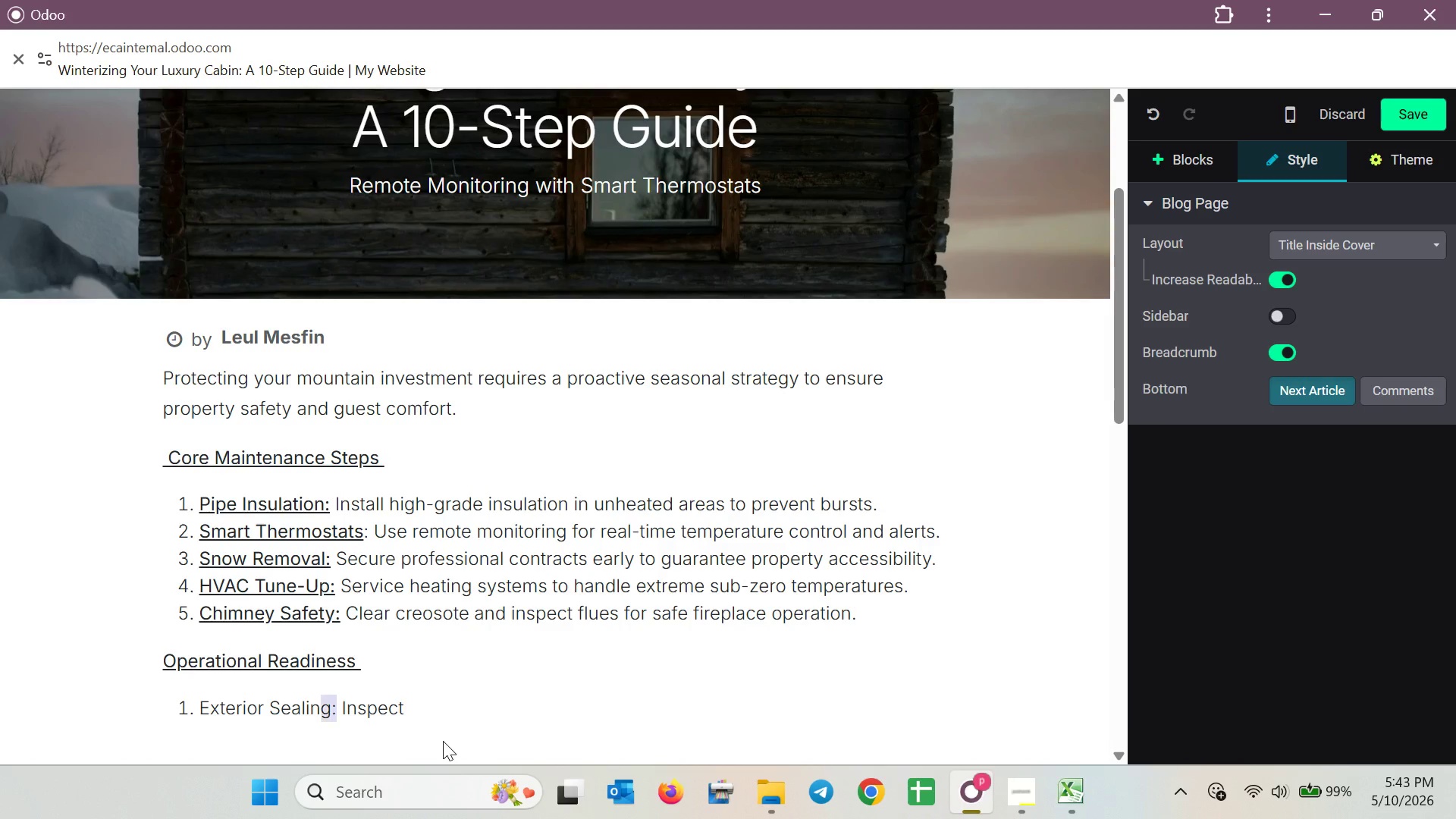 
key(Shift+ArrowLeft)
 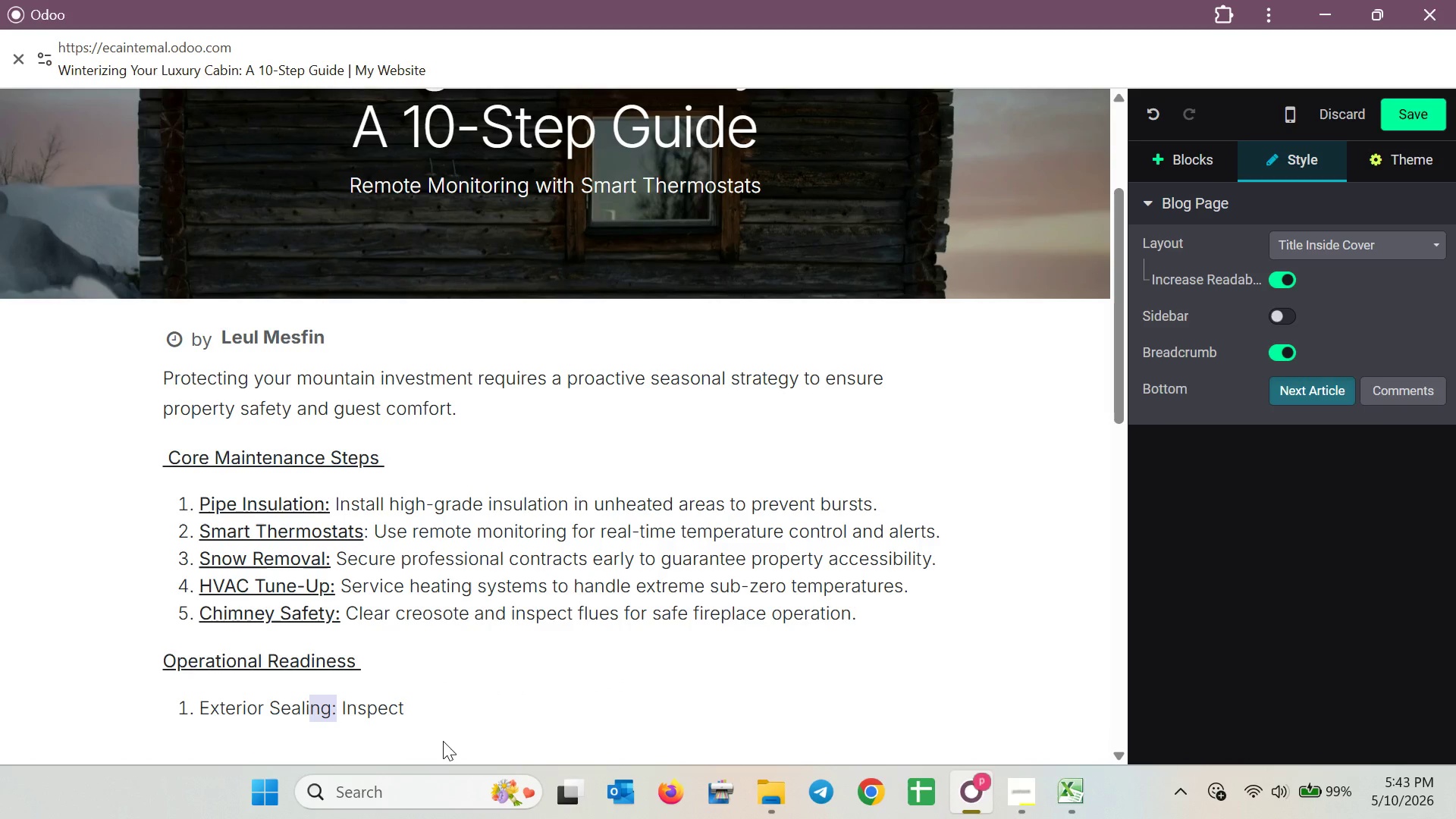 
key(Shift+ArrowLeft)
 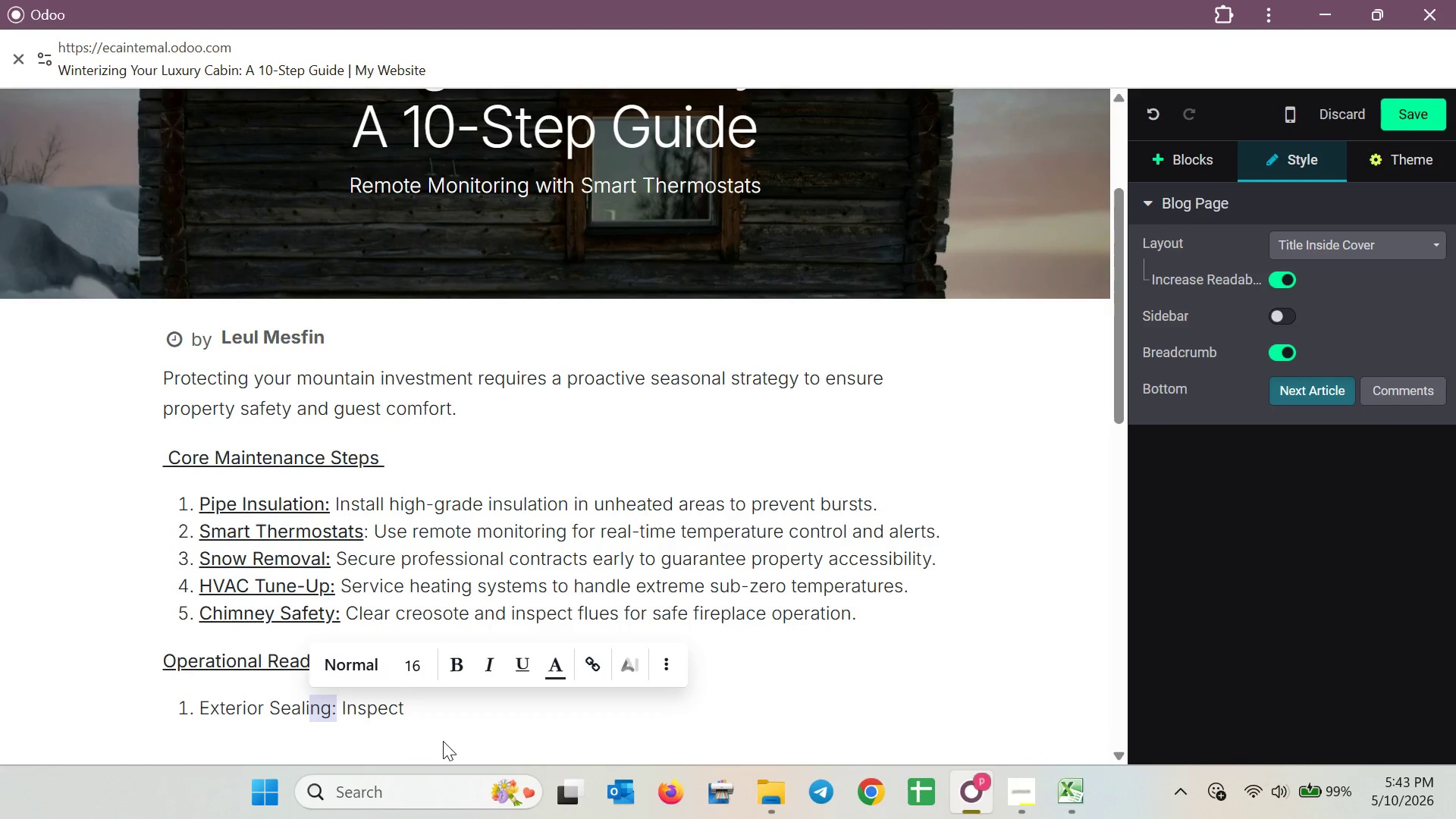 
key(Shift+ArrowLeft)
 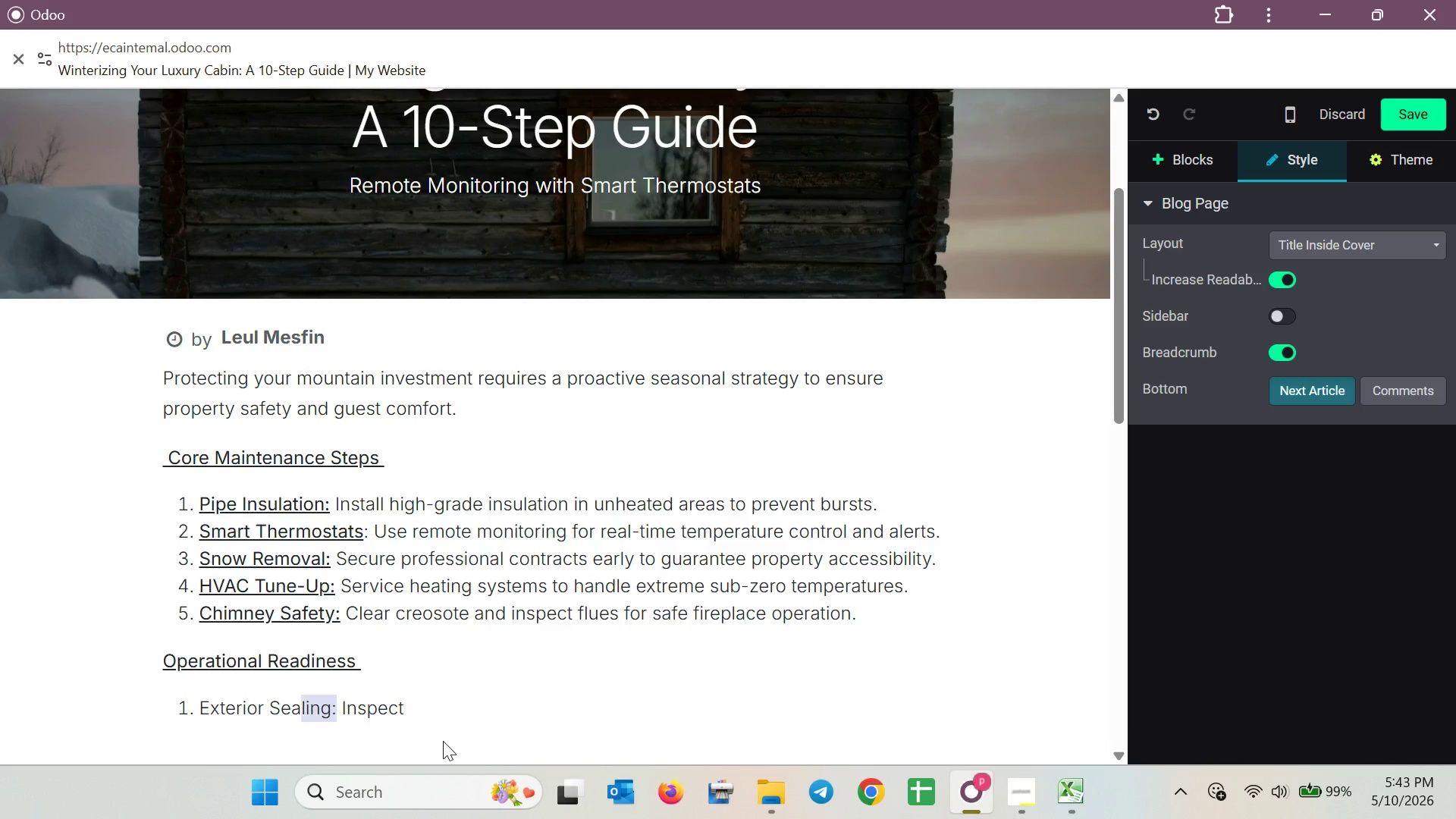 
key(Shift+ArrowLeft)
 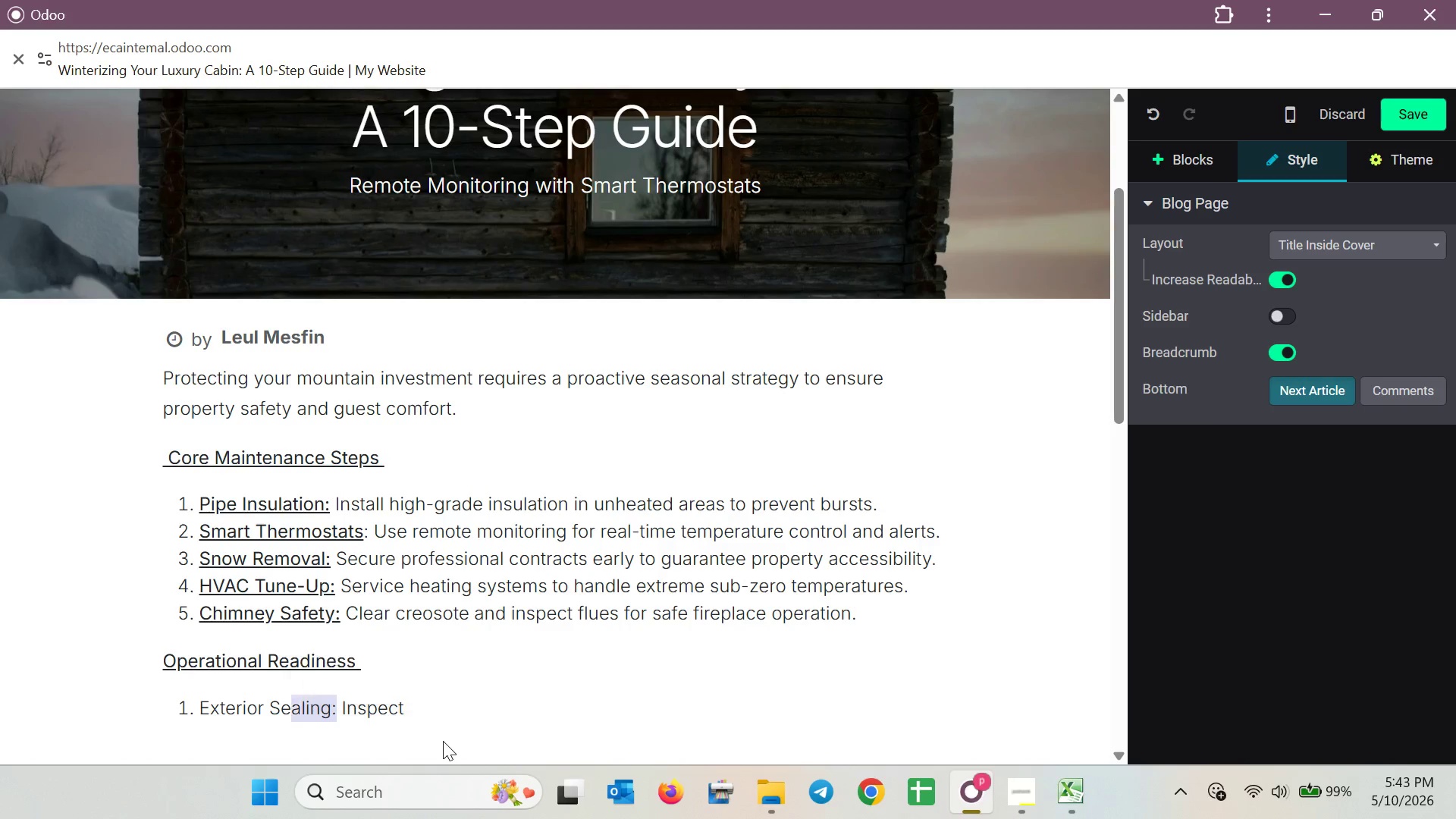 
key(Shift+ArrowLeft)
 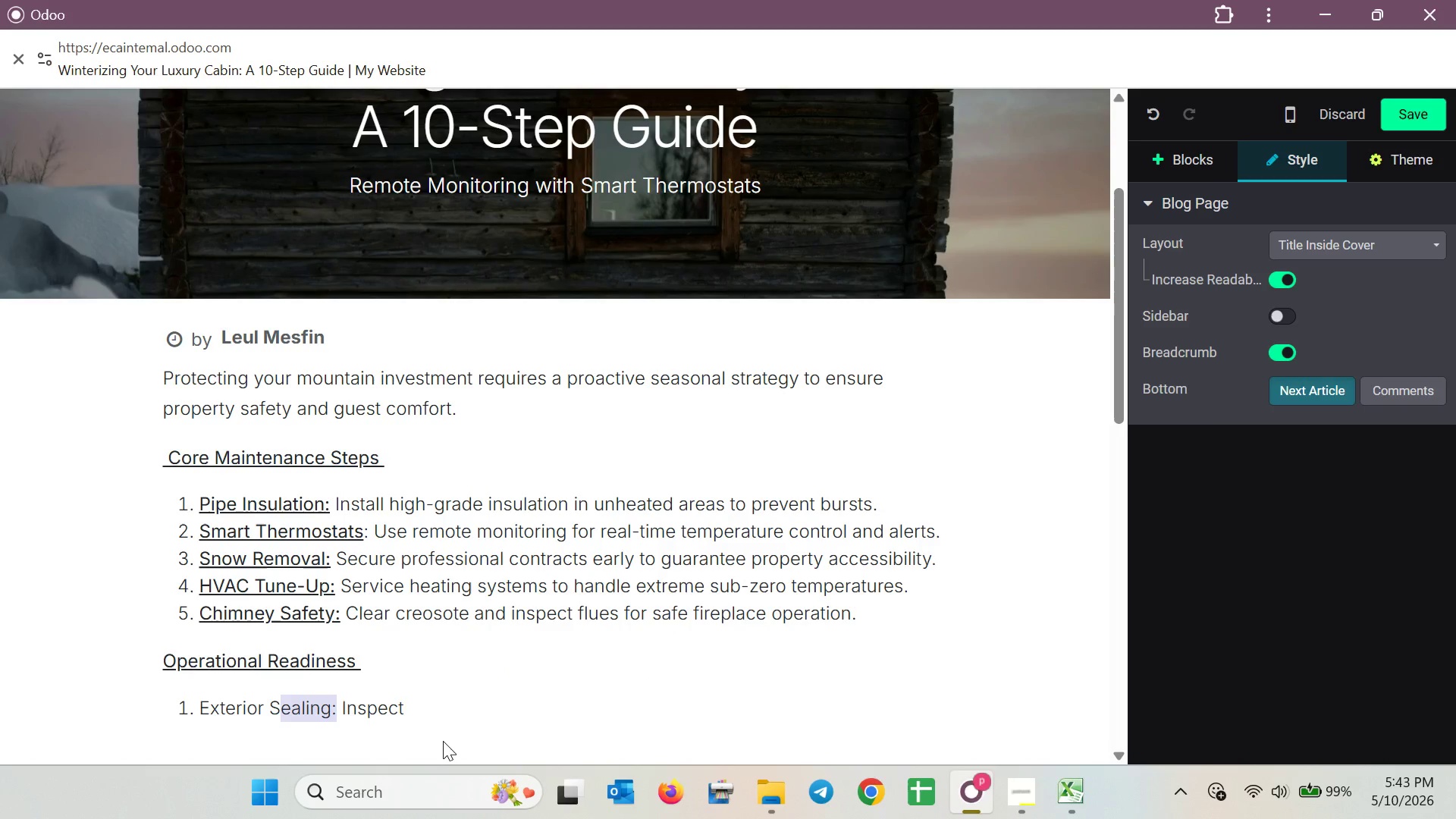 
key(Shift+ArrowLeft)
 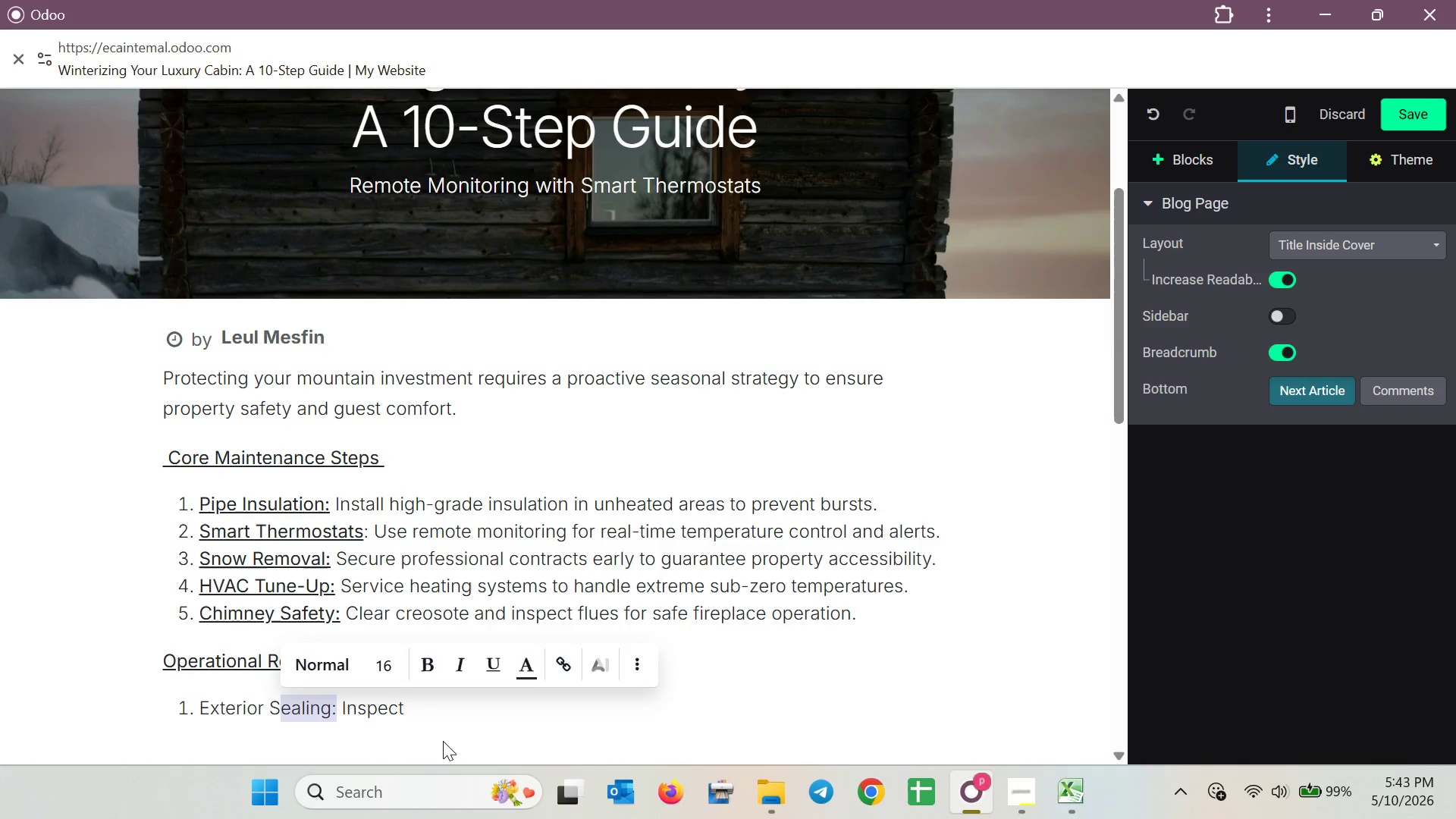 
key(Shift+ArrowLeft)
 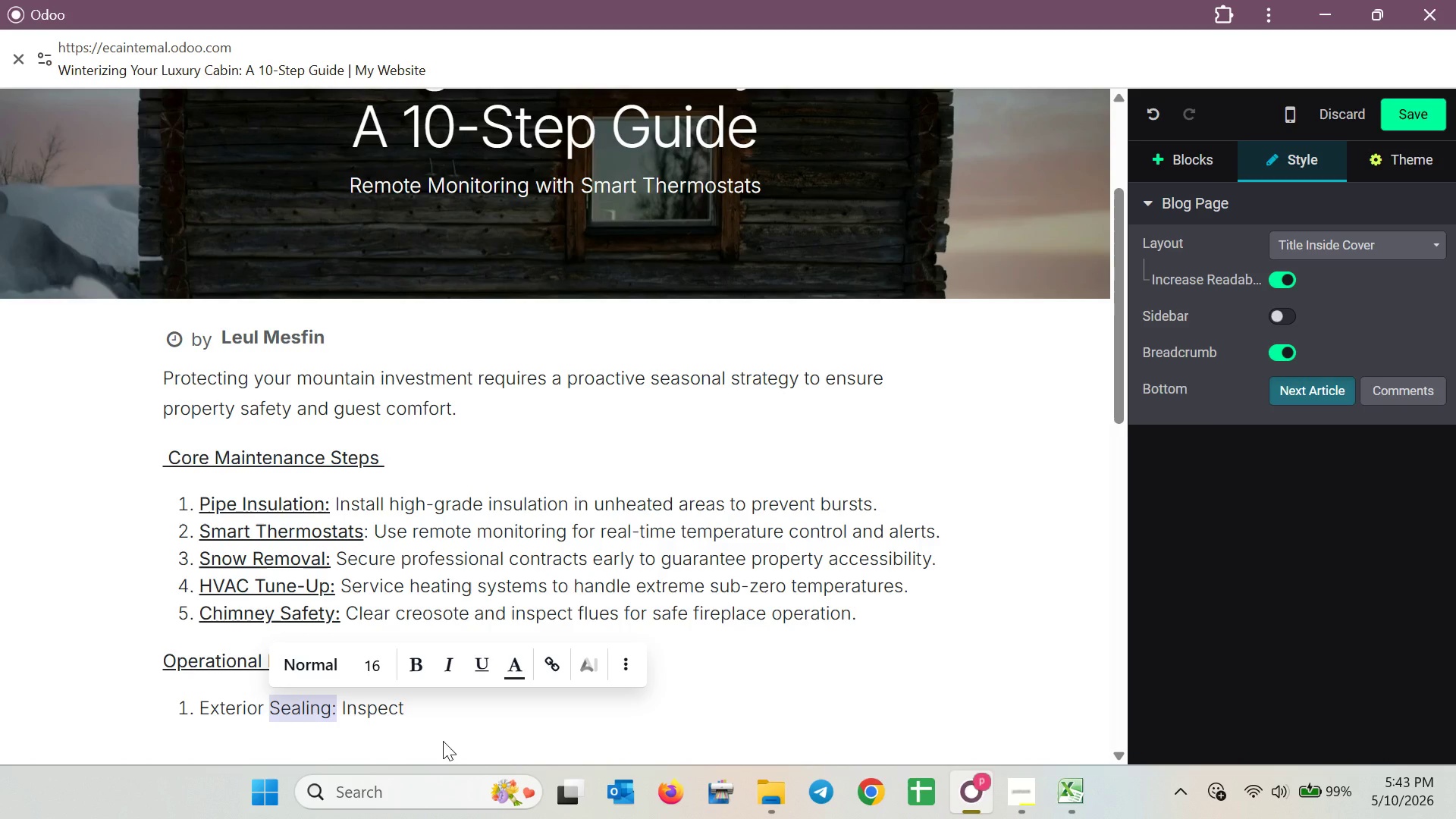 
key(Shift+ArrowLeft)
 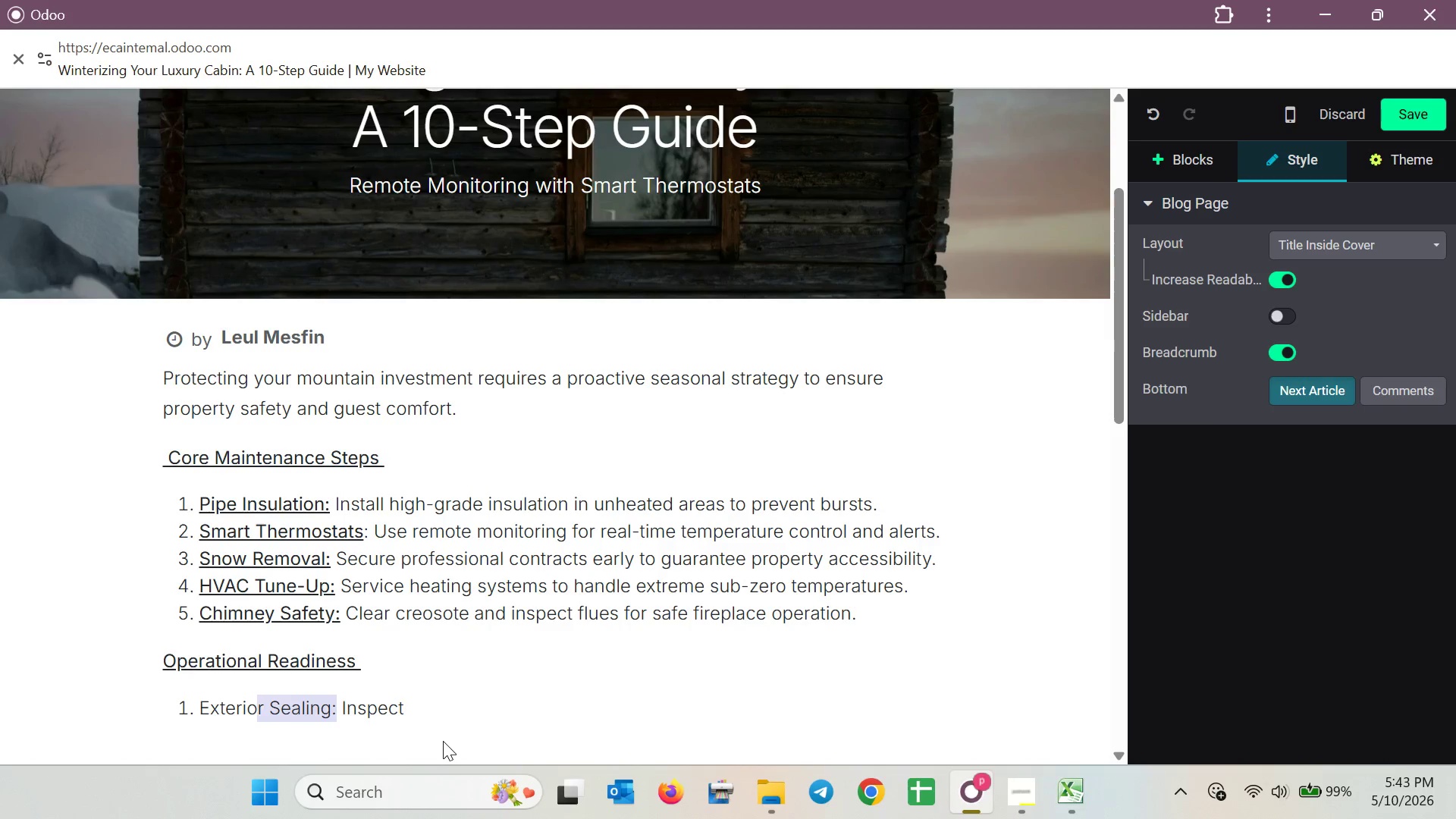 
key(Shift+ArrowLeft)
 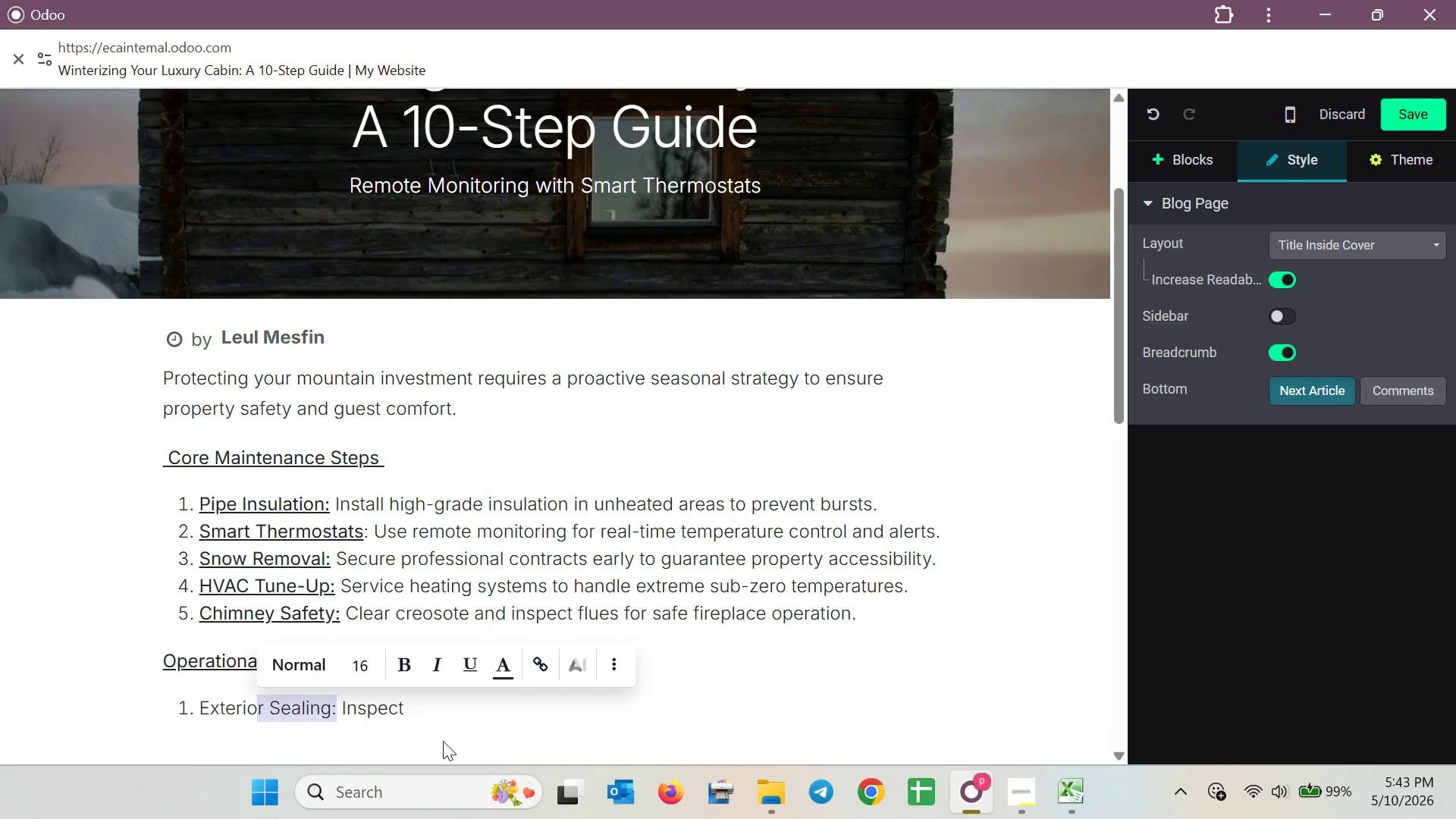 
key(Shift+ArrowLeft)
 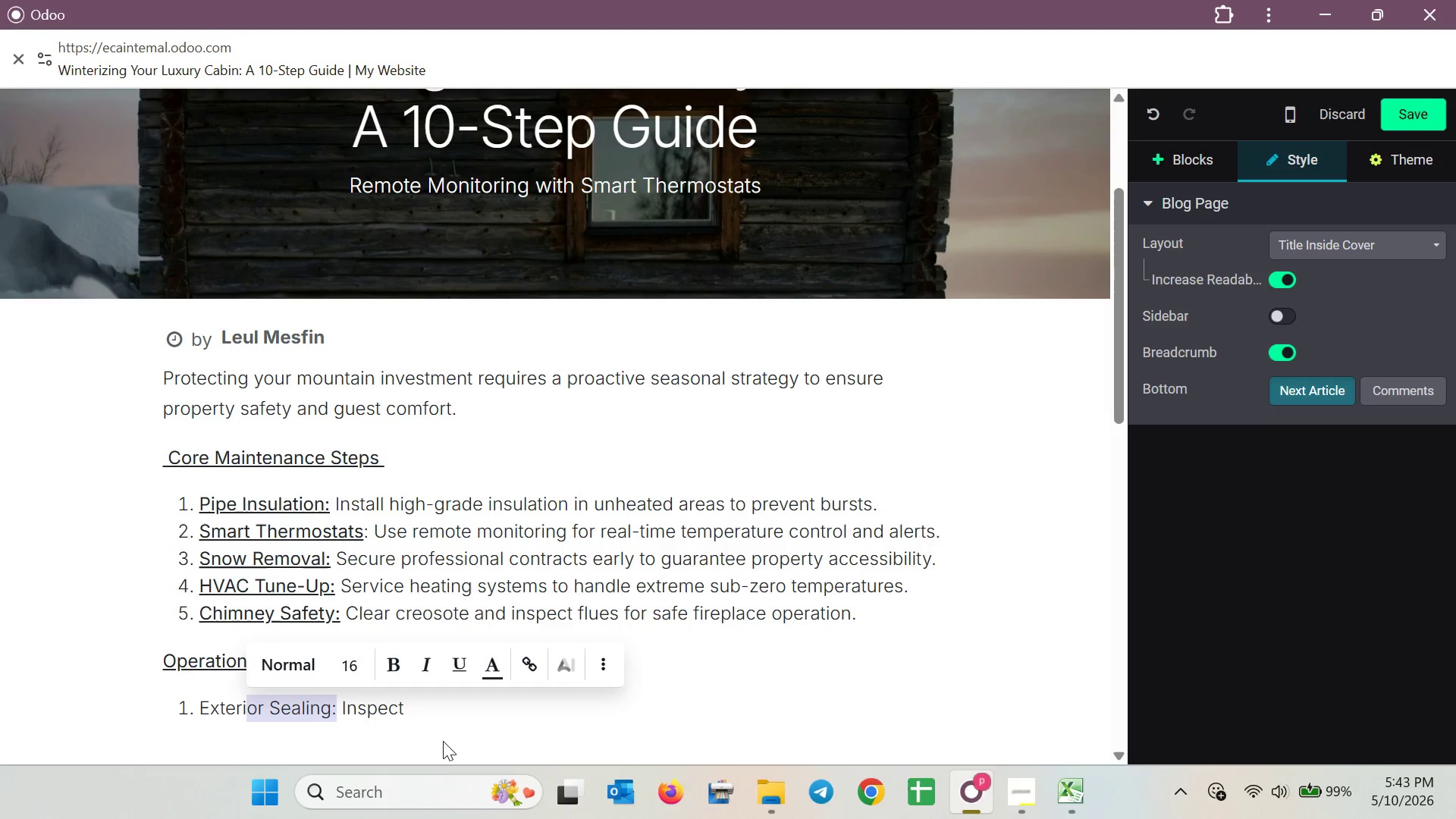 
key(Shift+ArrowLeft)
 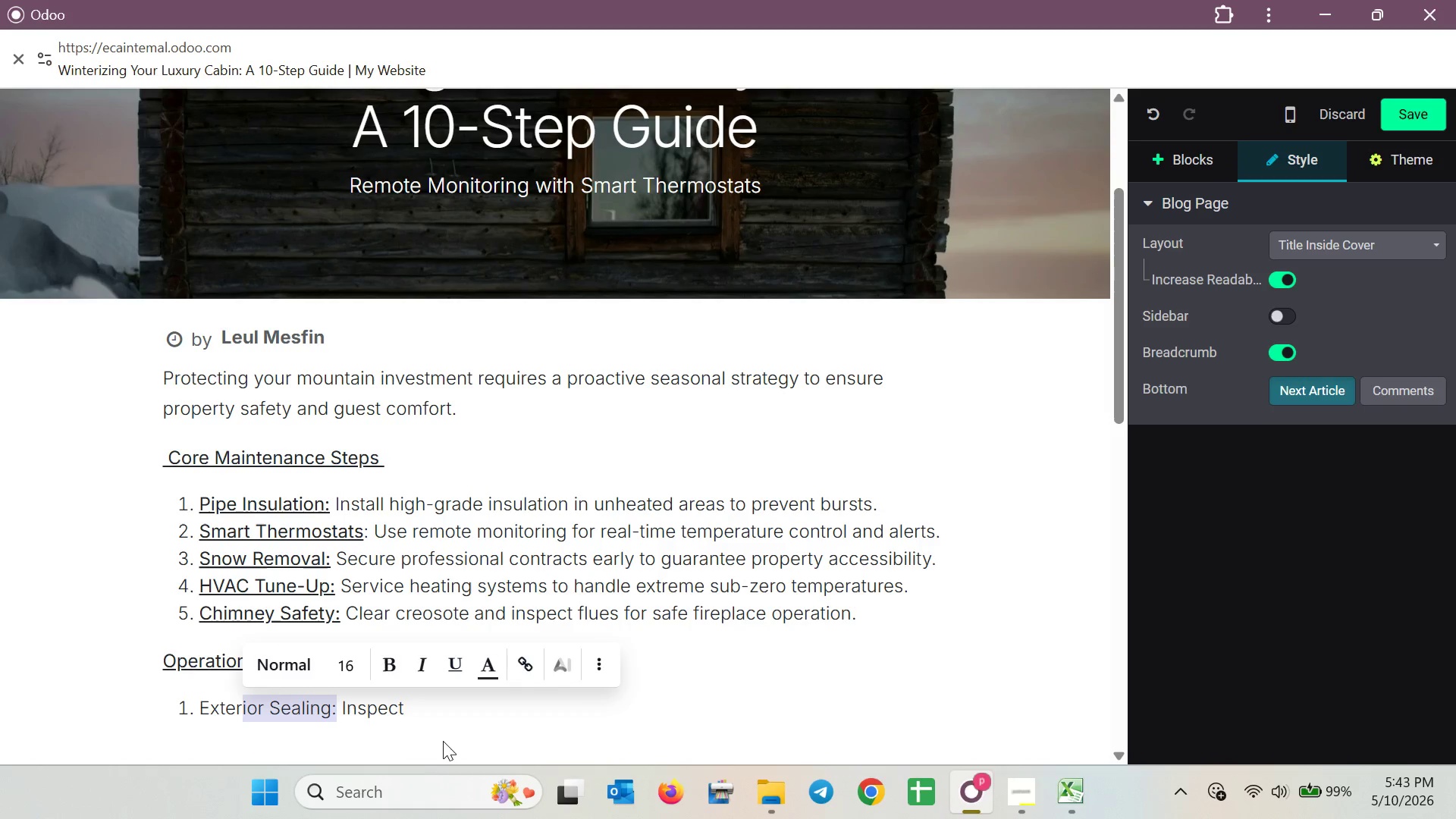 
key(Shift+ArrowLeft)
 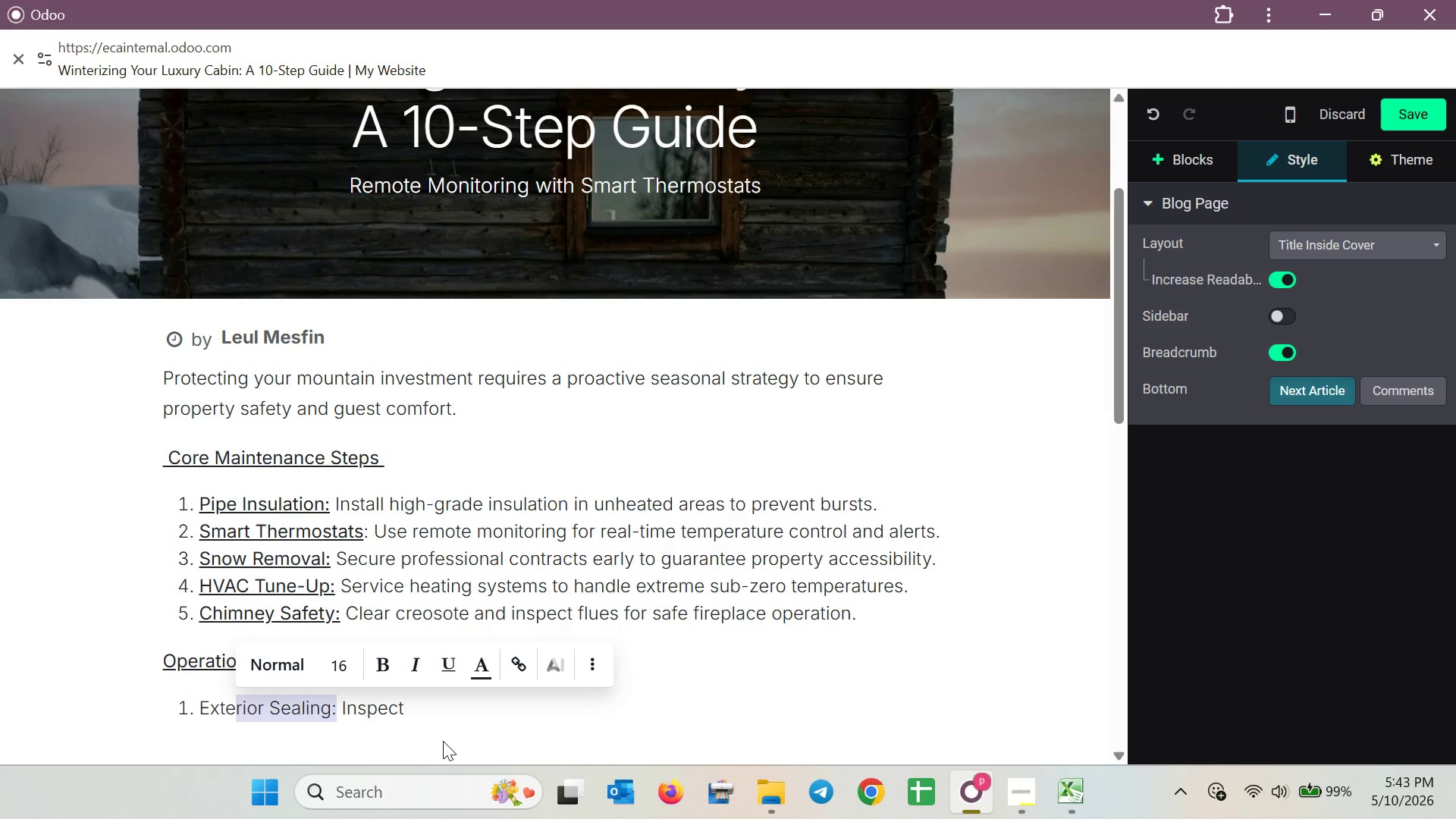 
key(Shift+ArrowLeft)
 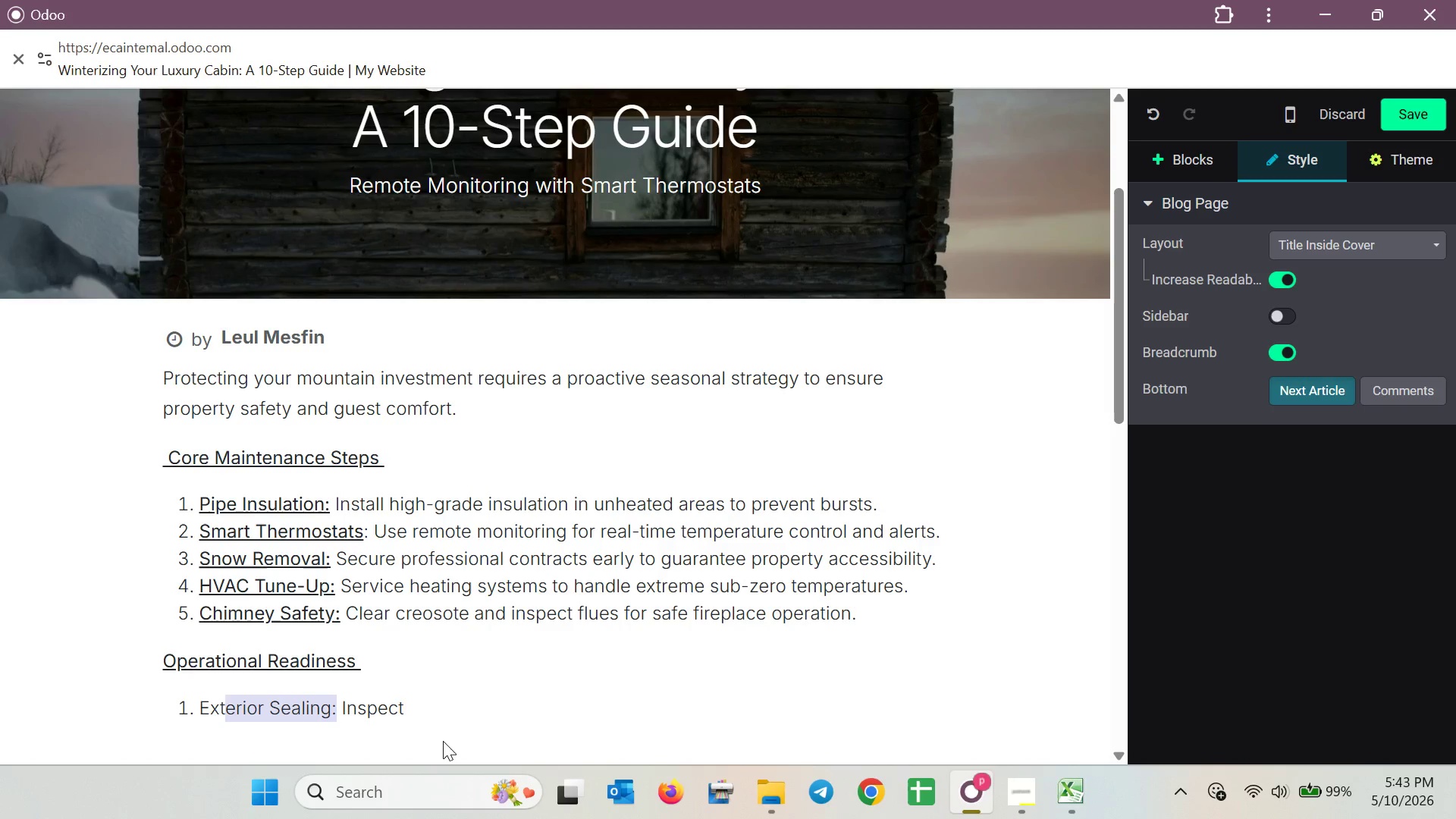 
key(Shift+ArrowLeft)
 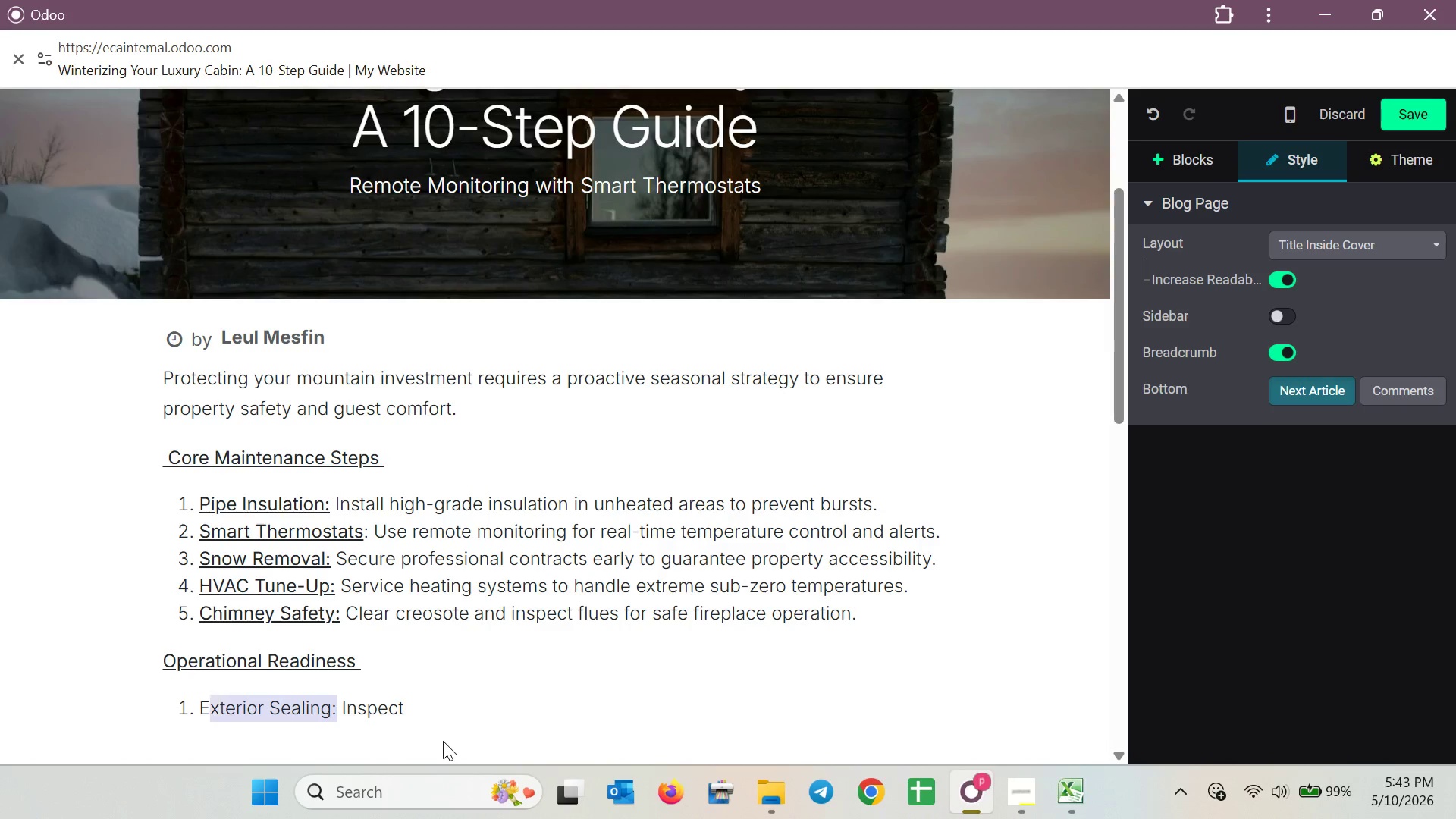 
key(Shift+ArrowLeft)
 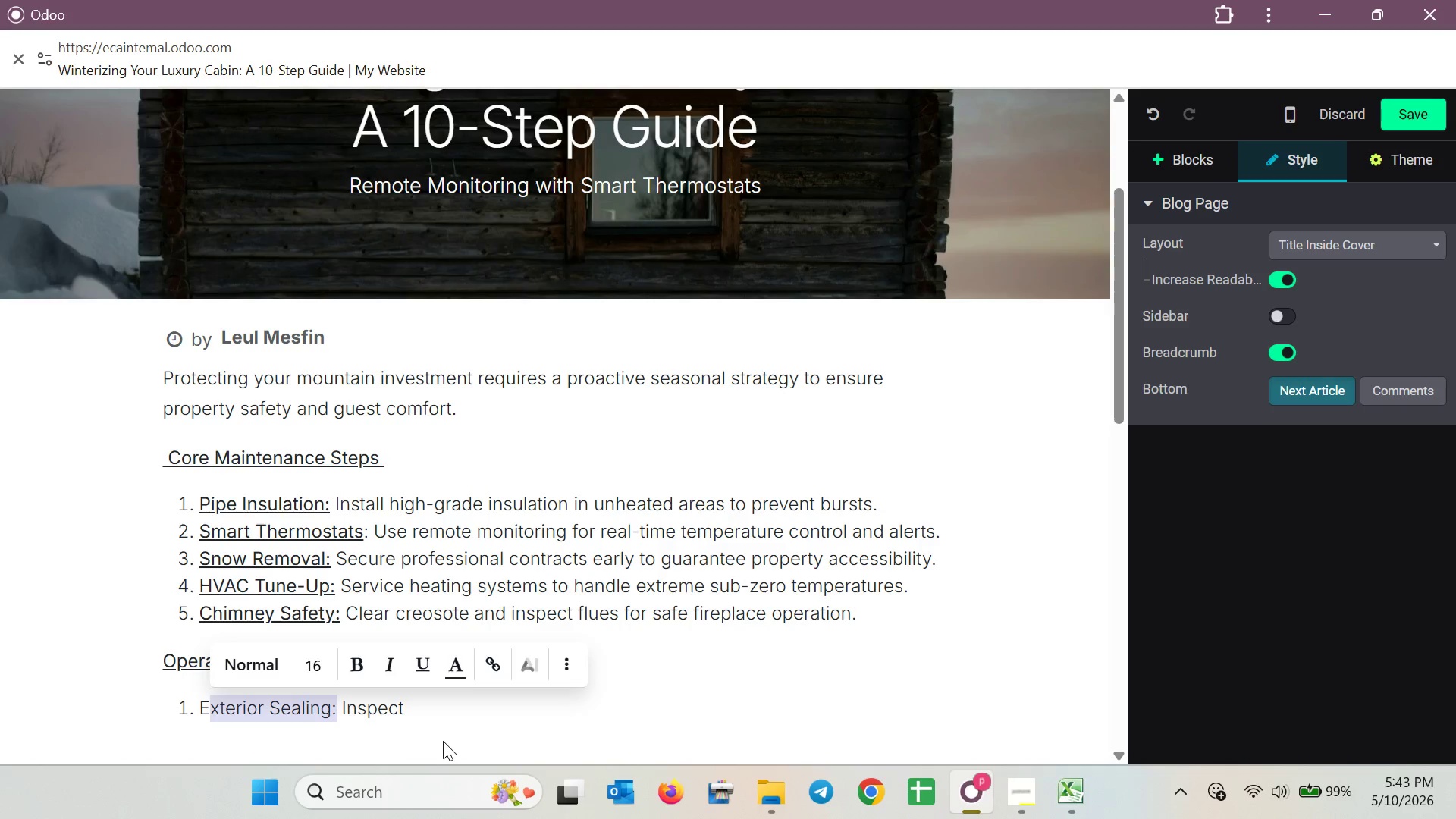 
key(Shift+ArrowLeft)
 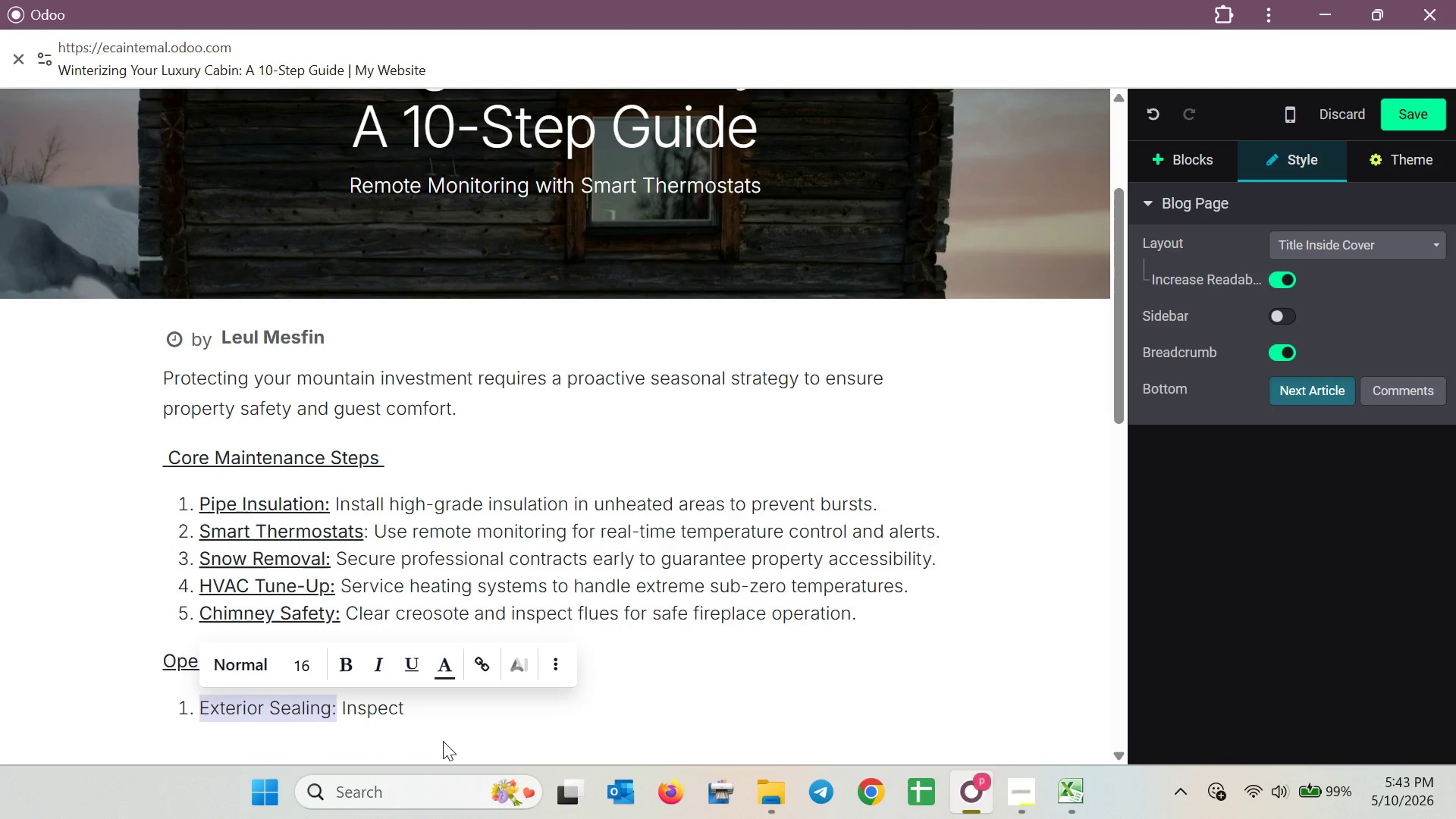 
key(Control+B)
 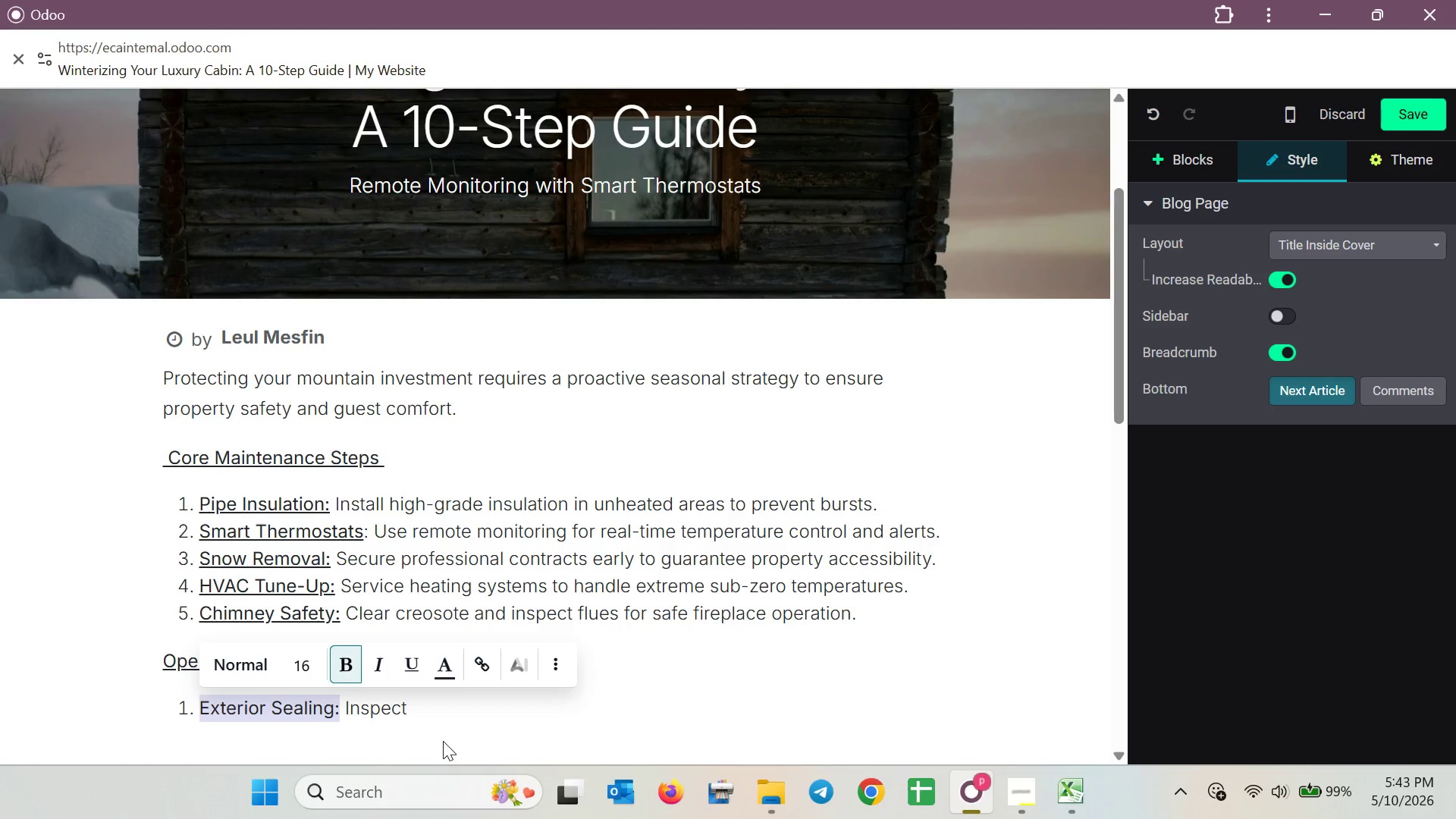 
key(Control+U)
 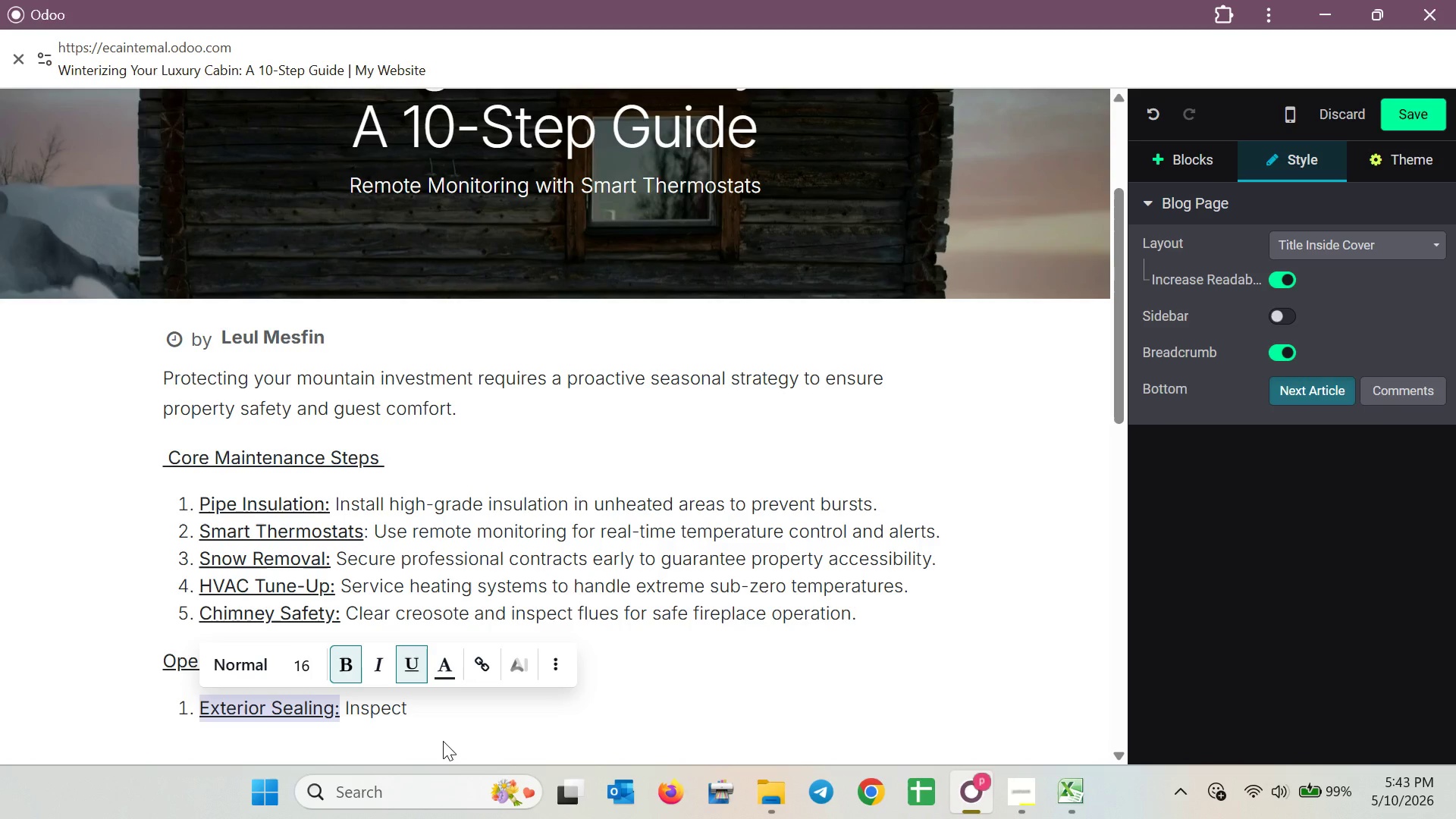 
key(ArrowRight)
 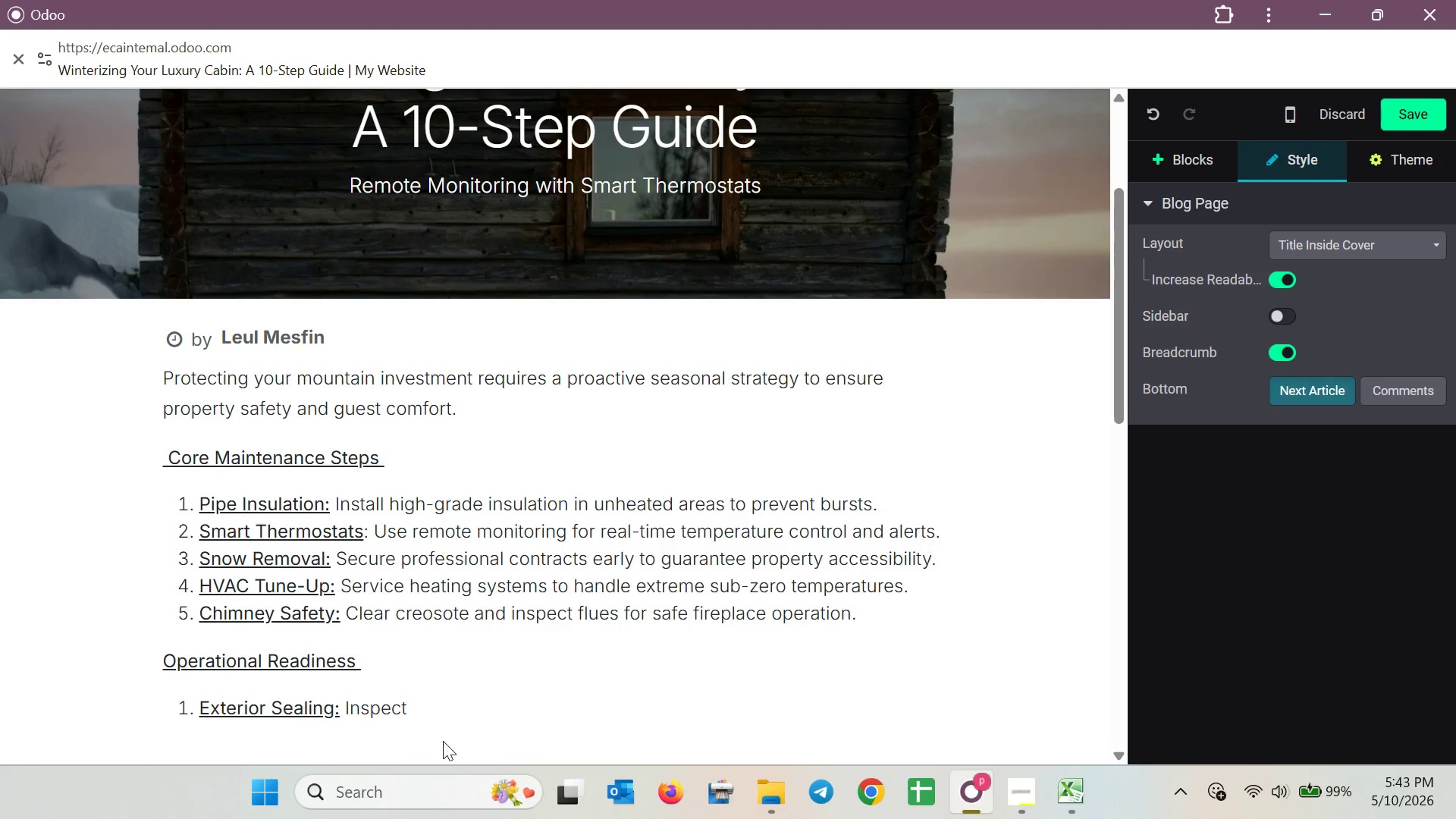 
key(ArrowRight)
 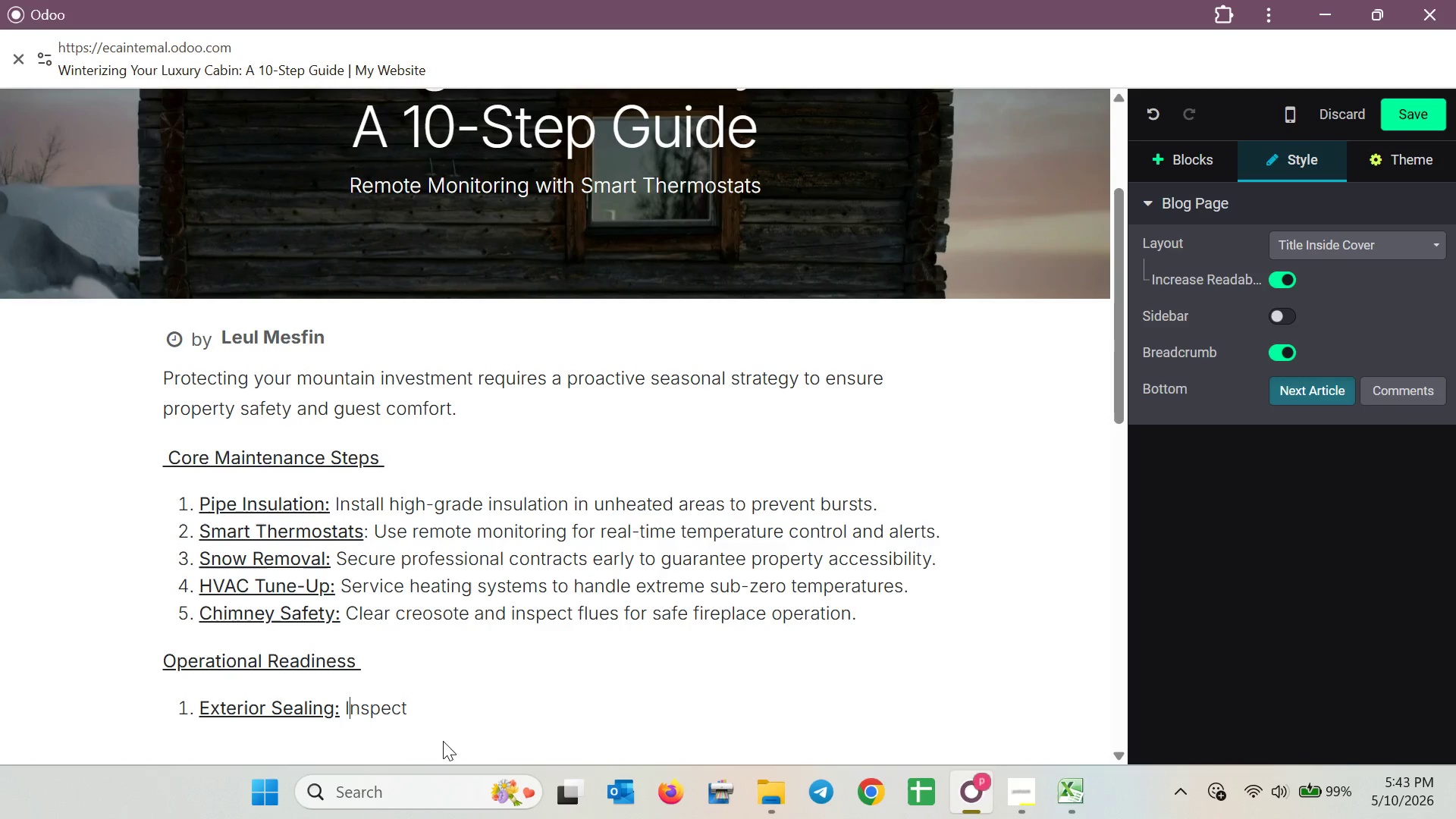 
key(ArrowRight)
 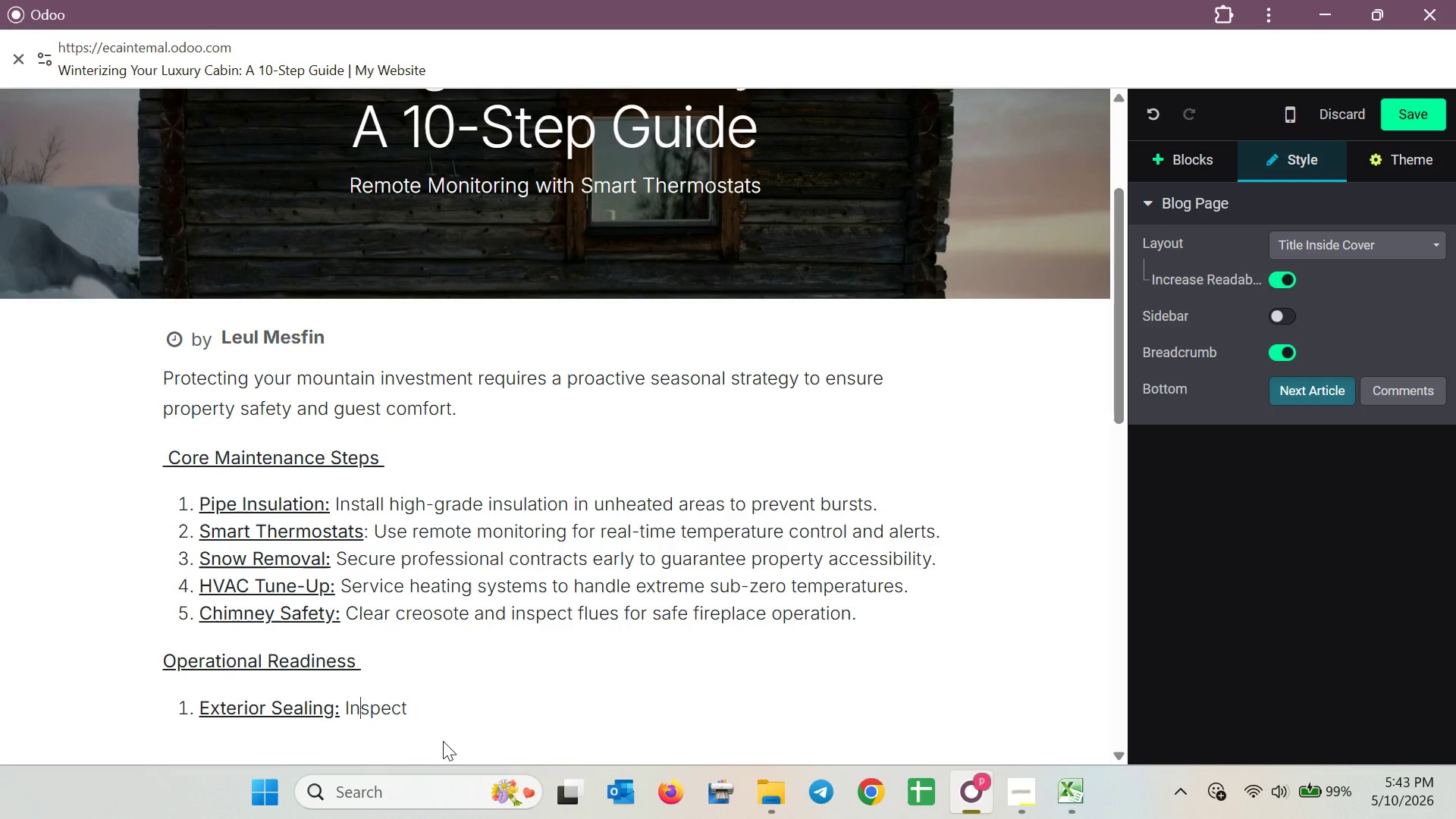 
key(ArrowRight)
 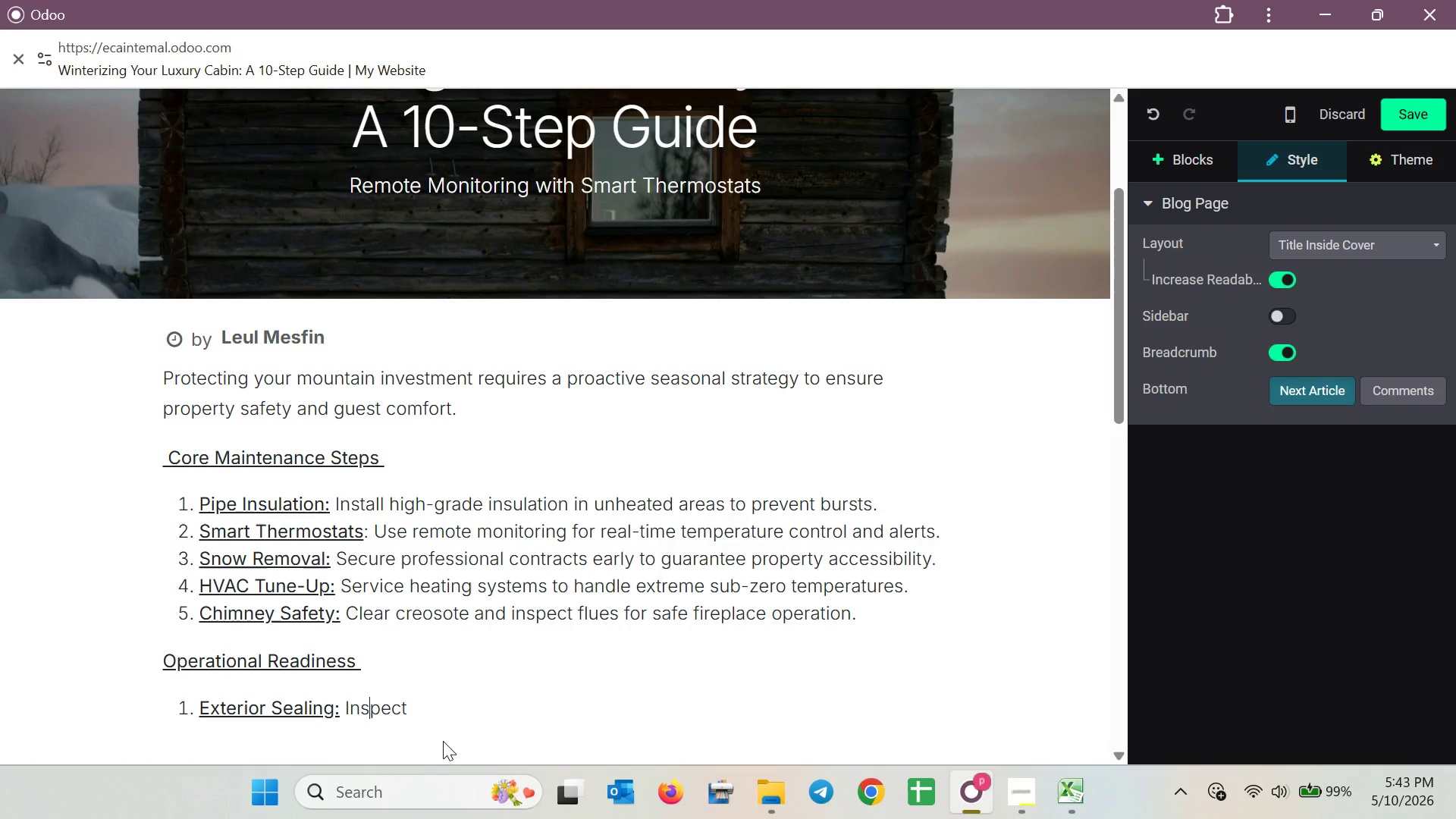 
key(ArrowRight)
 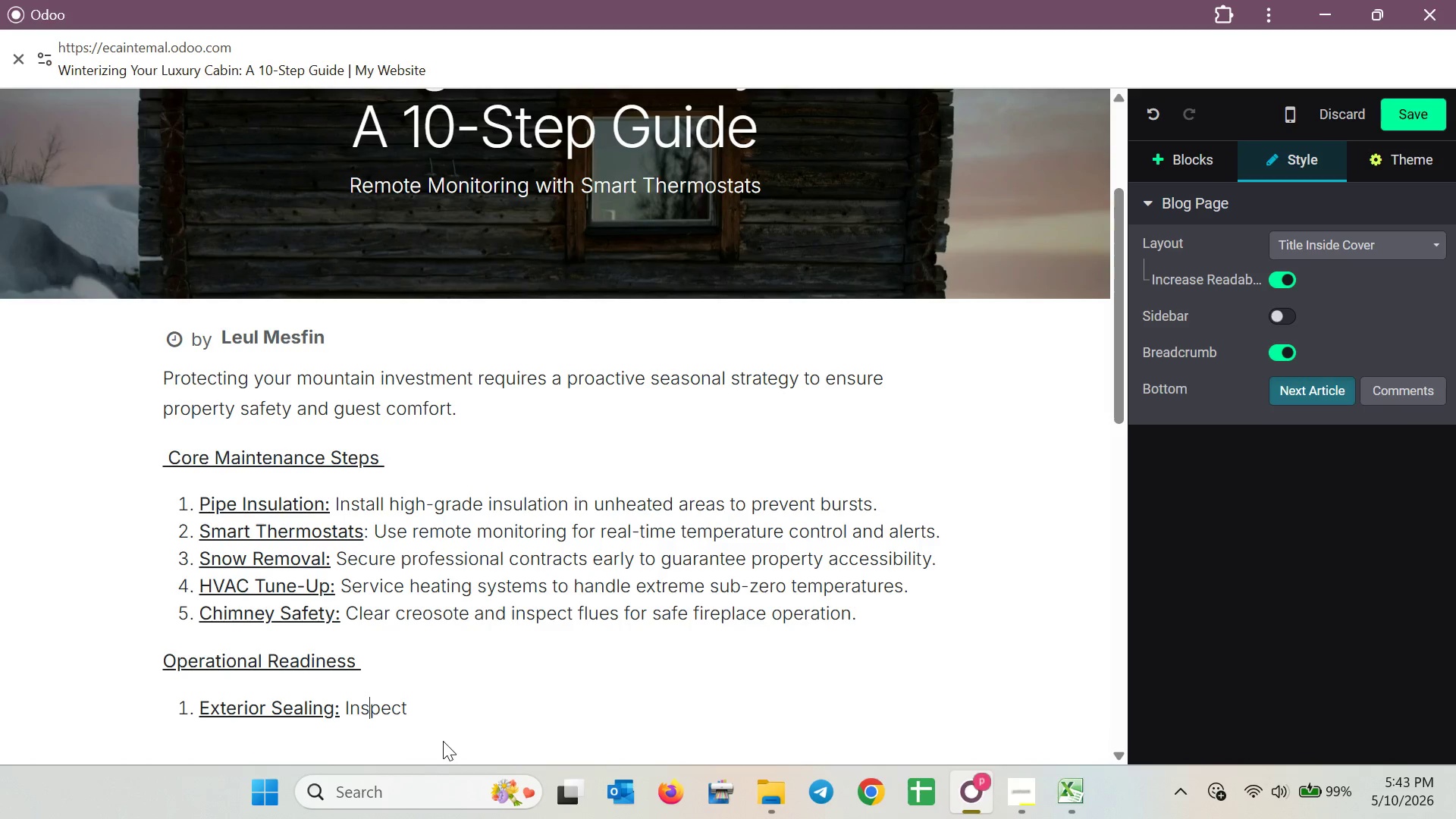 
key(ArrowRight)
 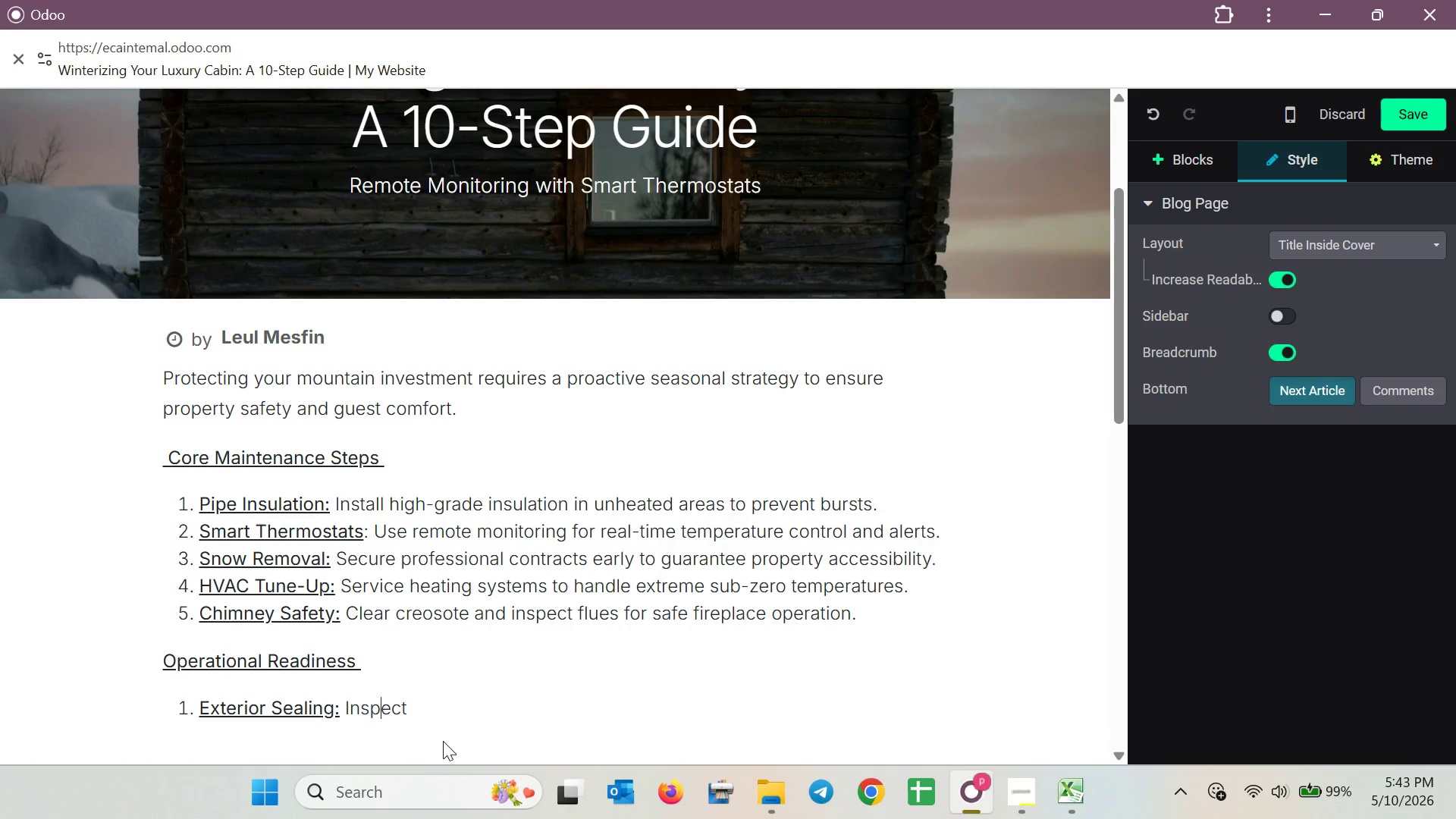 
key(ArrowRight)
 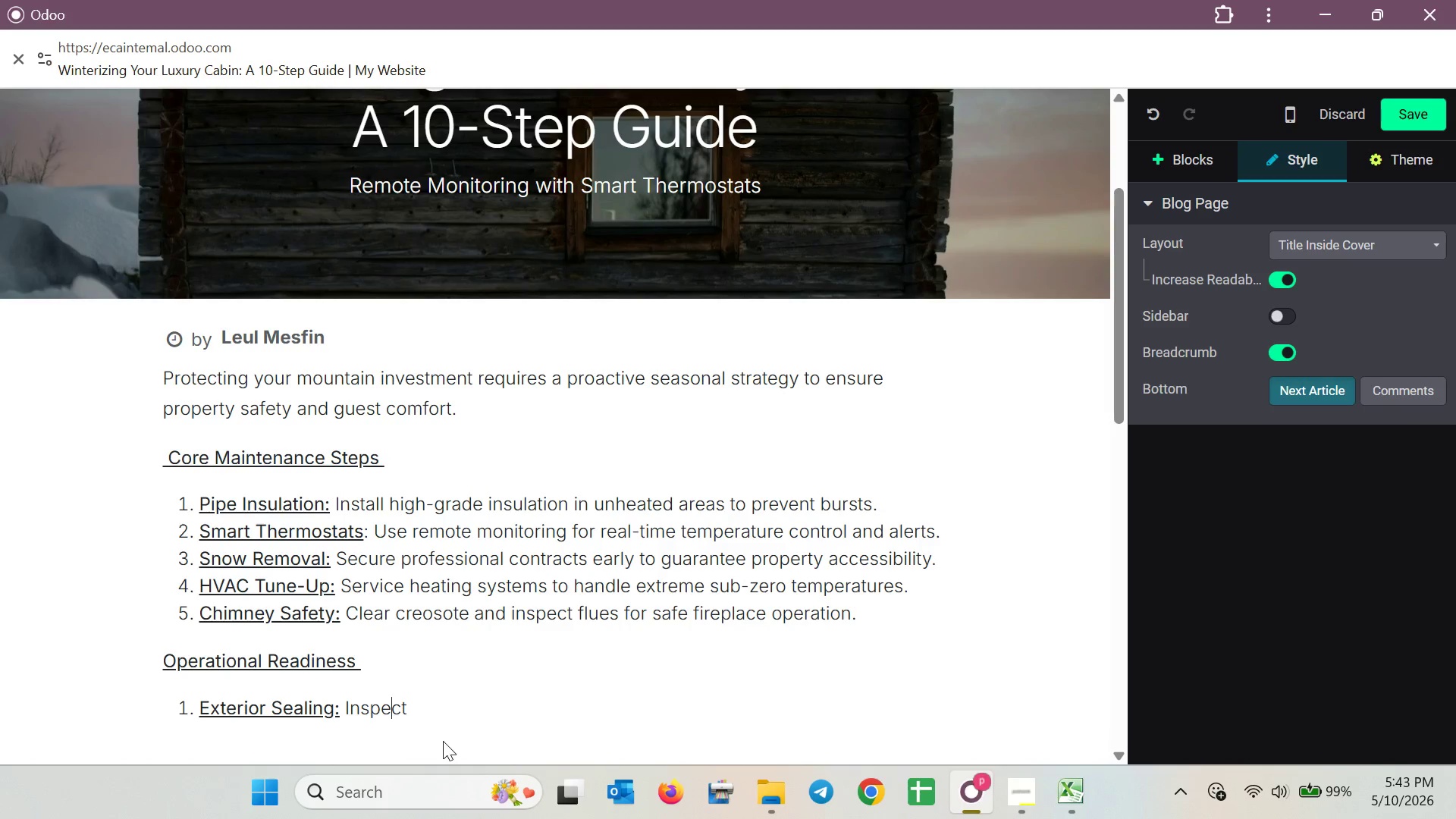 
key(ArrowRight)
 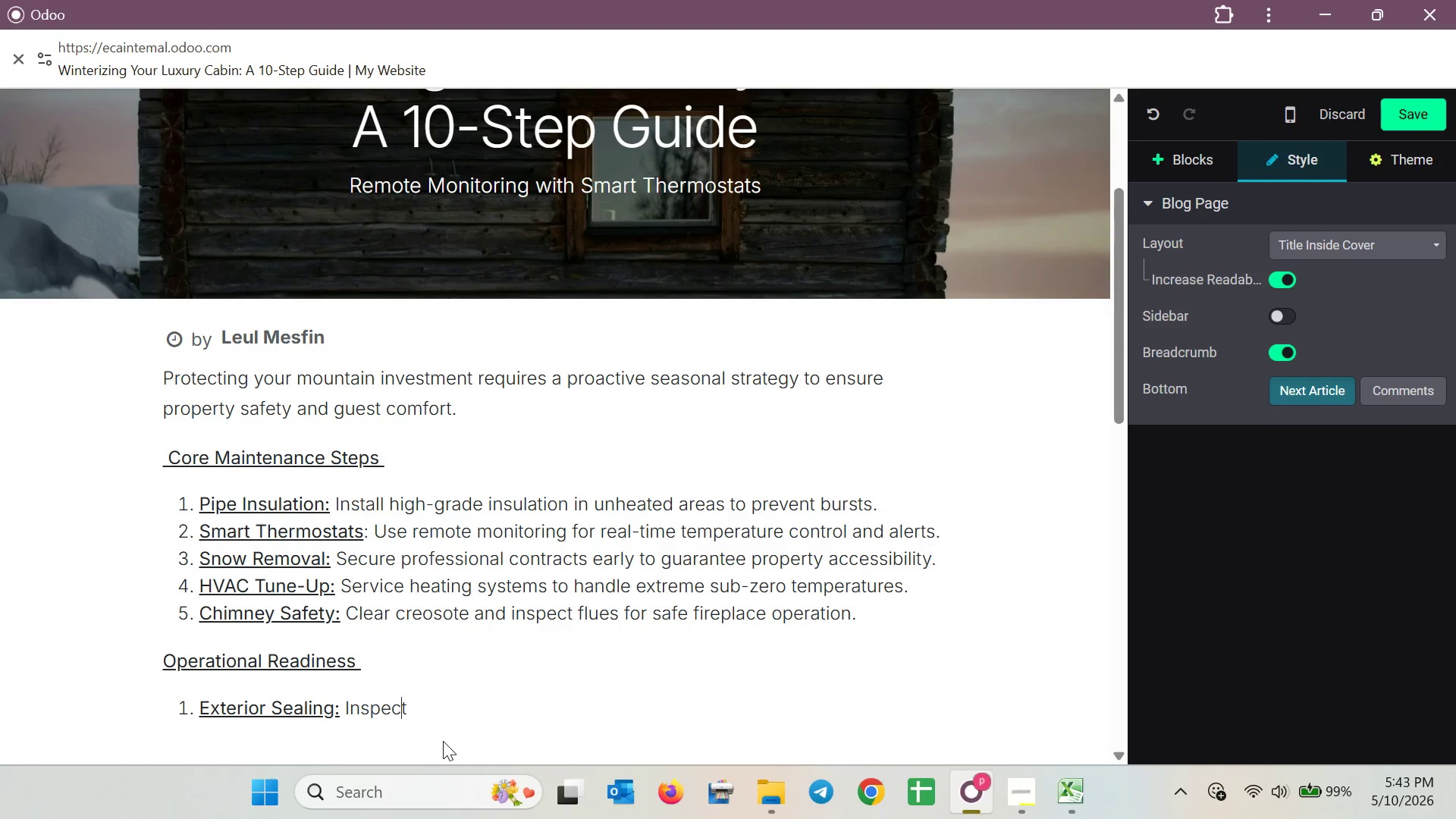 
key(ArrowRight)
 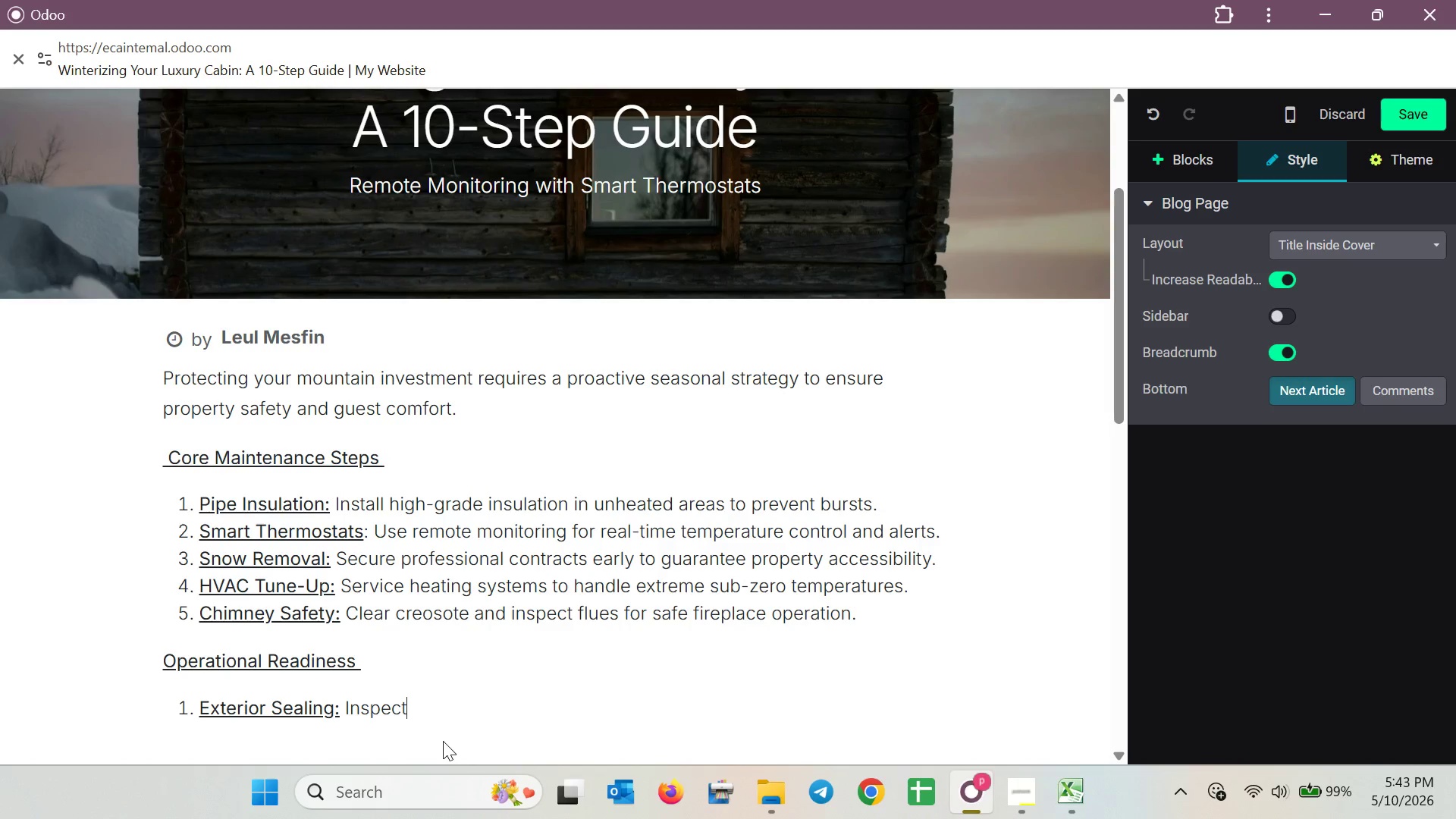 
key(ArrowRight)
 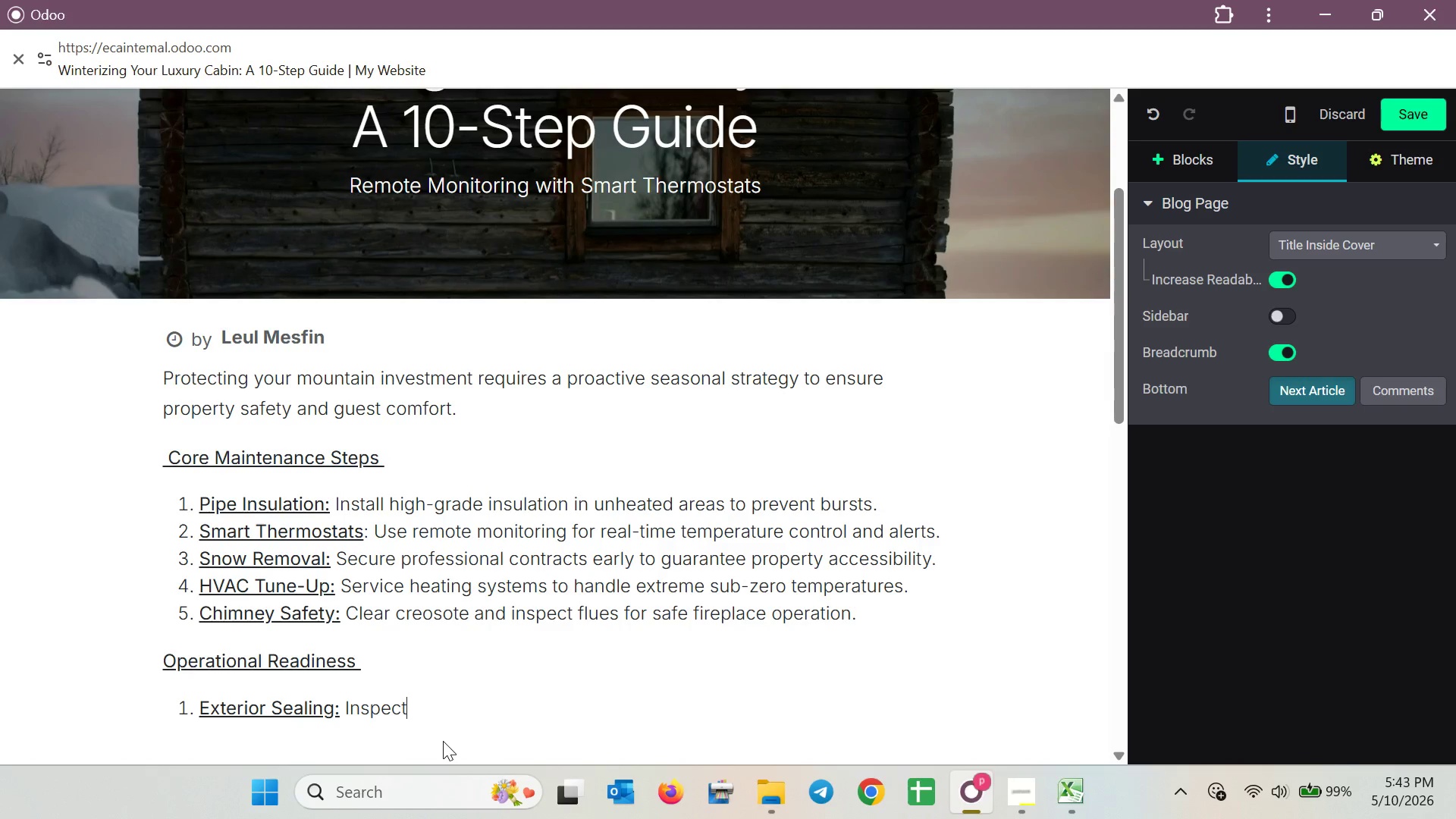 
wait(12.25)
 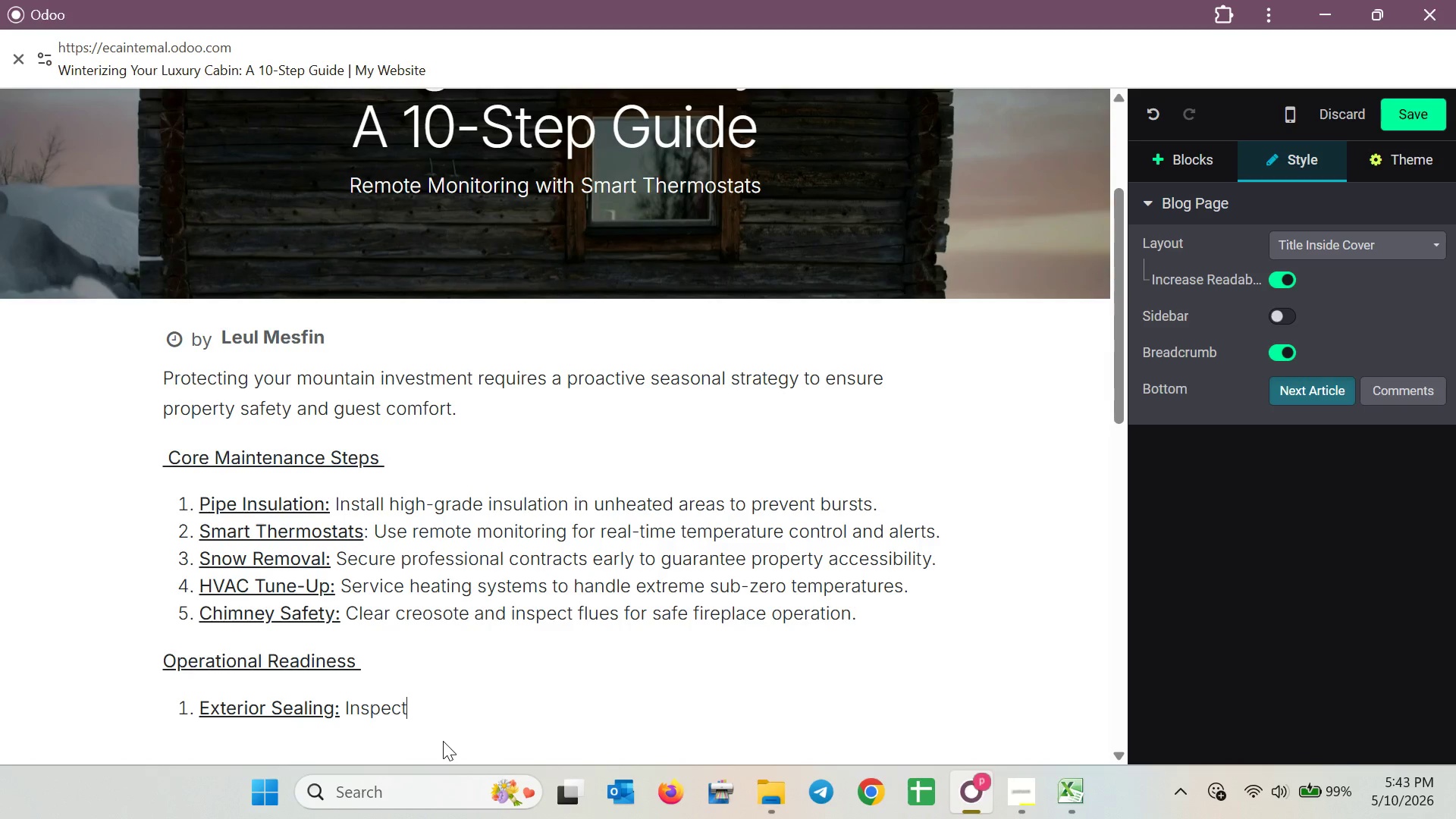 
key(Space)
 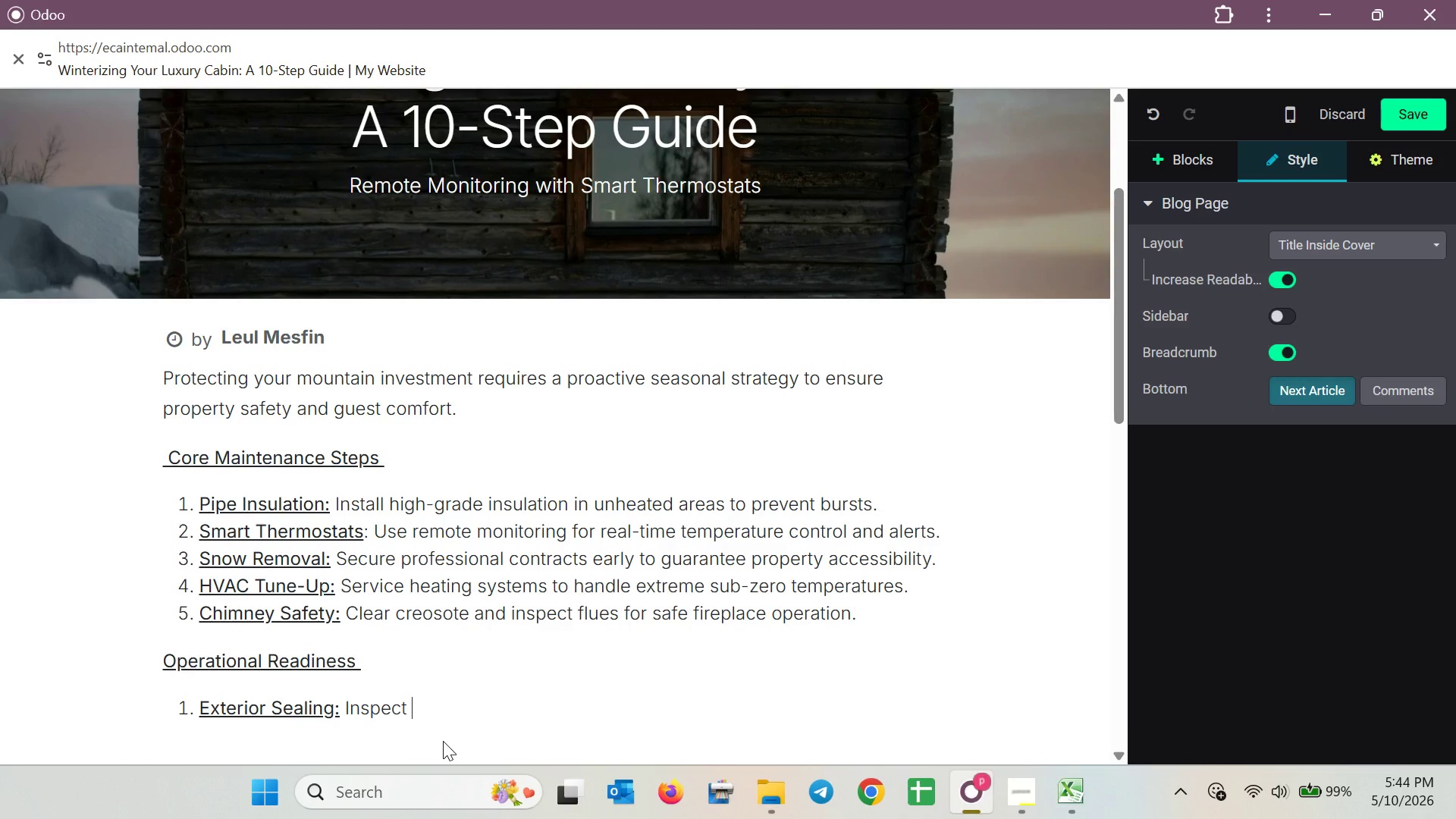 
wait(5.91)
 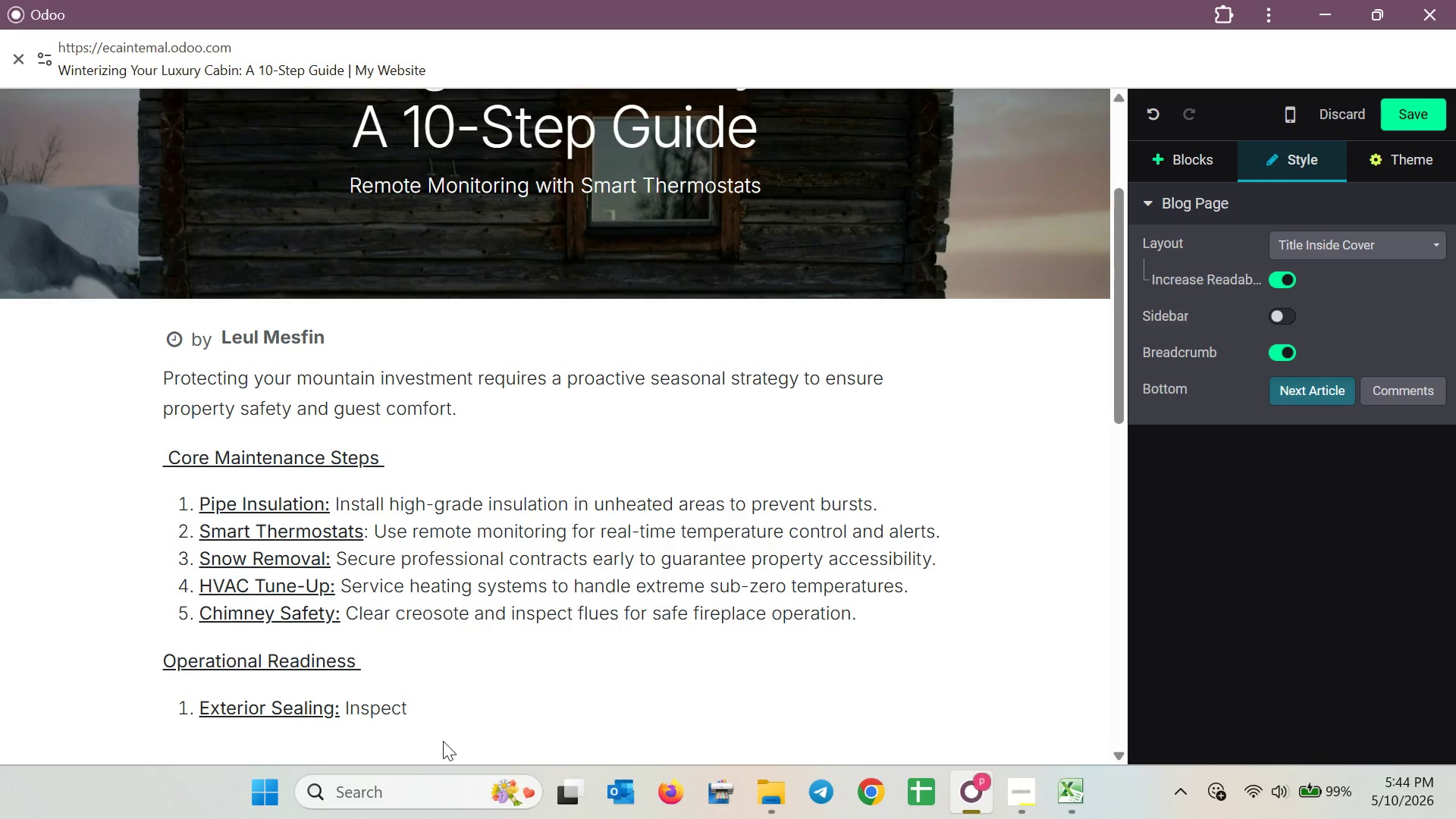 
type(wa)
key(Backspace)
type(eather)
 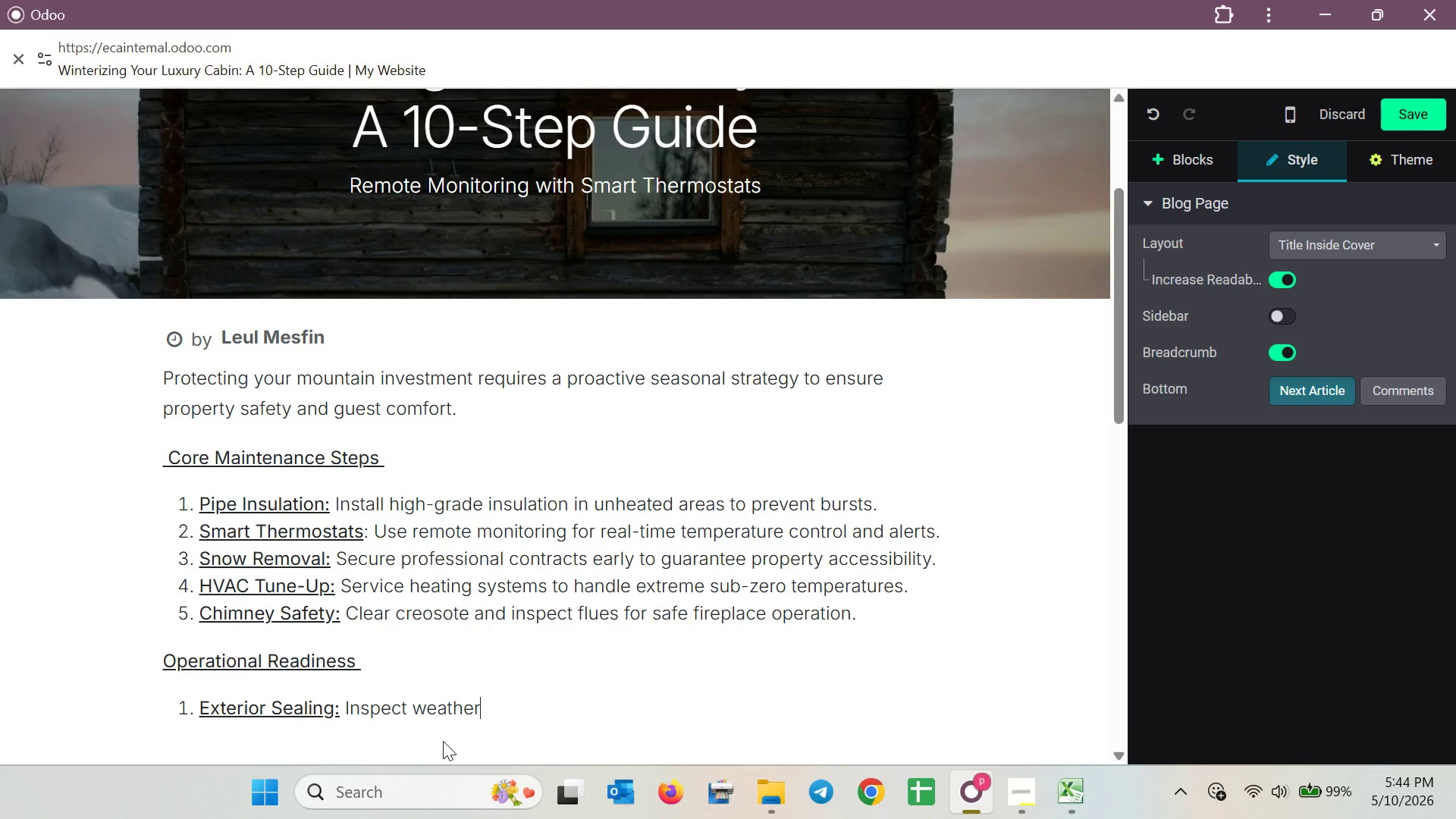 
wait(6.02)
 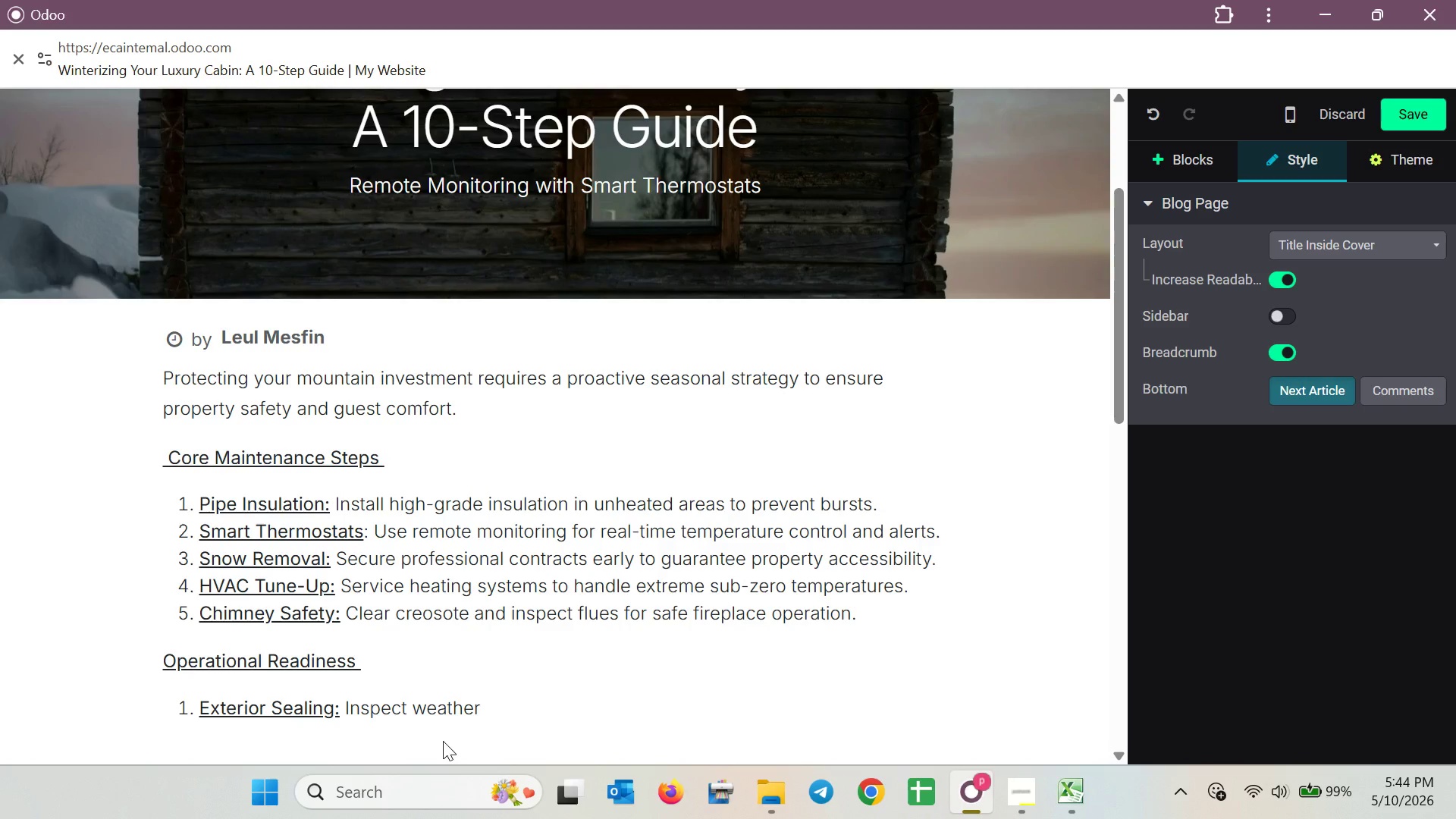 
key(S)
 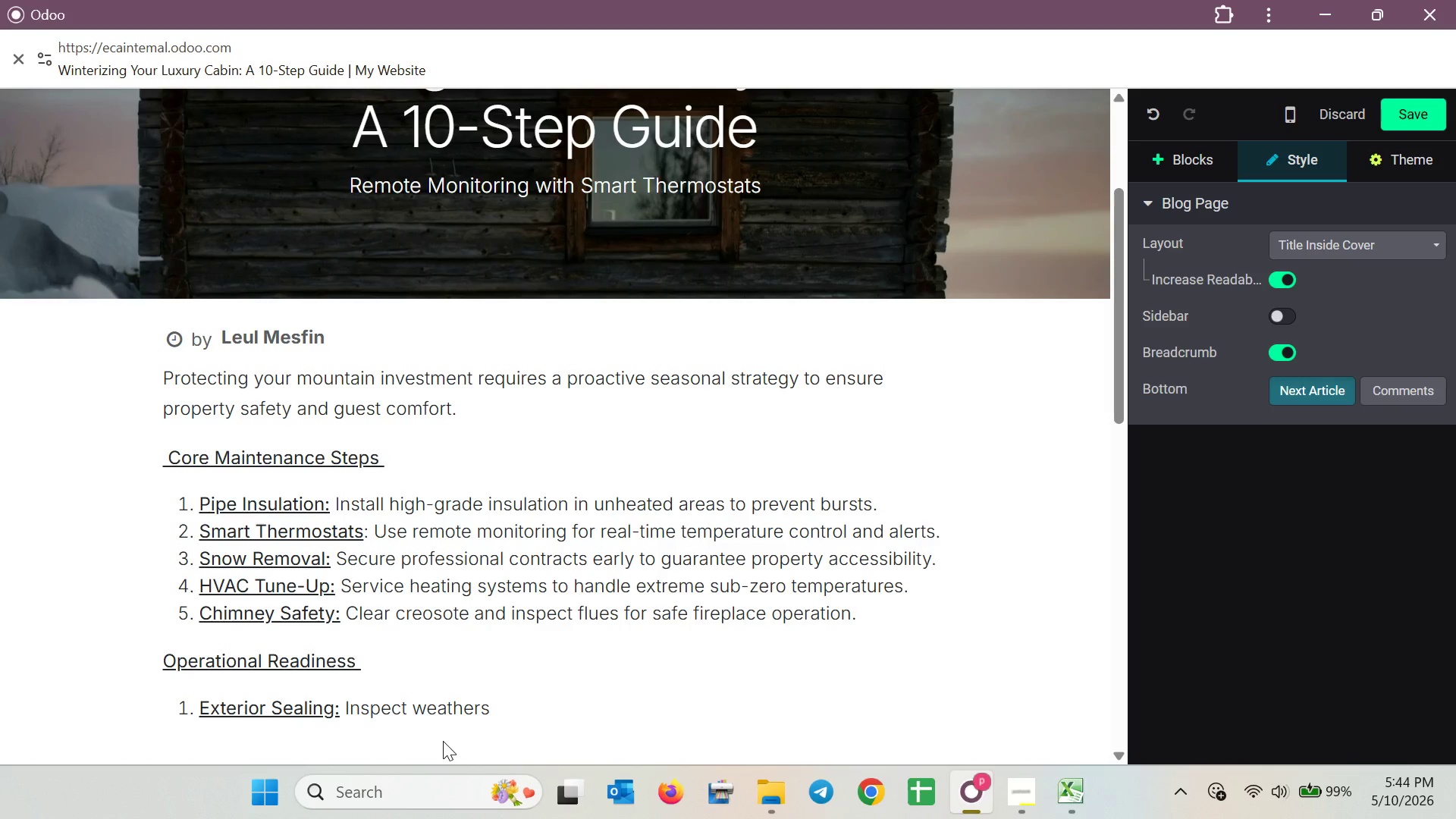 
key(Backspace)
 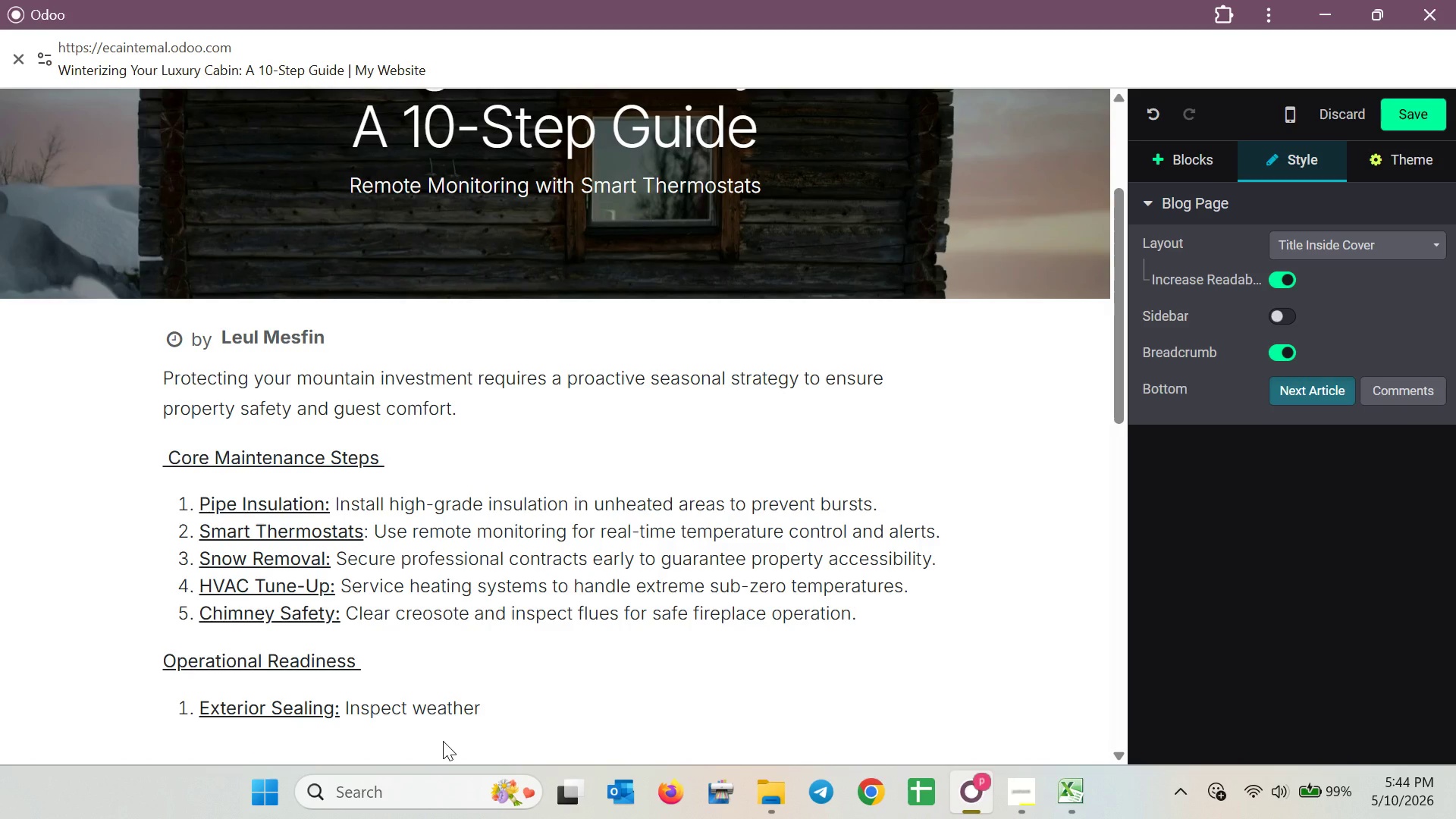 
wait(39.66)
 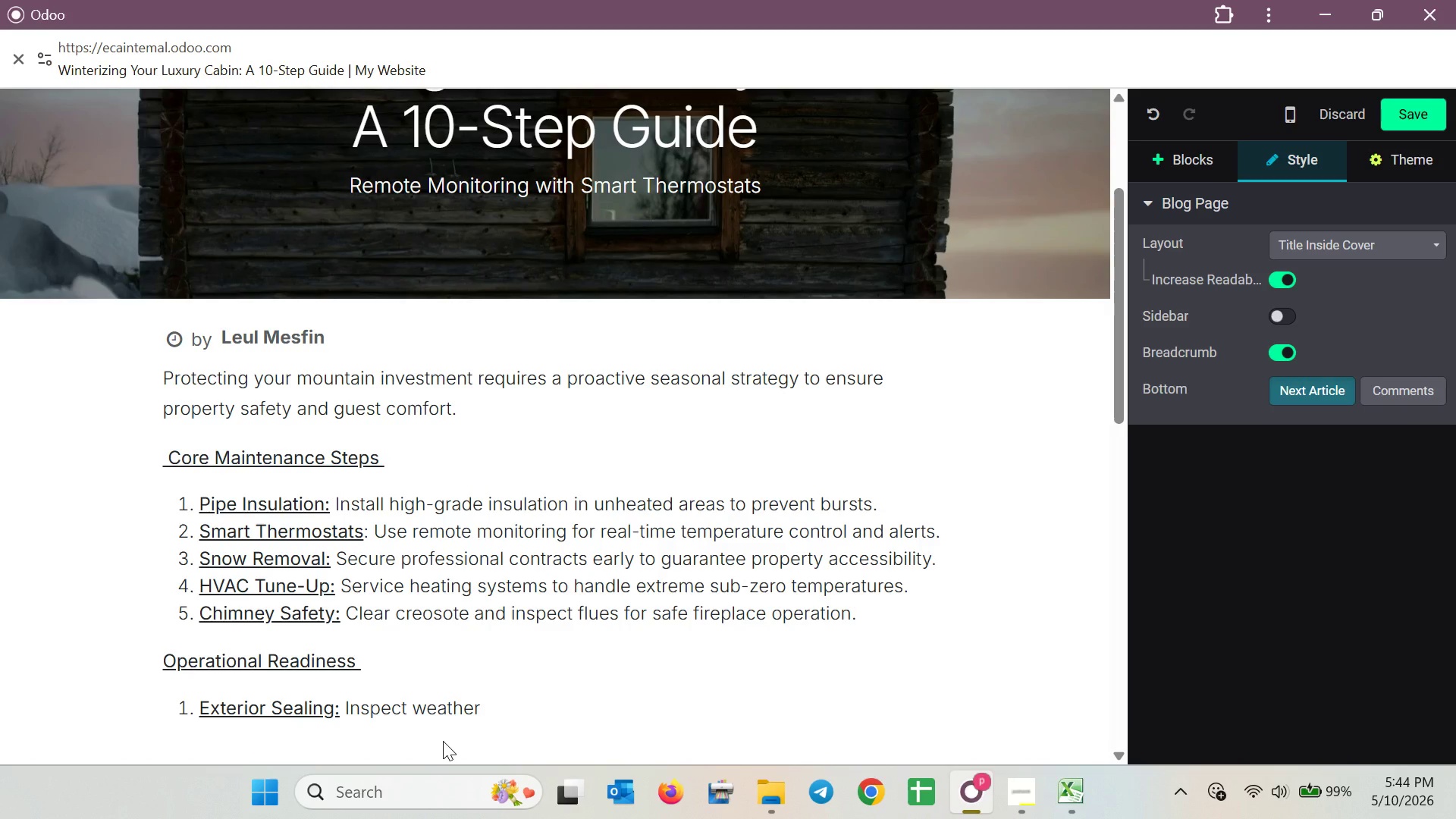 
key(Space)
 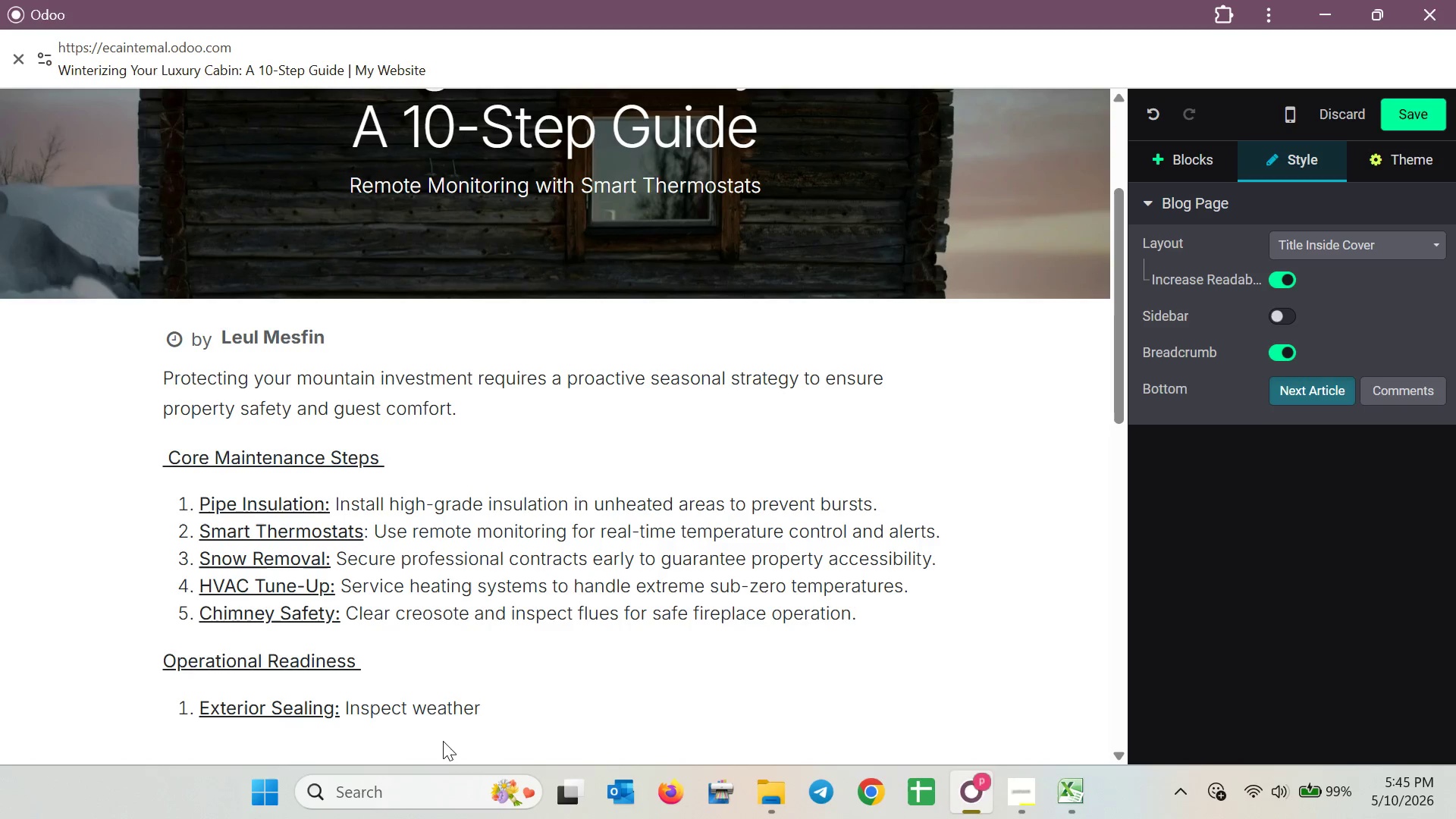 
key(Backspace)
 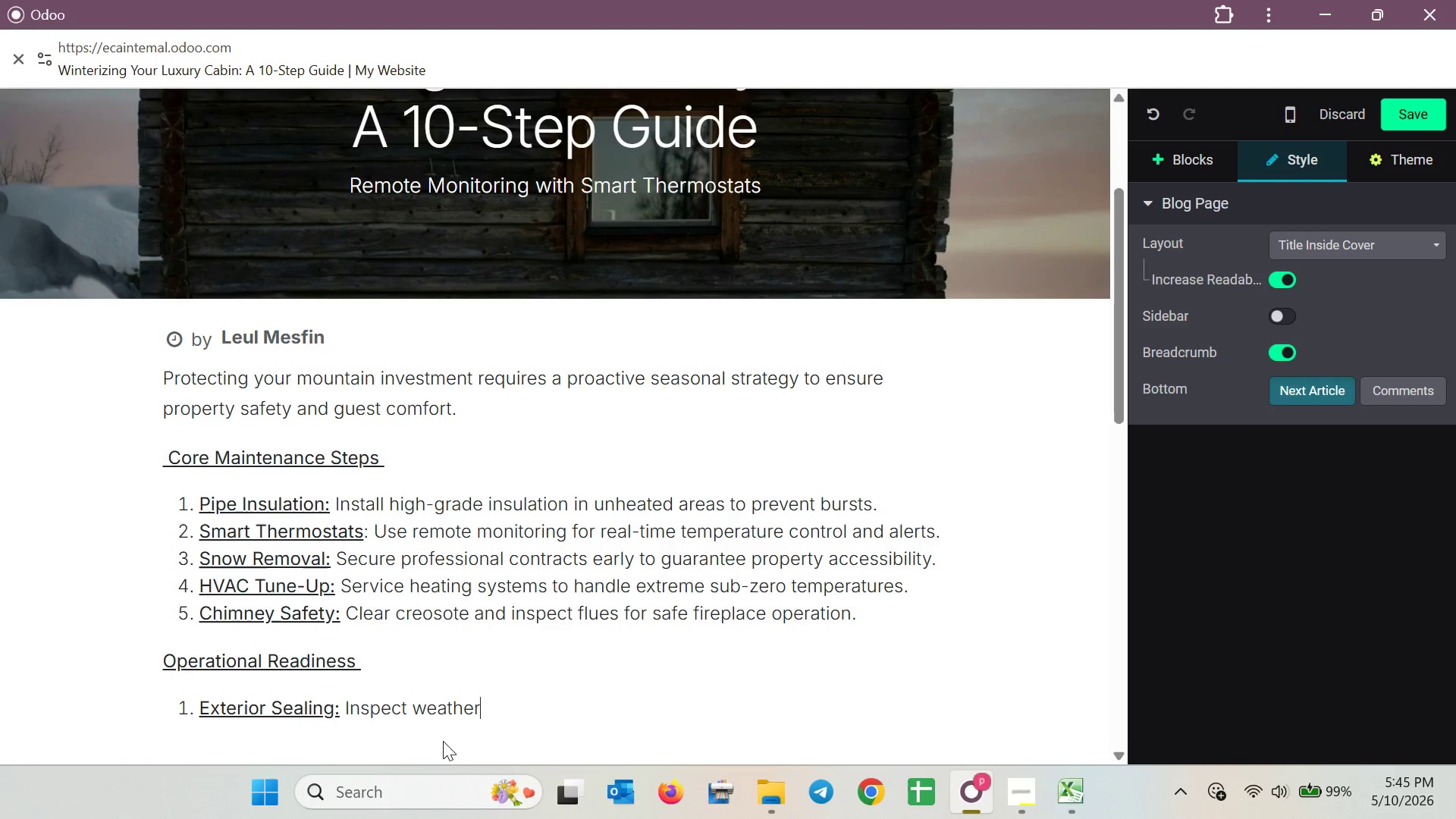 
key(S)
 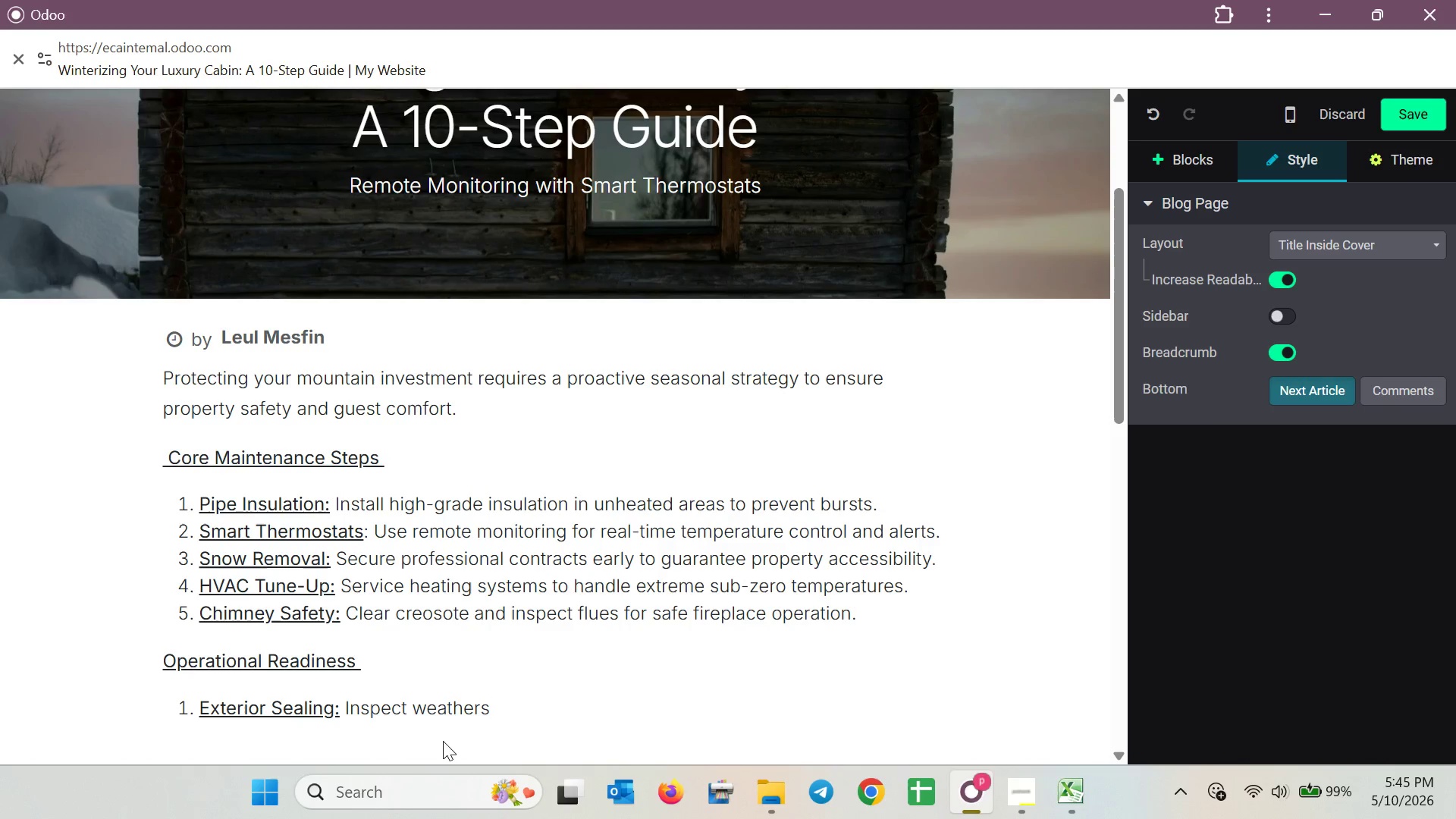 
wait(9.72)
 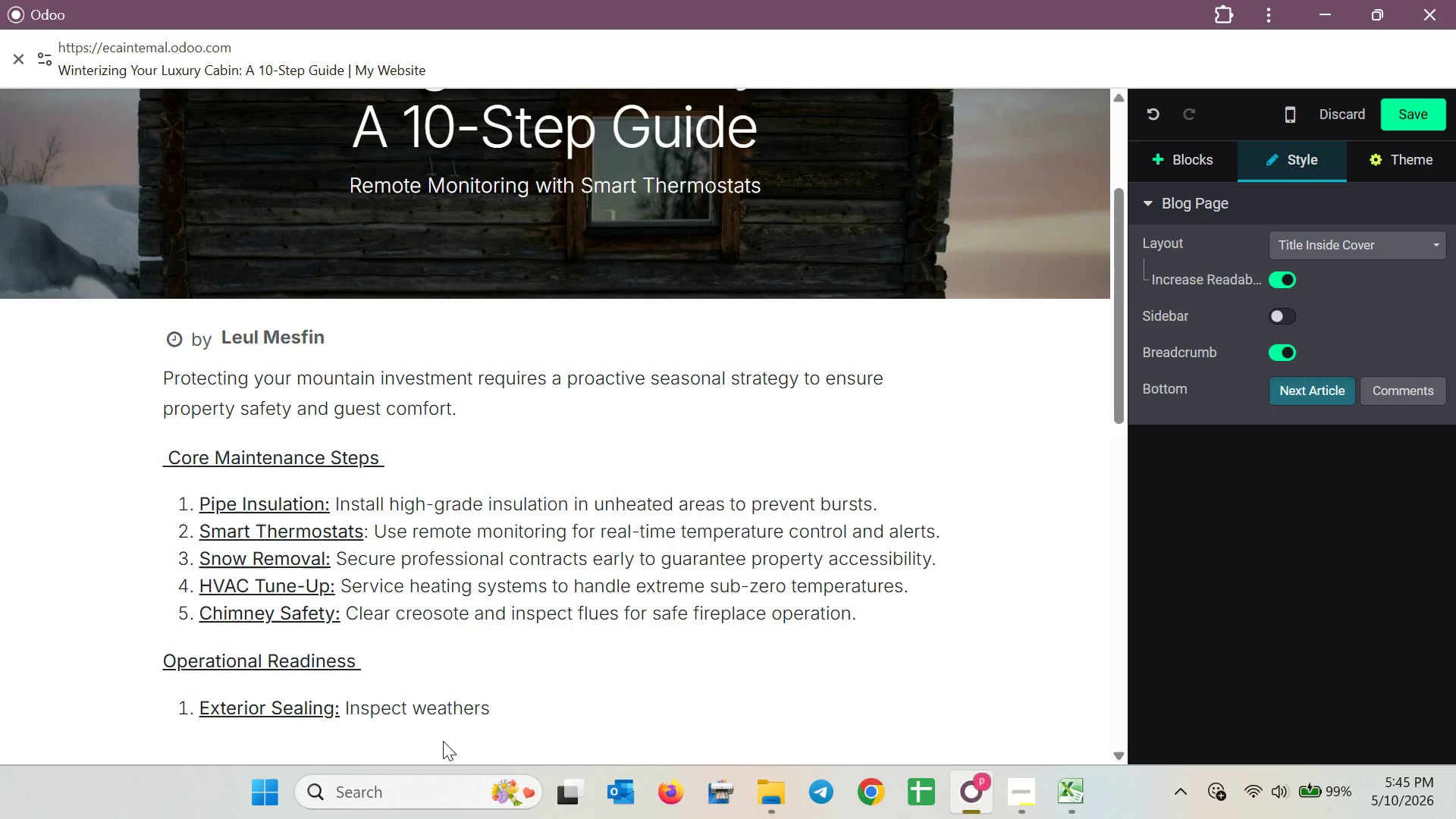 
type(tripping to eliminate drafts and reduce )
 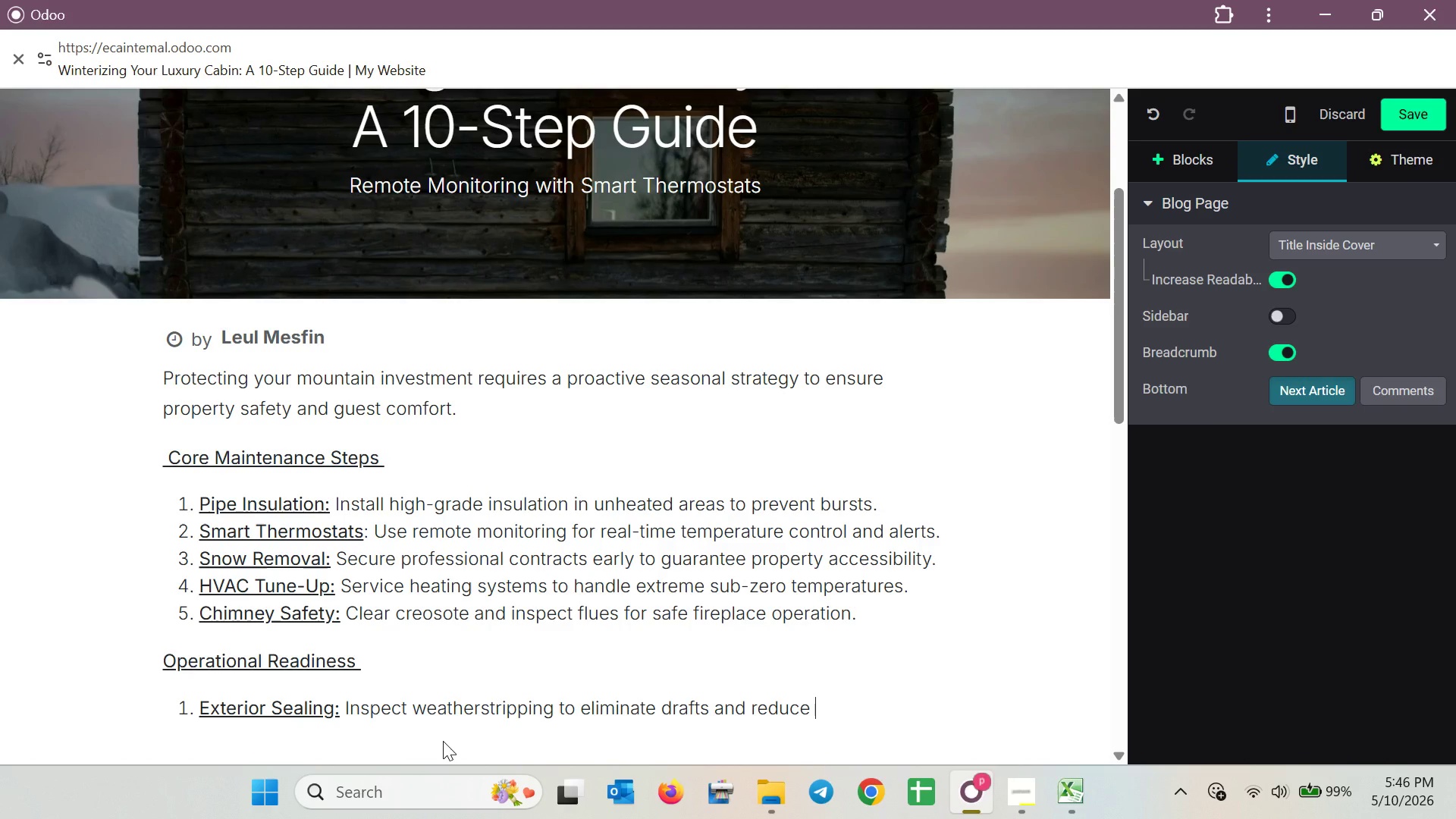 
wait(13.66)
 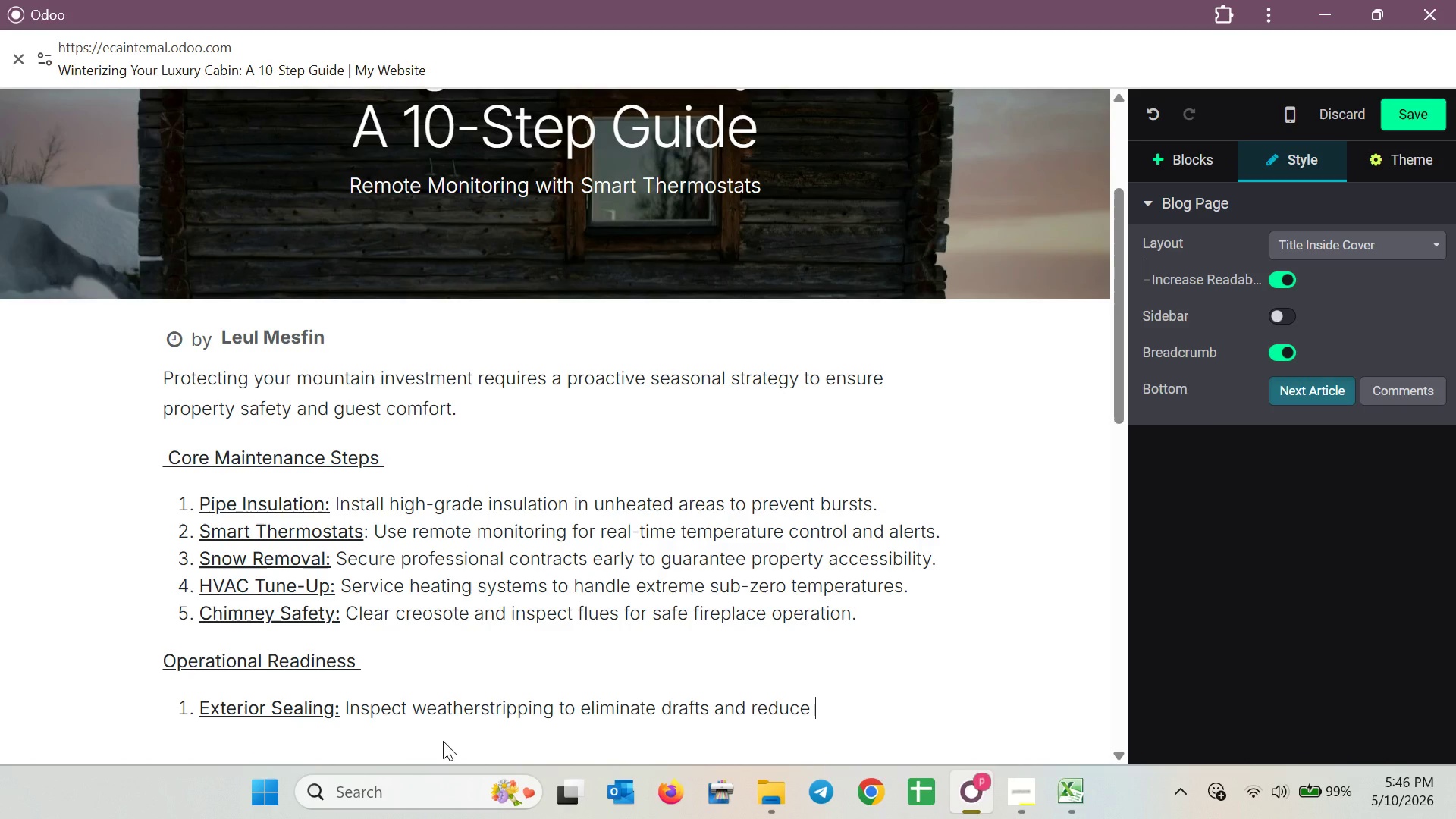 
key(E)
 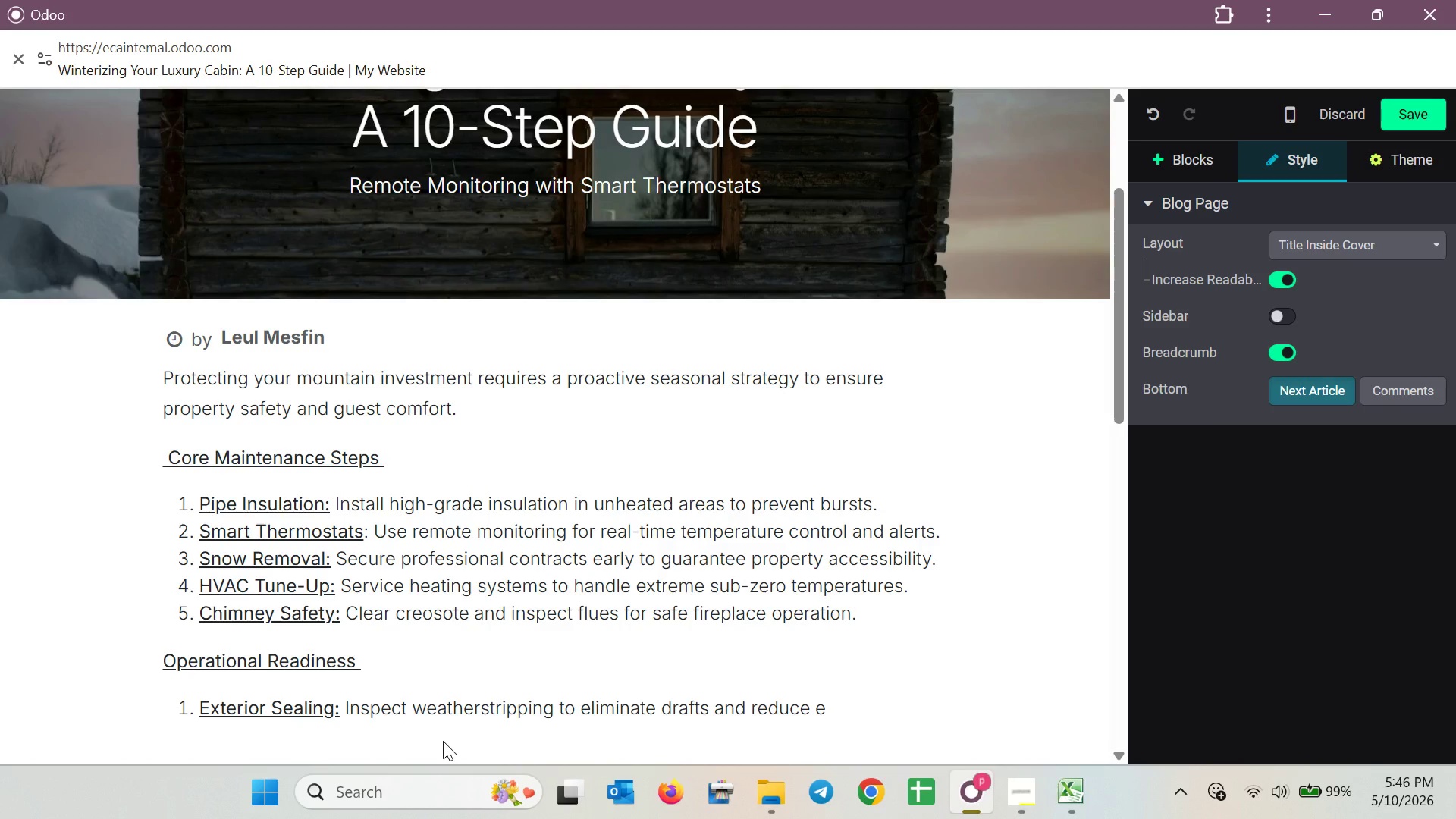 
wait(5.12)
 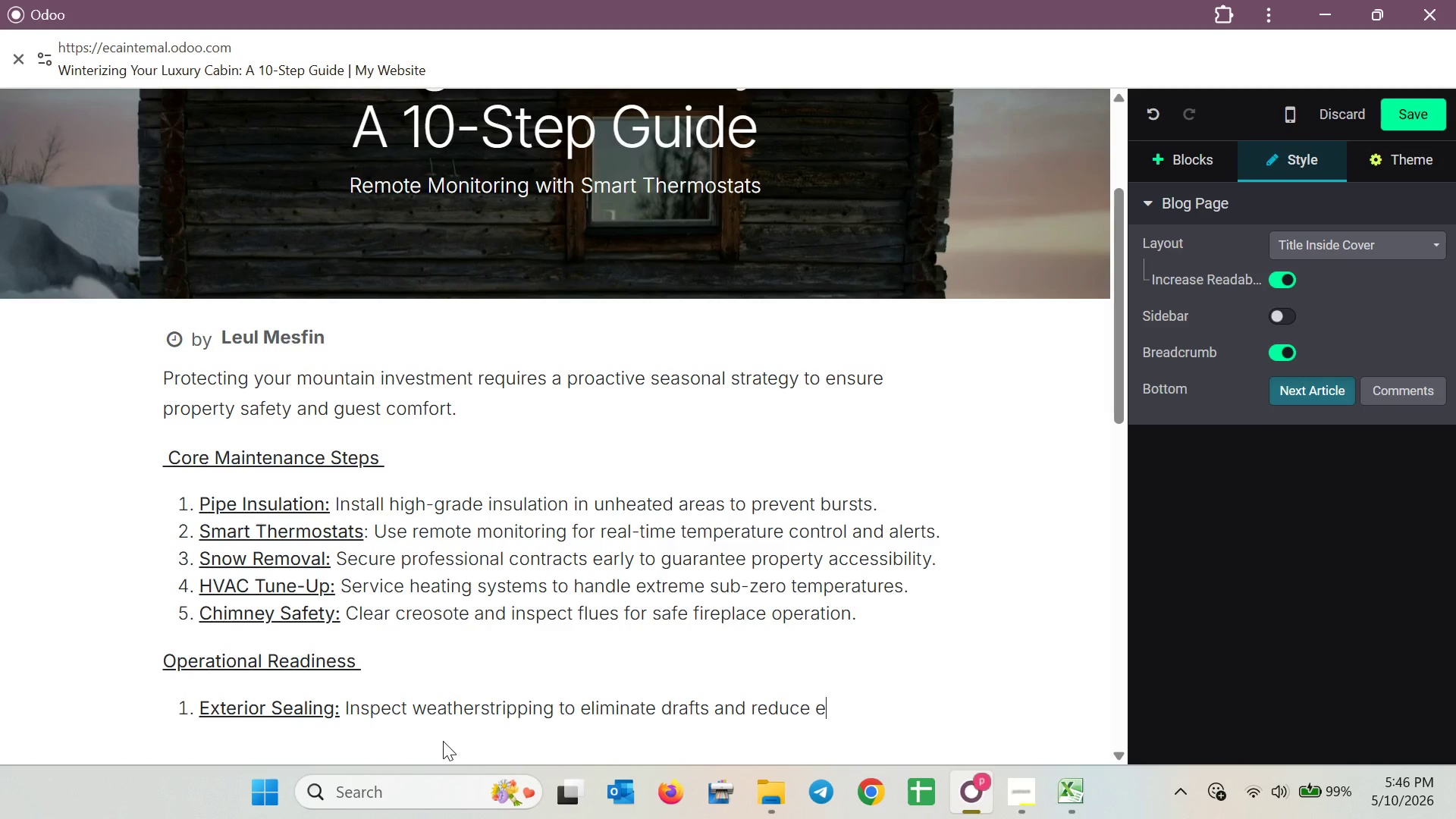 
type(nery)
key(Backspace)
type(gy )
 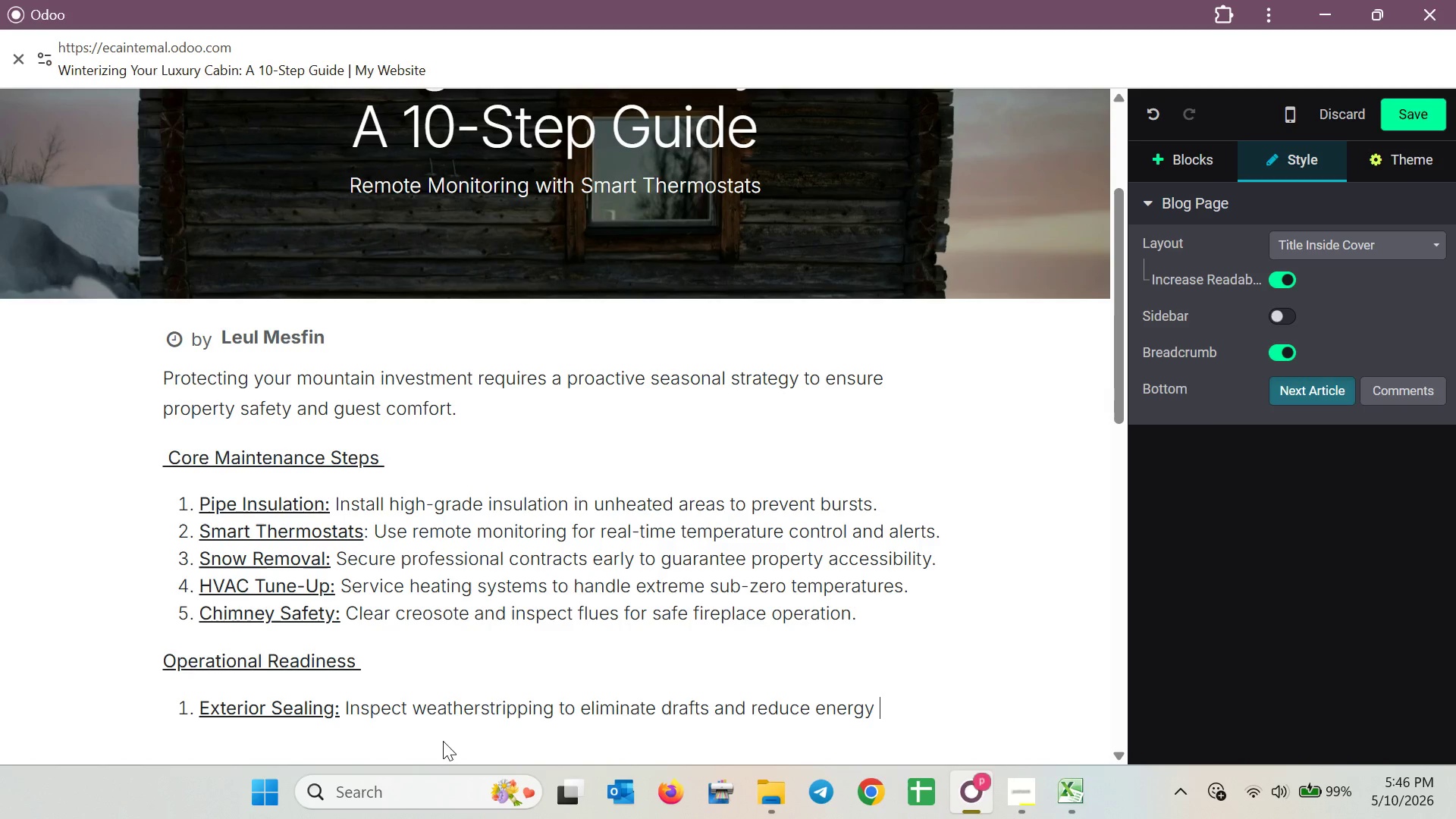 
type(coast )
 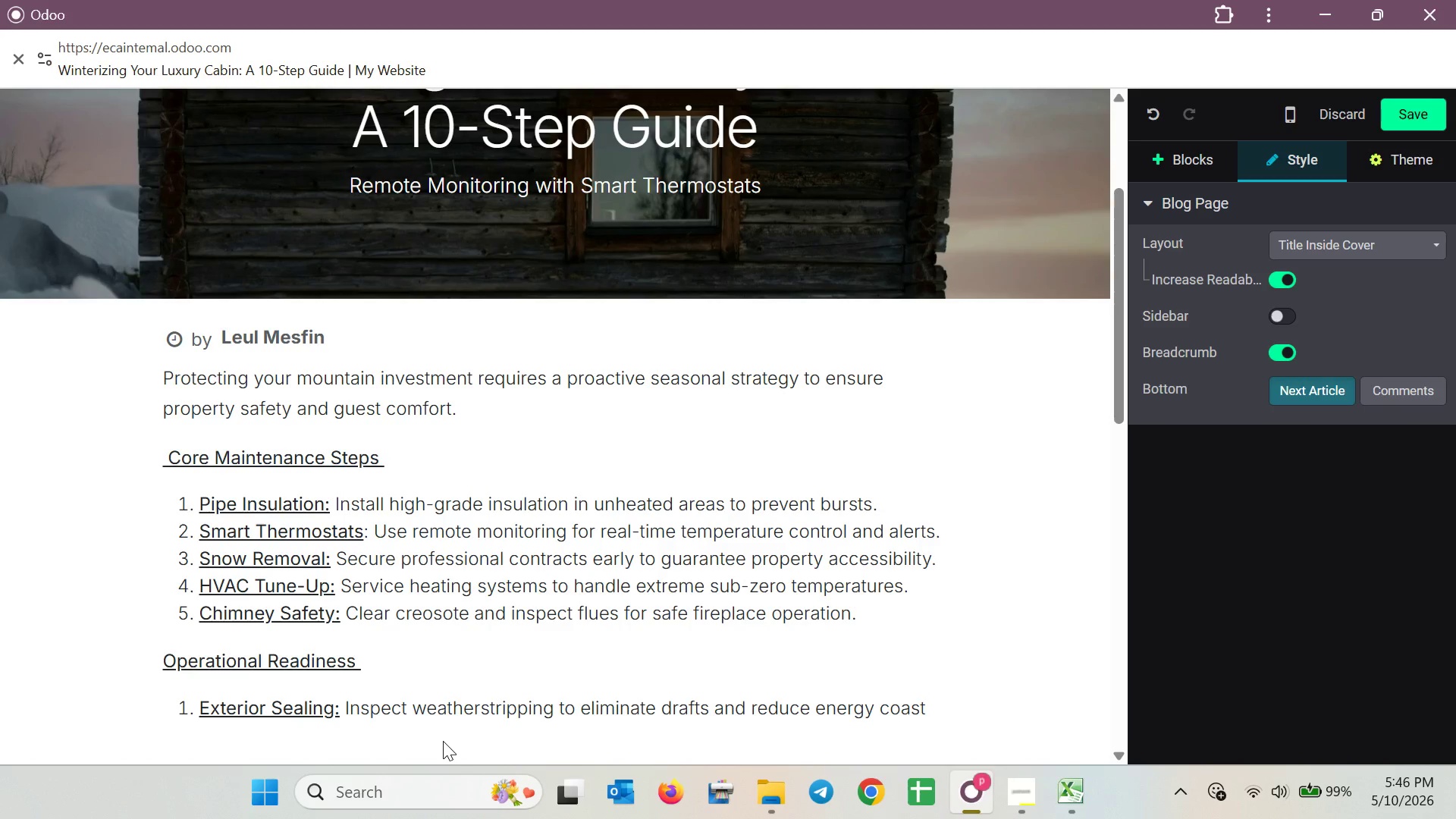 
wait(6.23)
 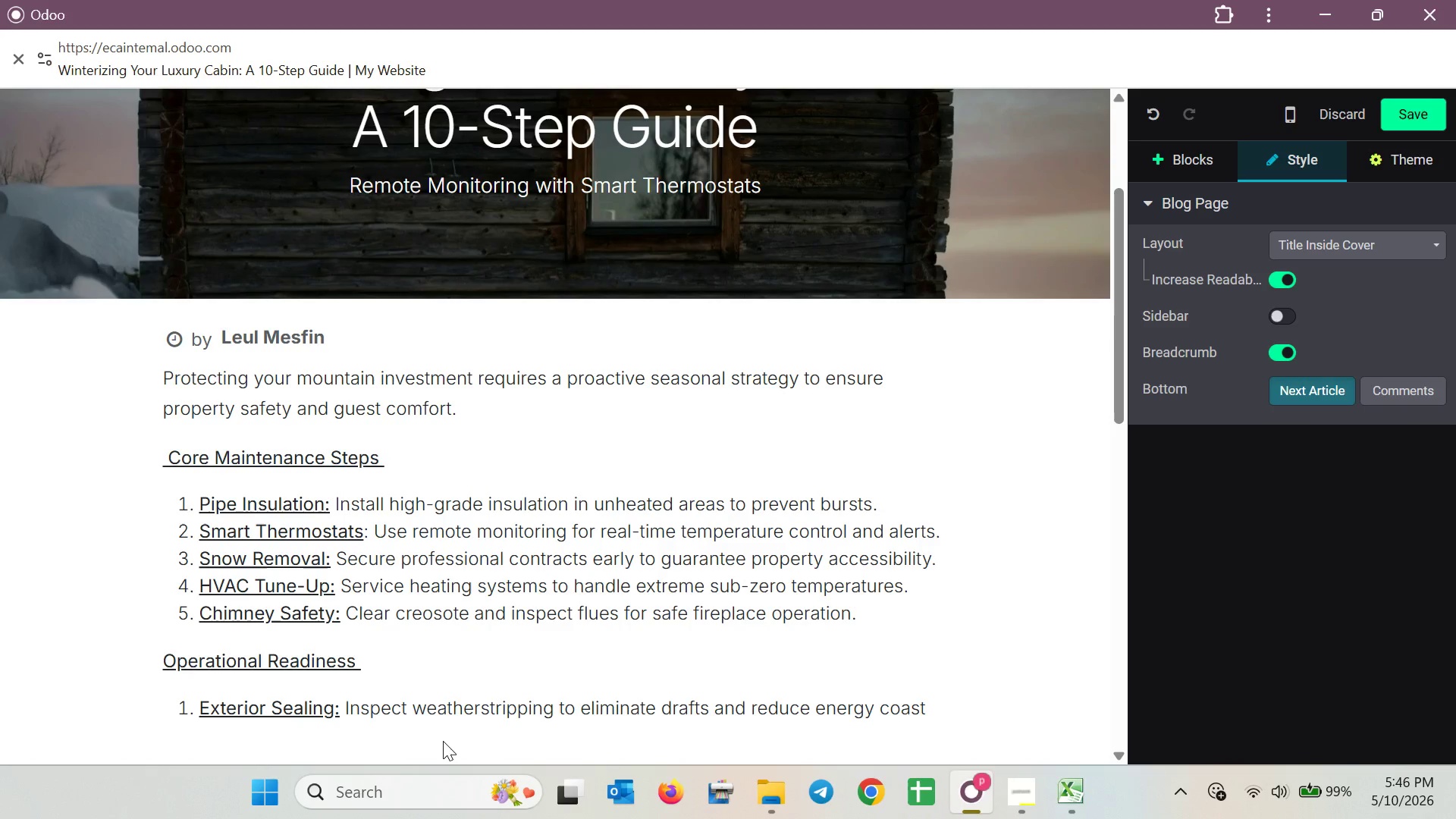 
key(Backspace)
 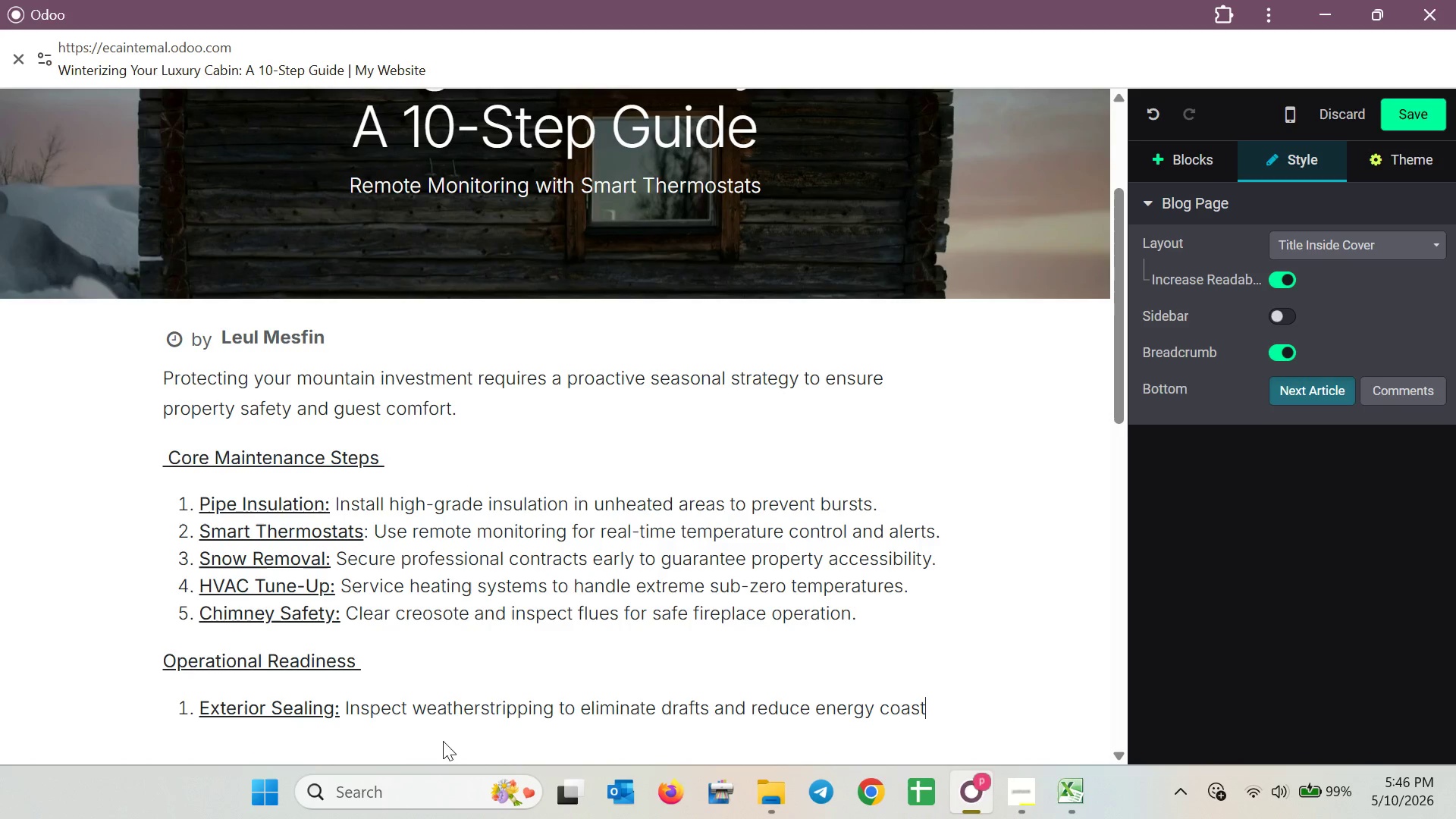 
key(Period)
 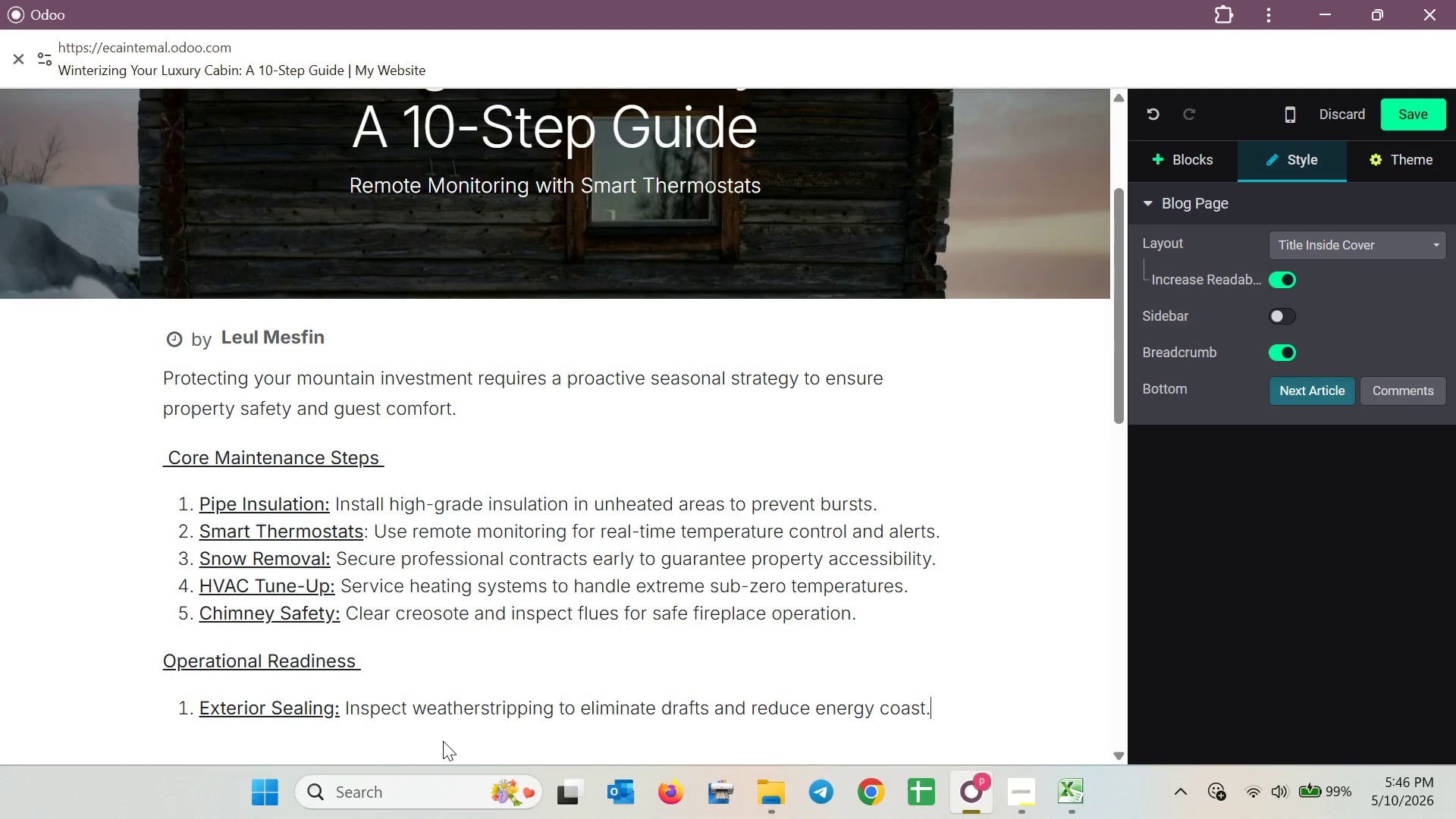 
key(Enter)
 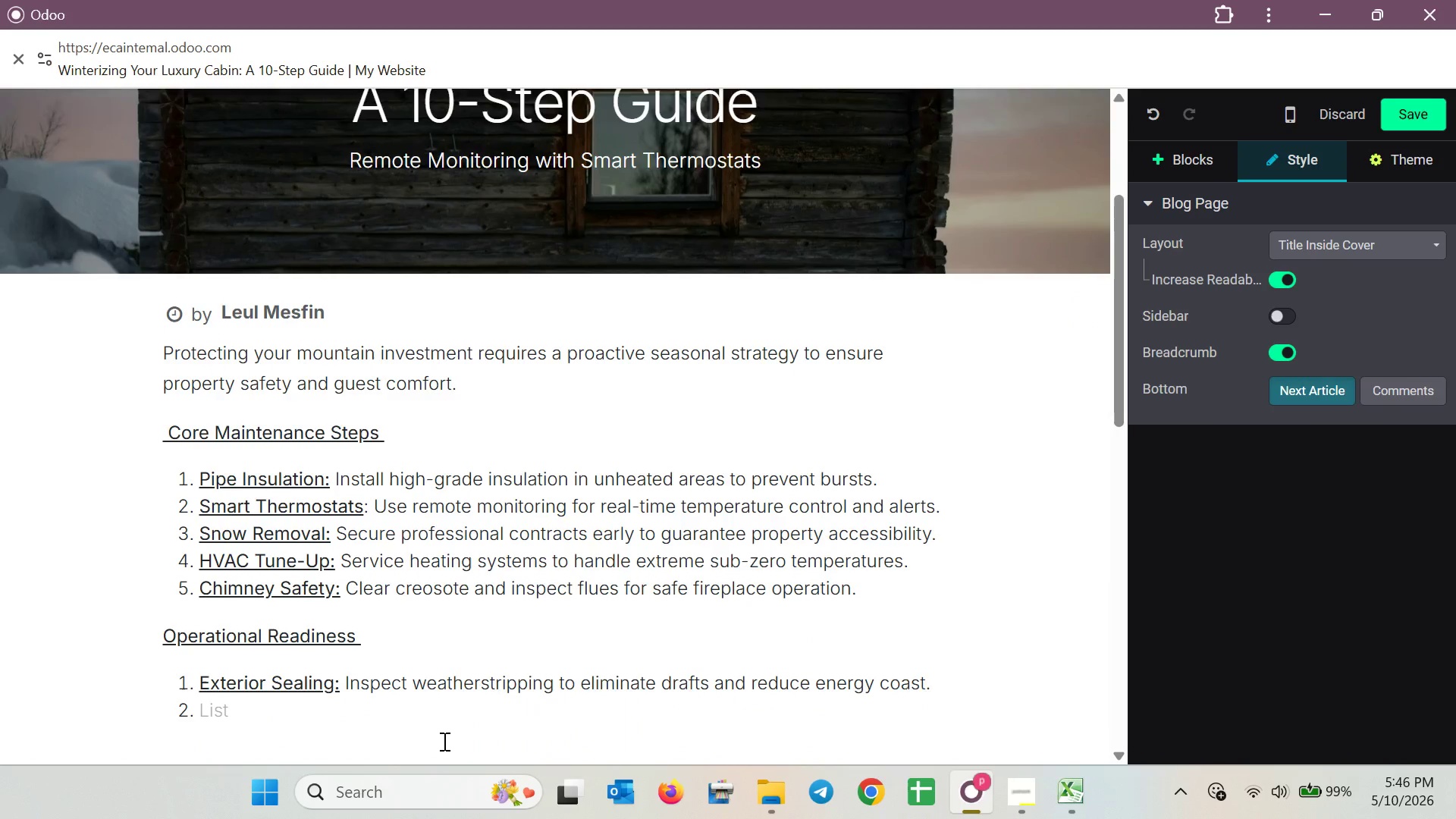 
wait(16.8)
 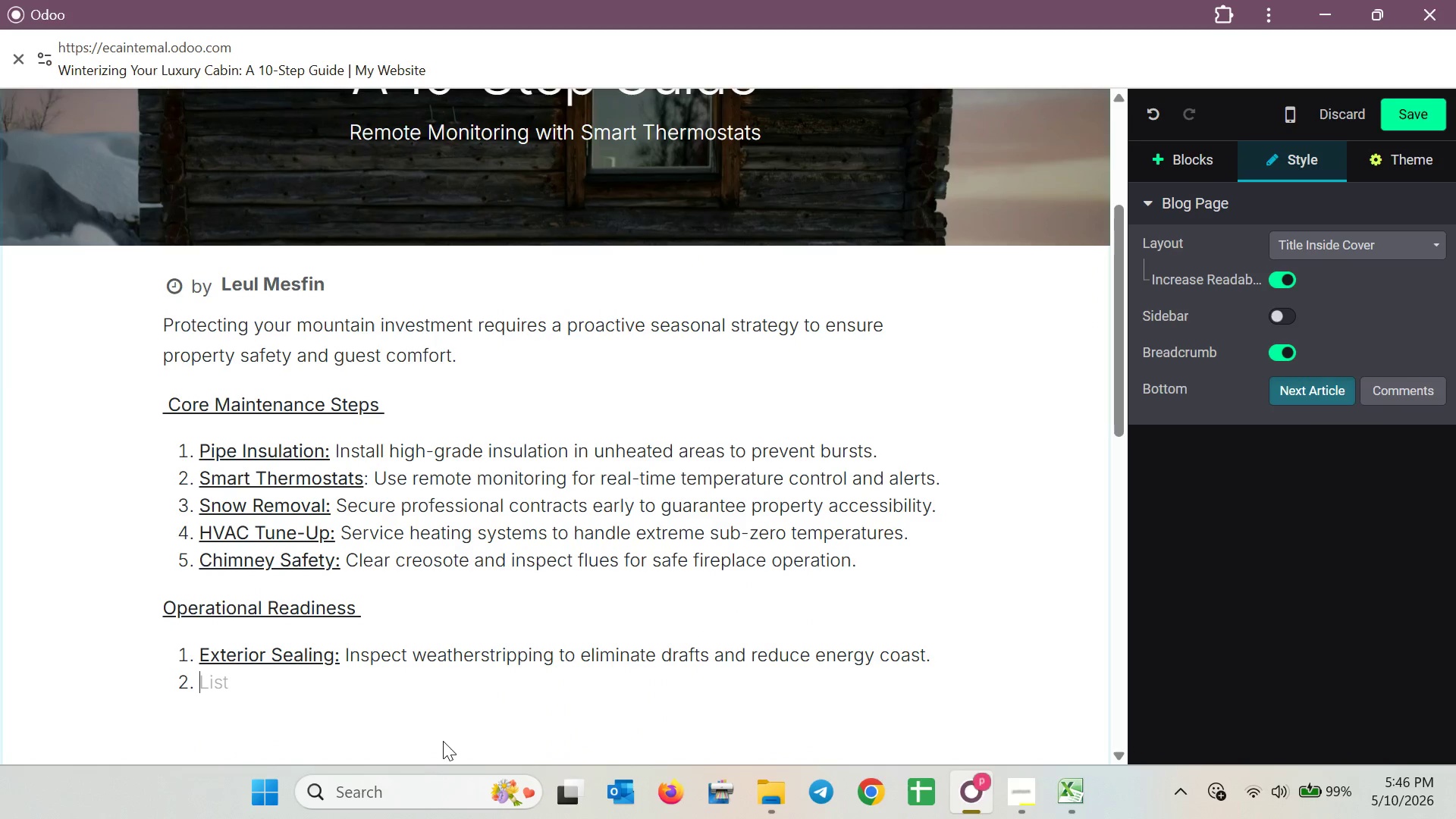 
type(Roof & )
 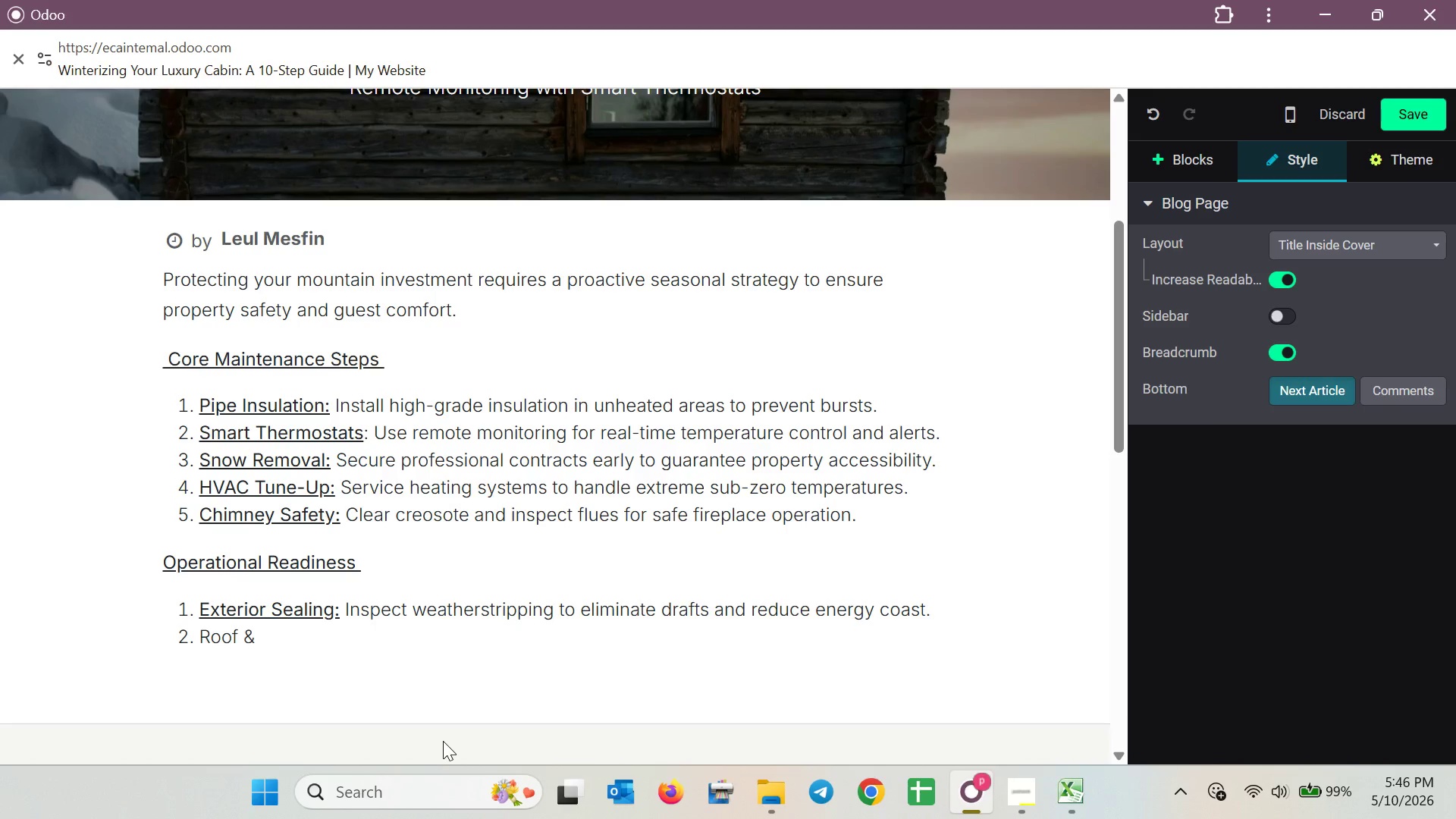 
type(Gutters)
 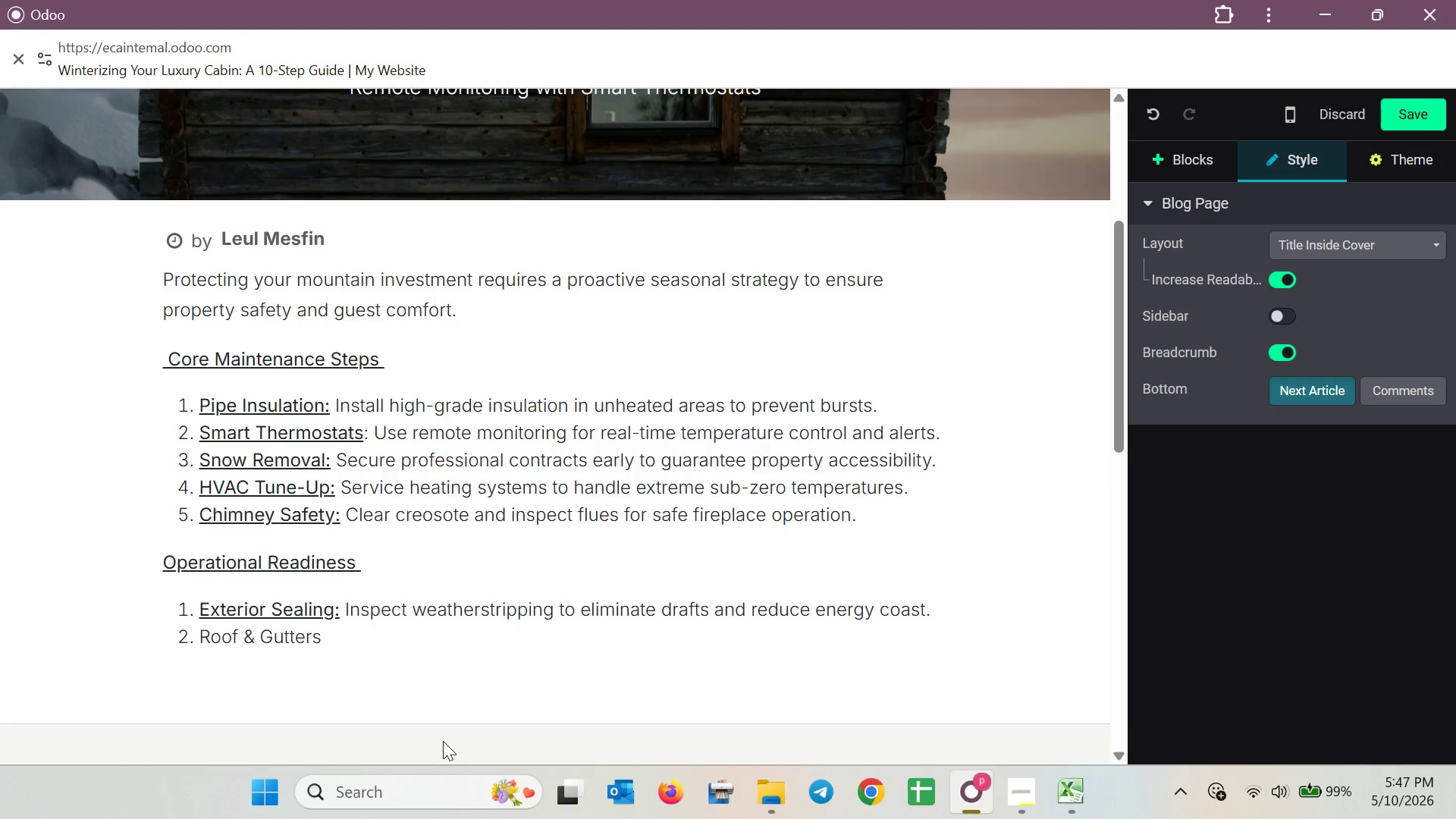 
key(Shift+Semicolon)
 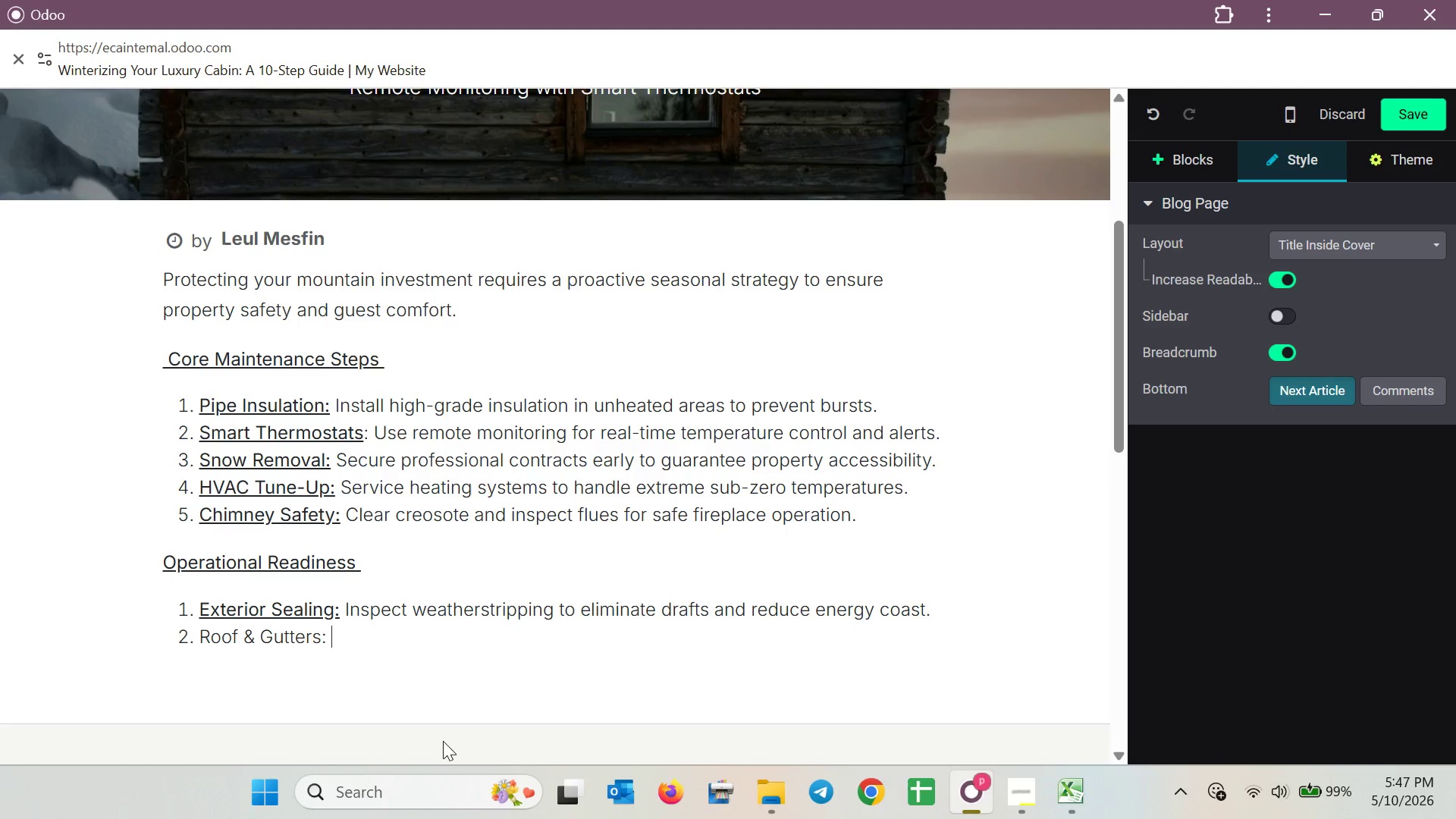 
key(Space)
 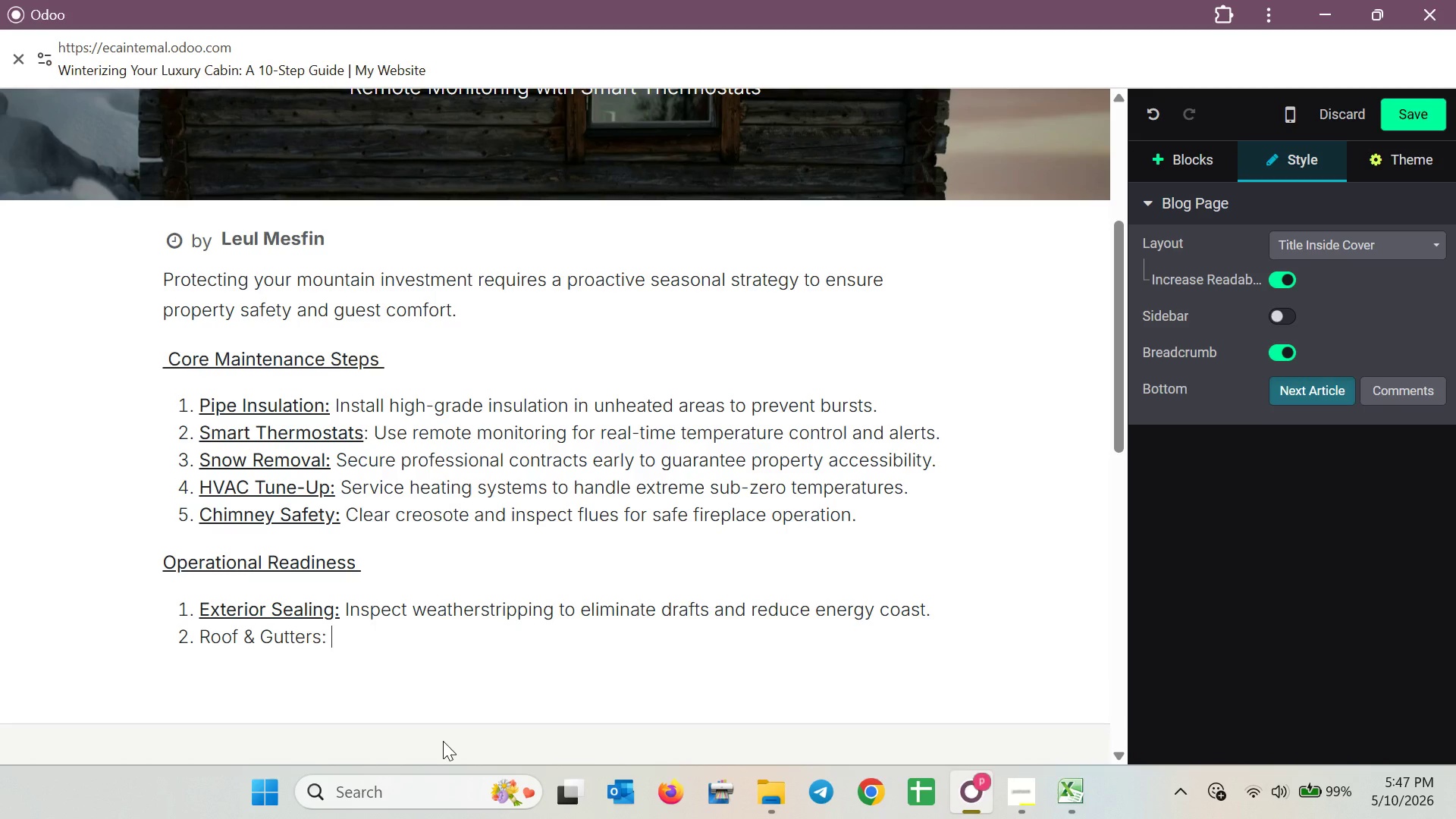 
type(Clear debris )
 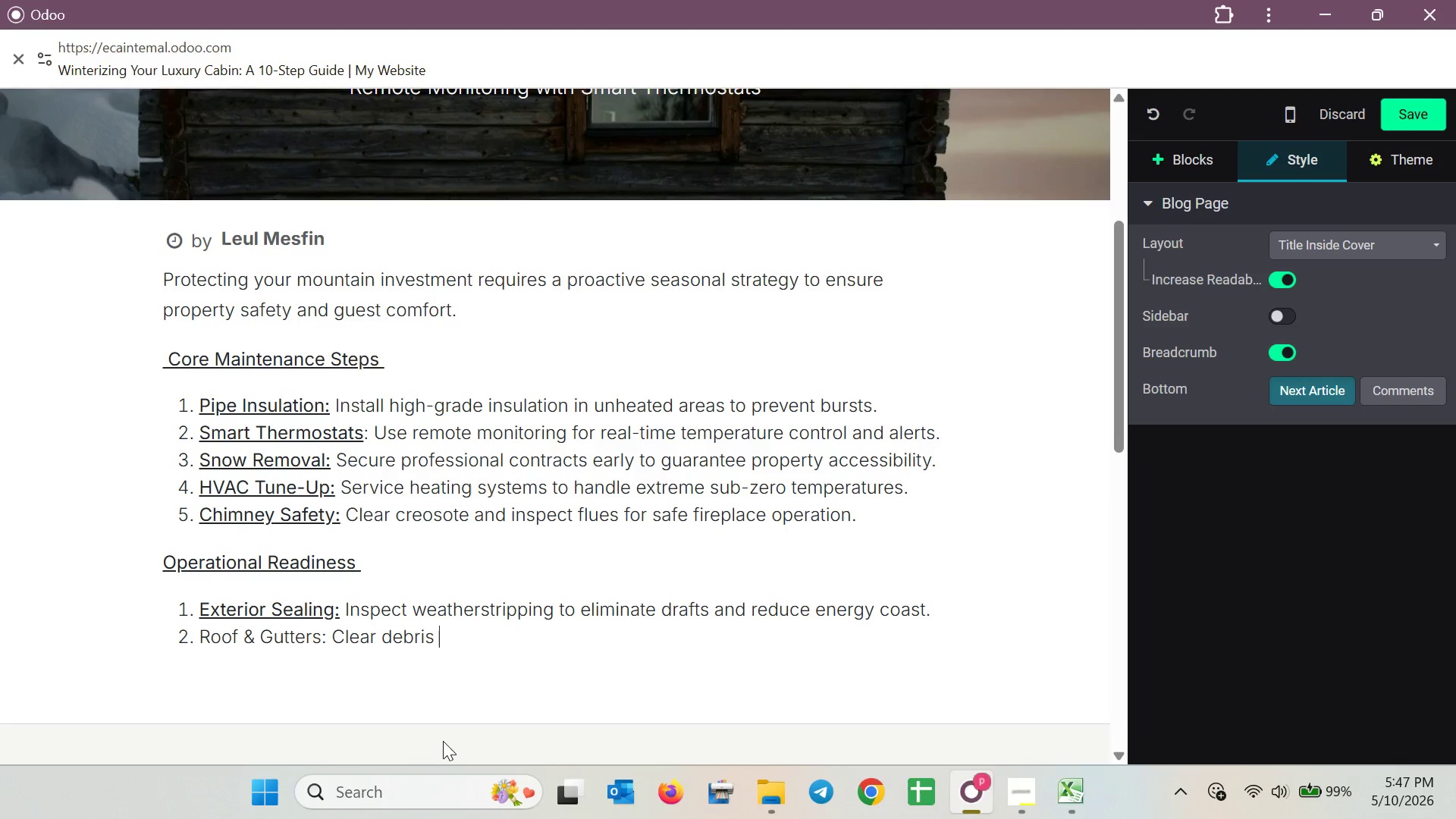 
type(to prevent water)
 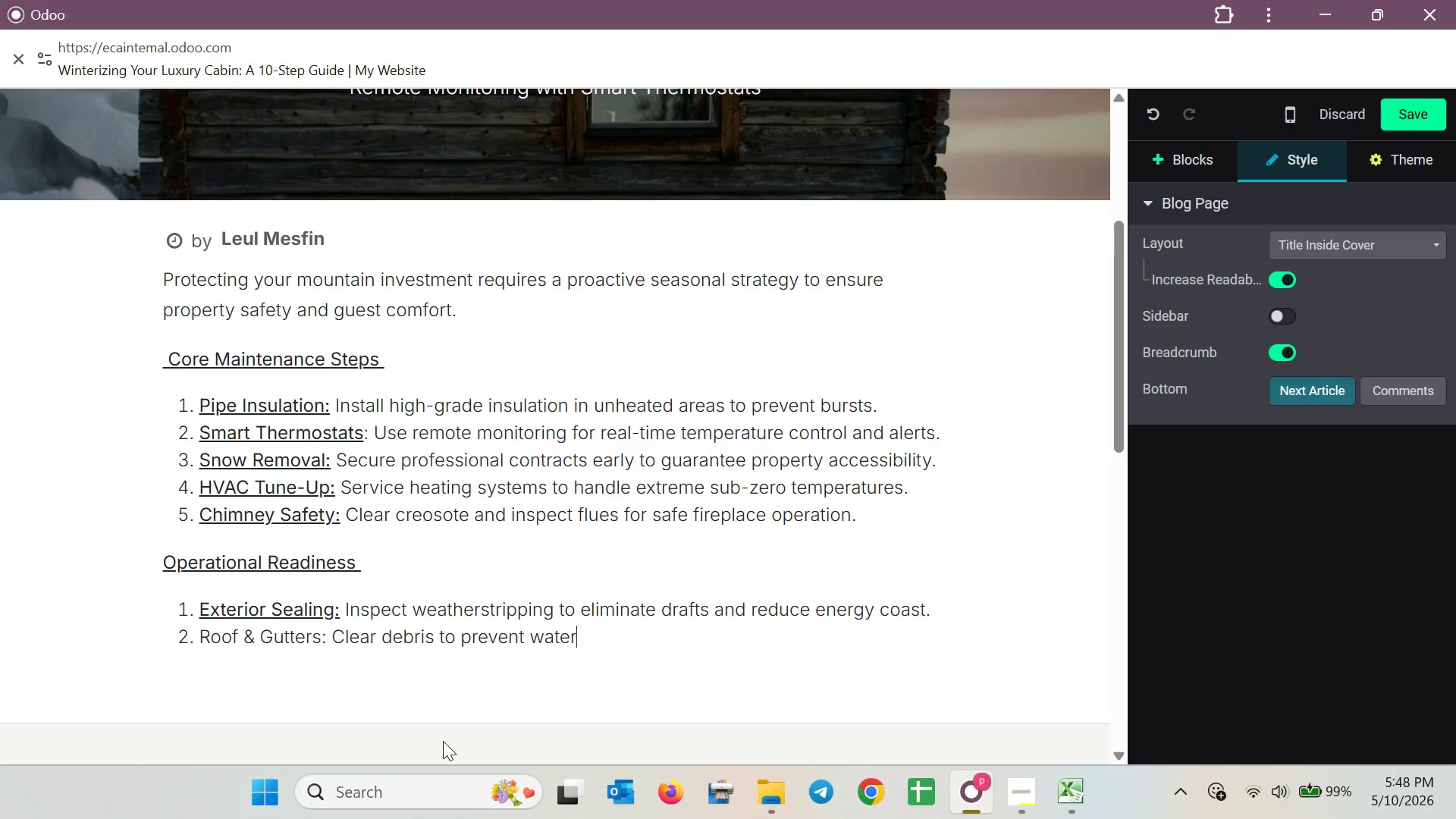 
wait(52.64)
 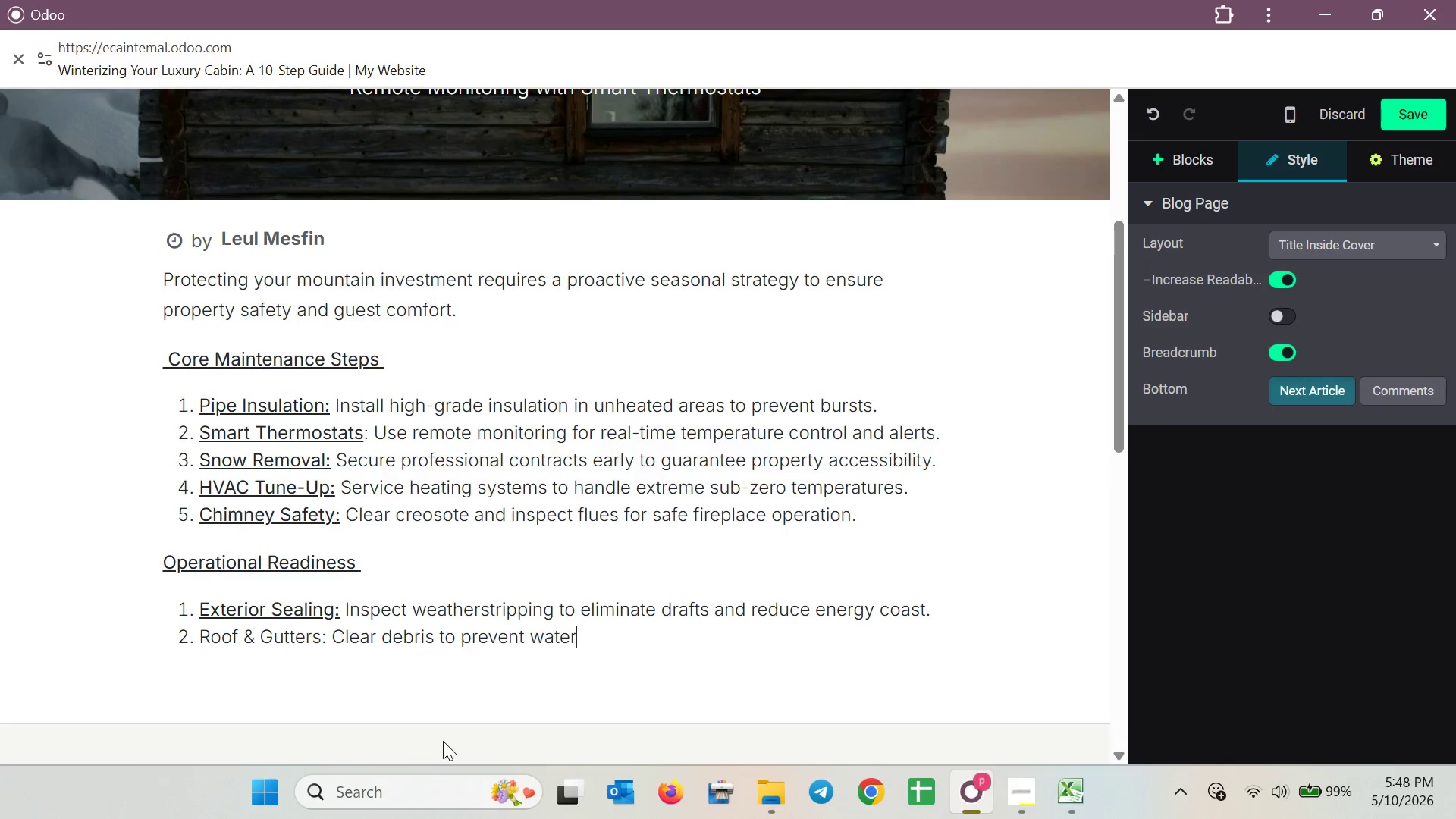 
key(Space)
 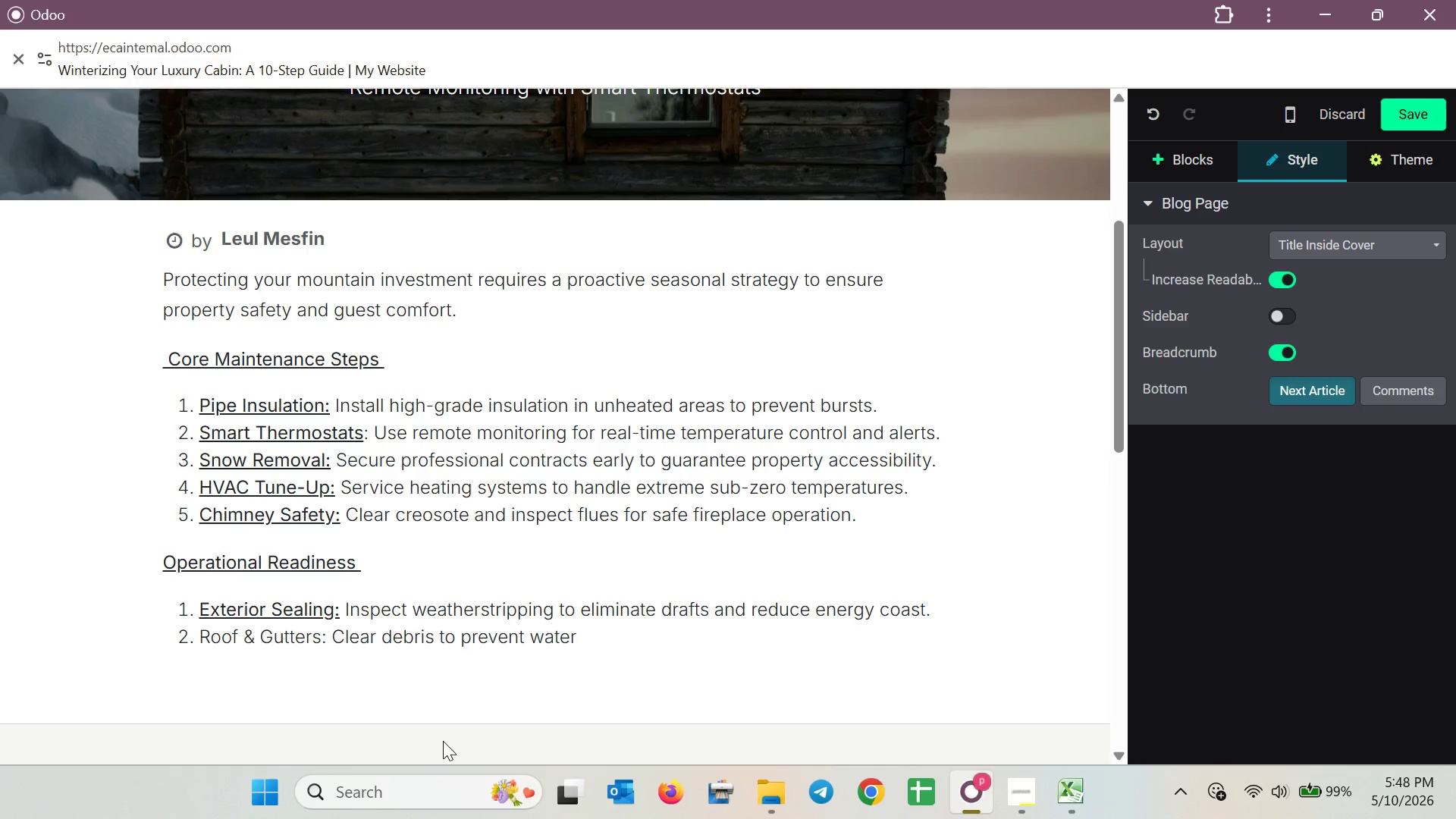 
key(Backspace)
 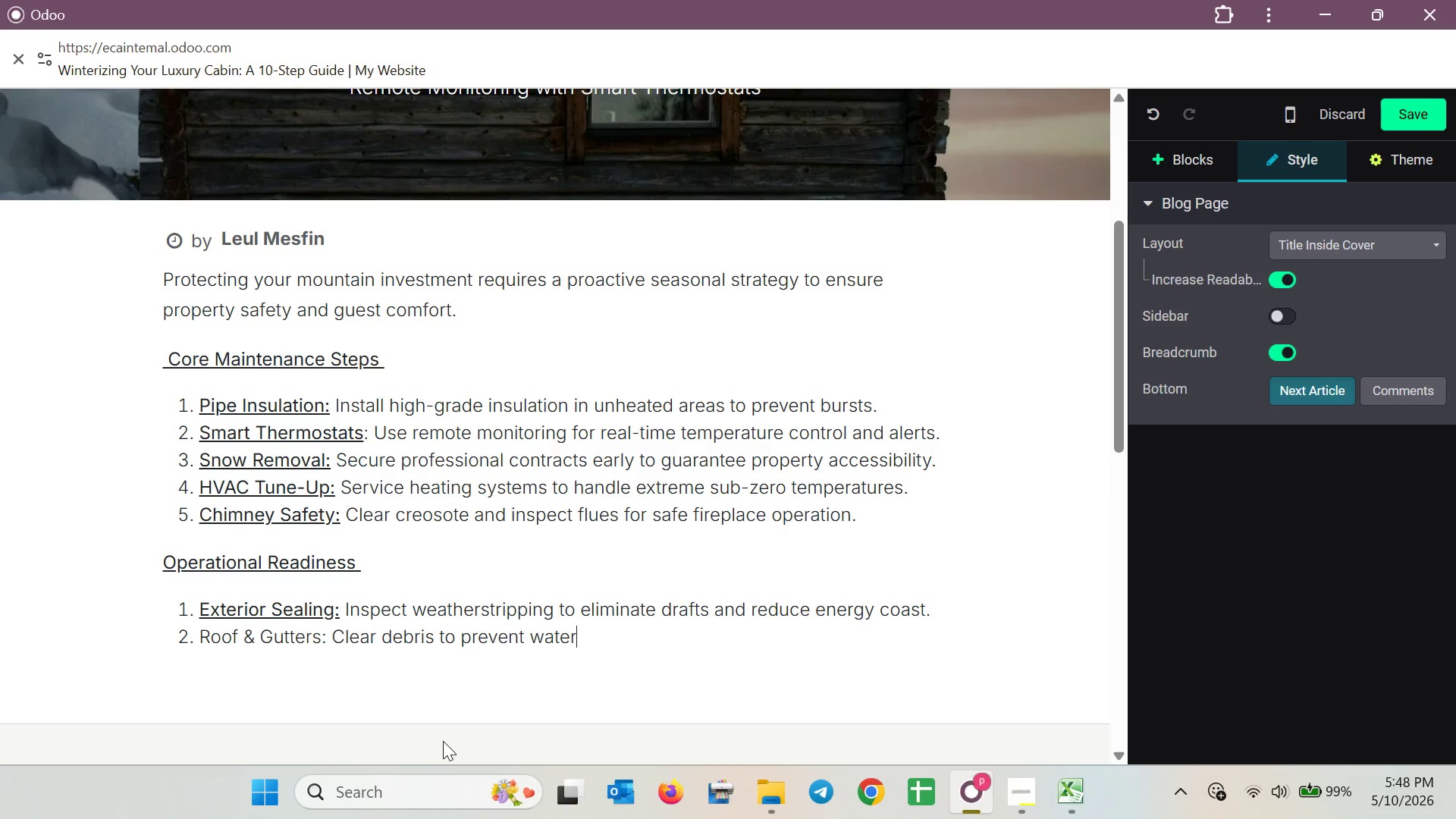 
wait(17.91)
 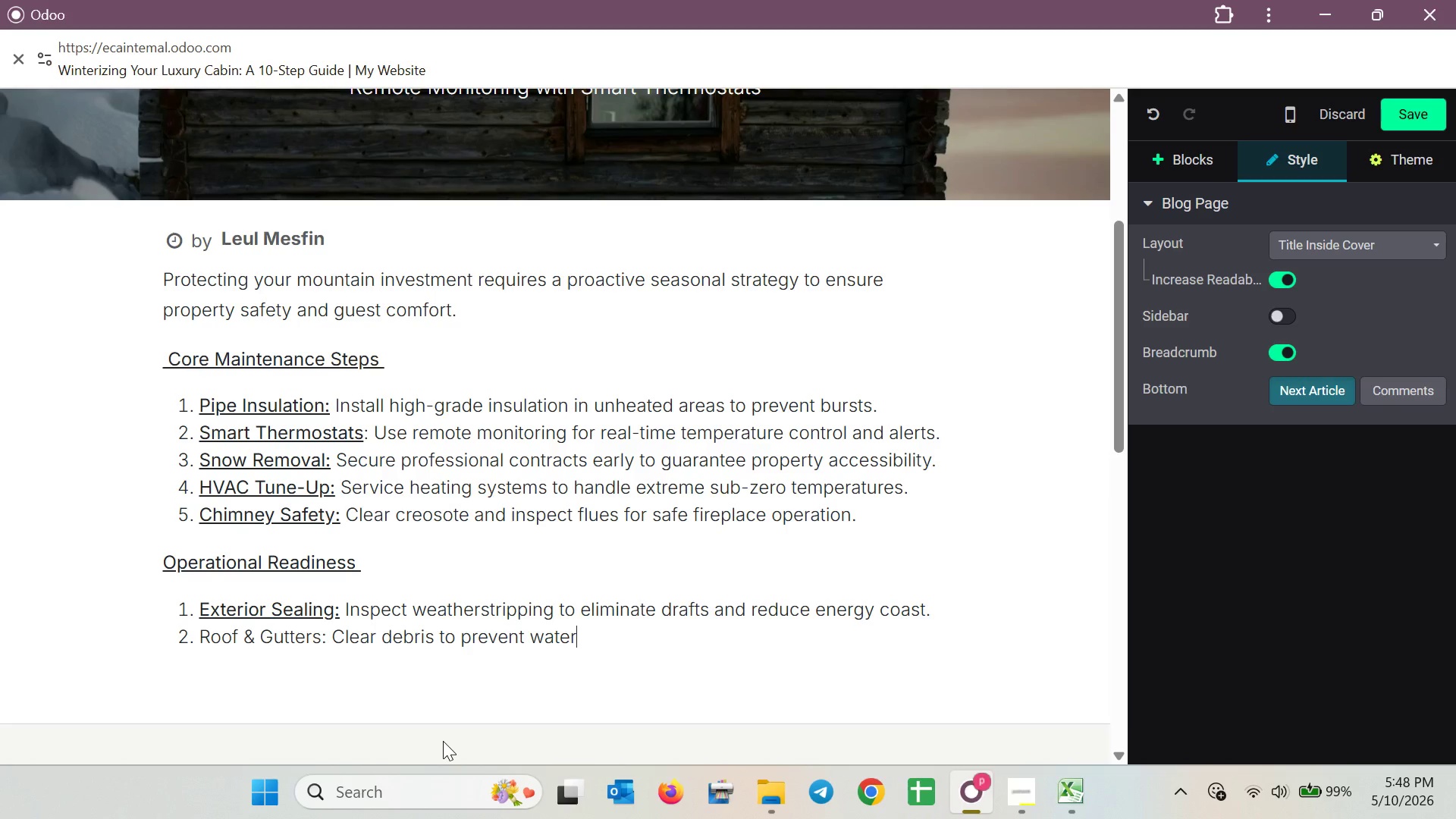 
type( da)
 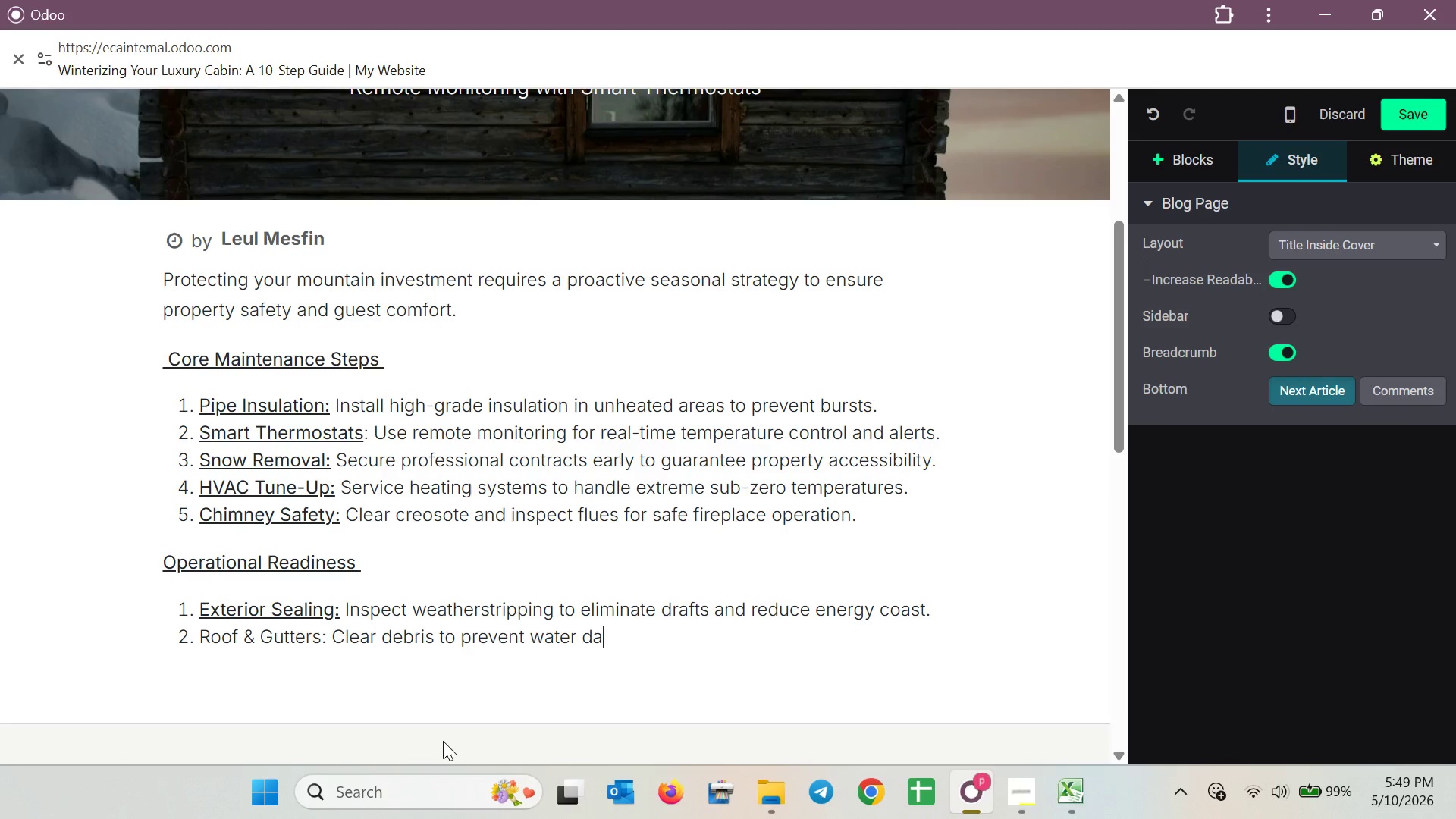 
wait(7.16)
 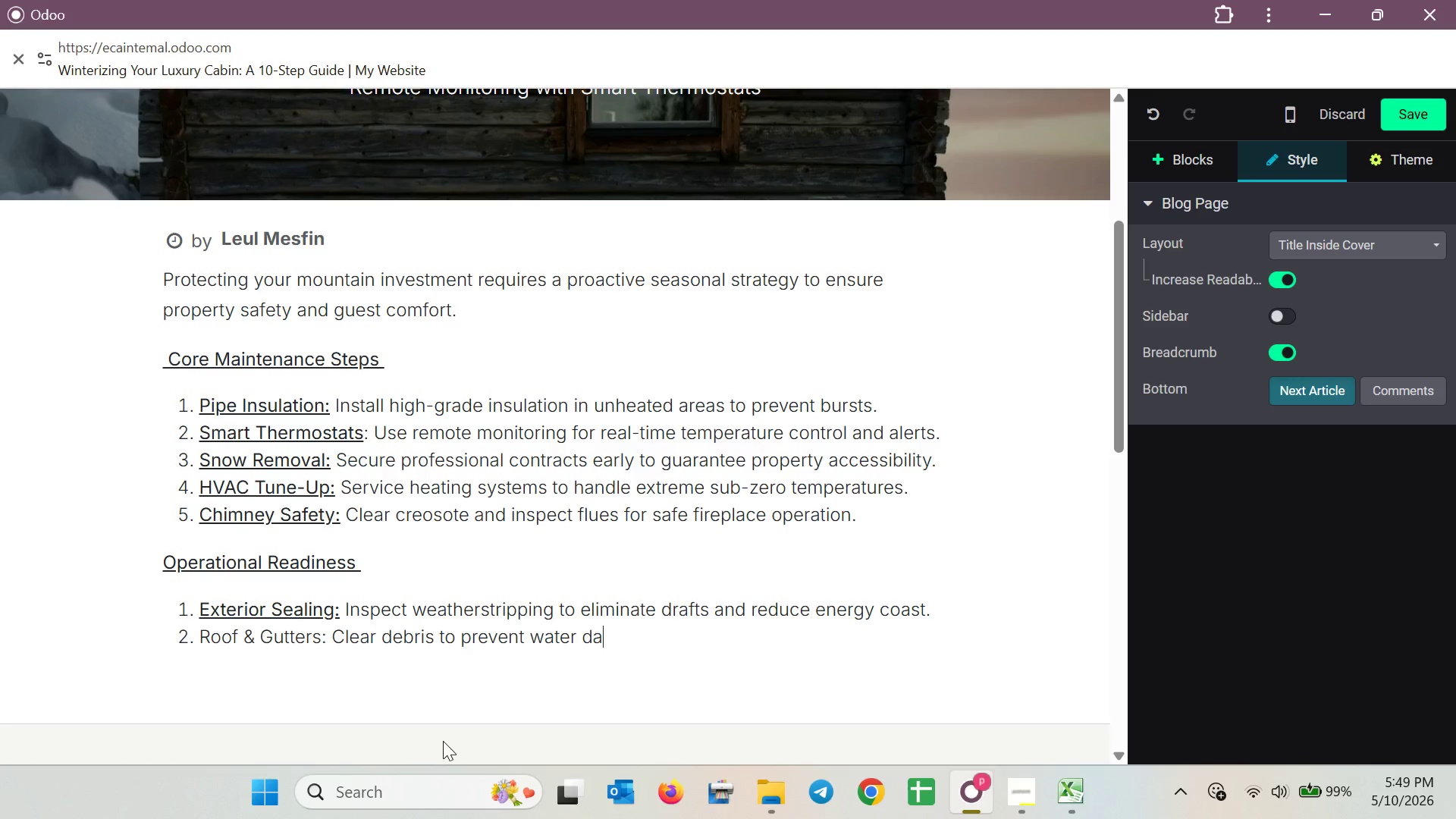 
type(mage from ice )
 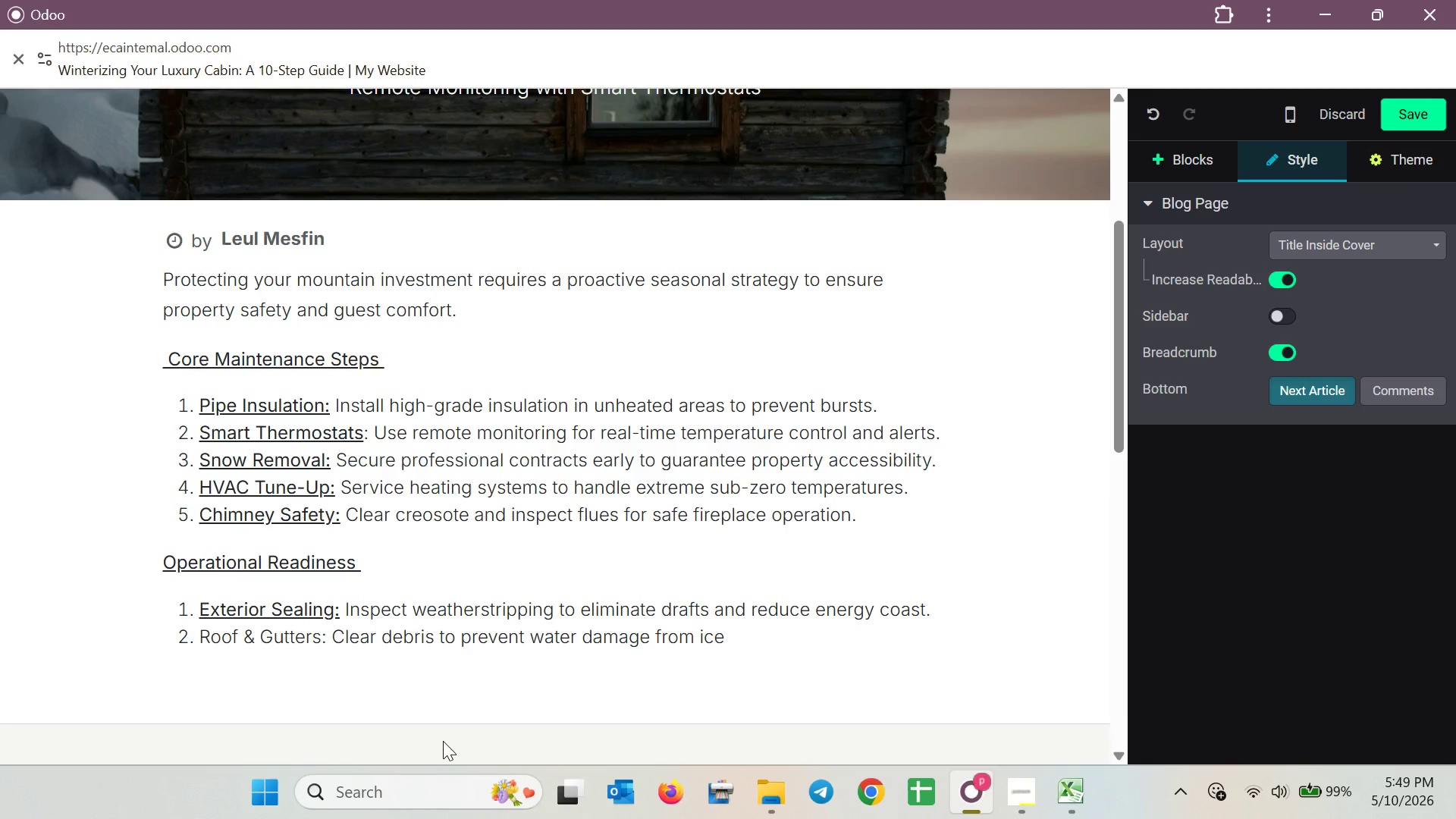 
wait(6.56)
 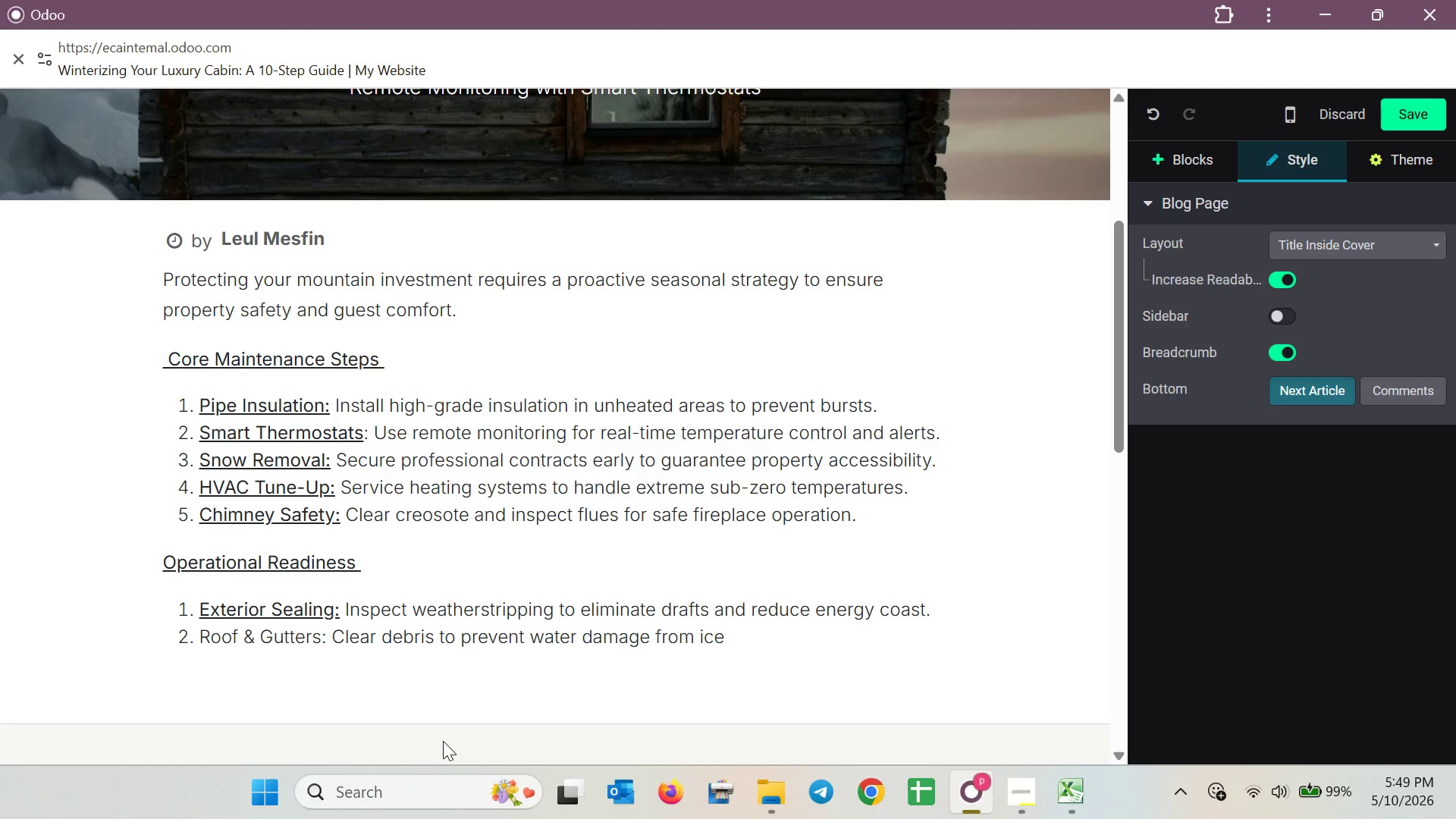 
type(dams)
 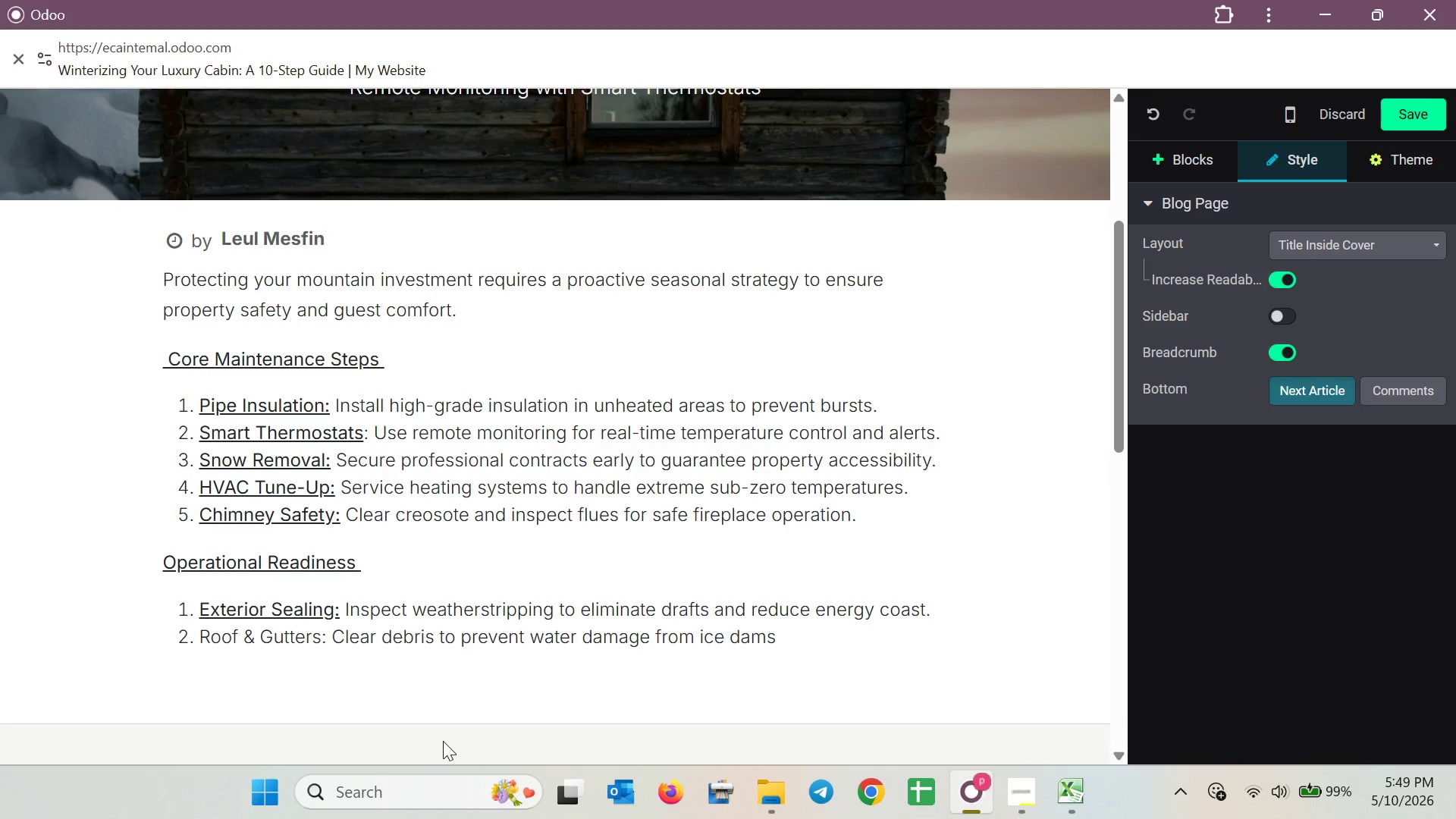 
key(Period)
 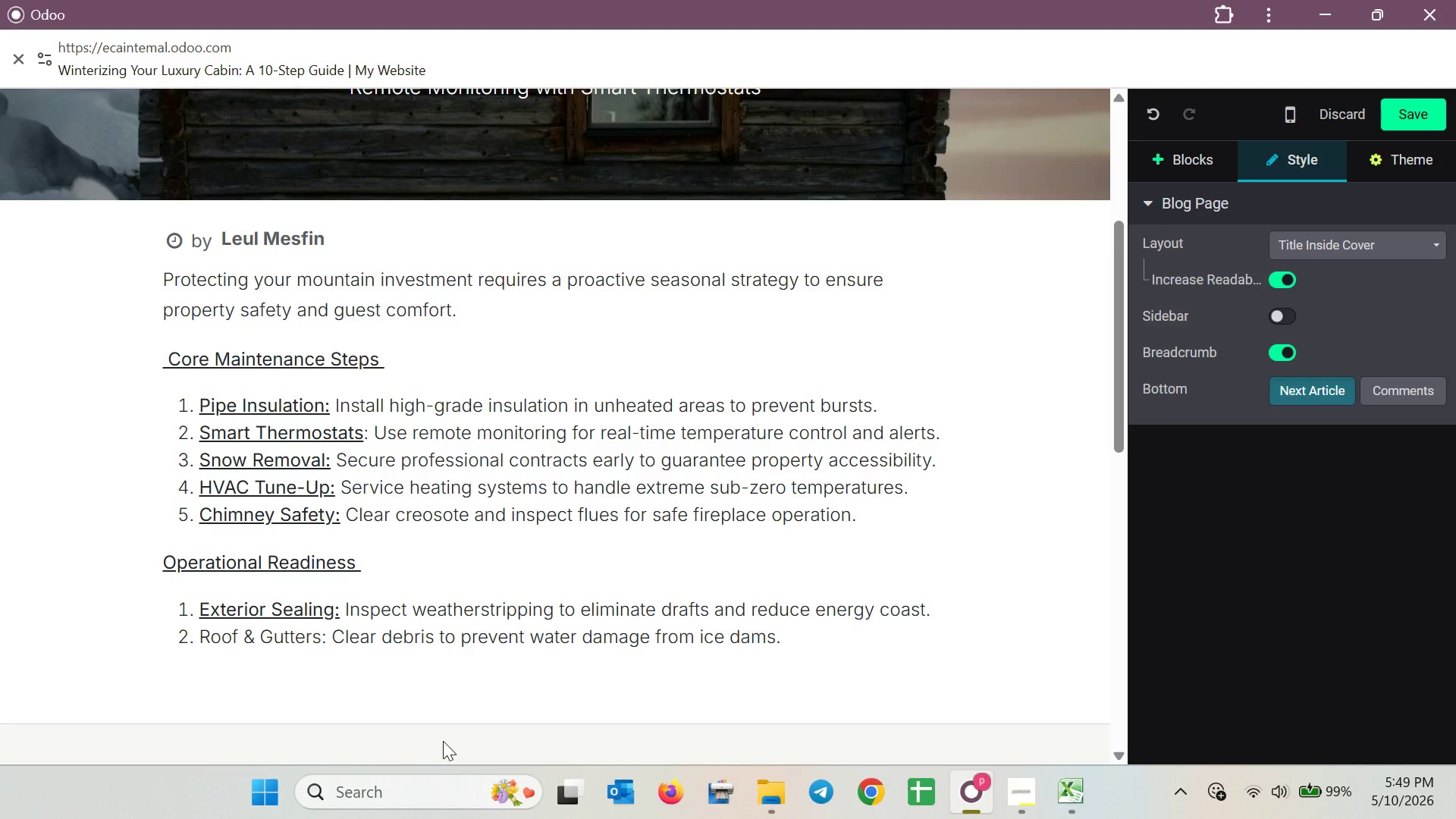 
key(Space)
 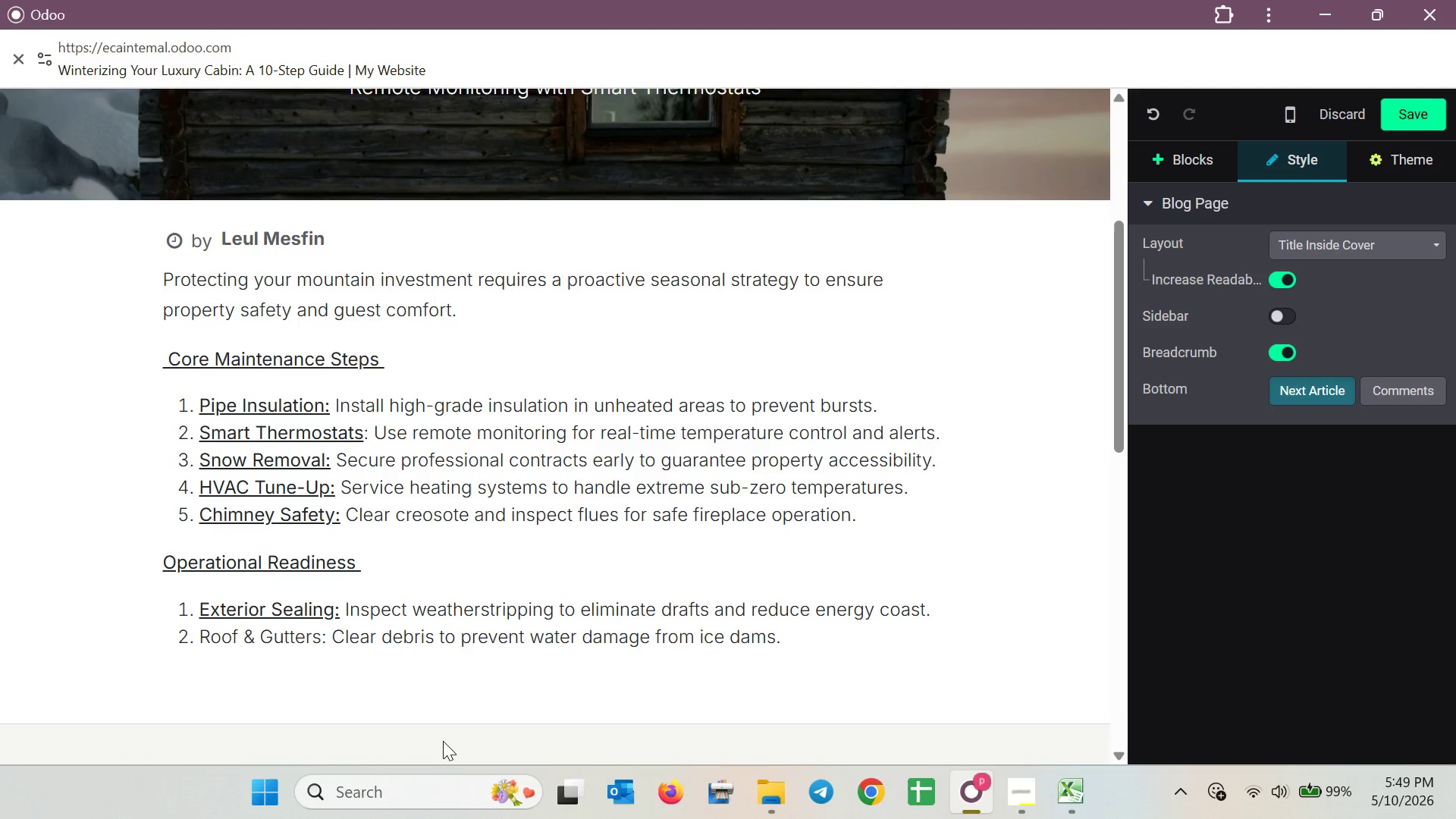 
key(Enter)
 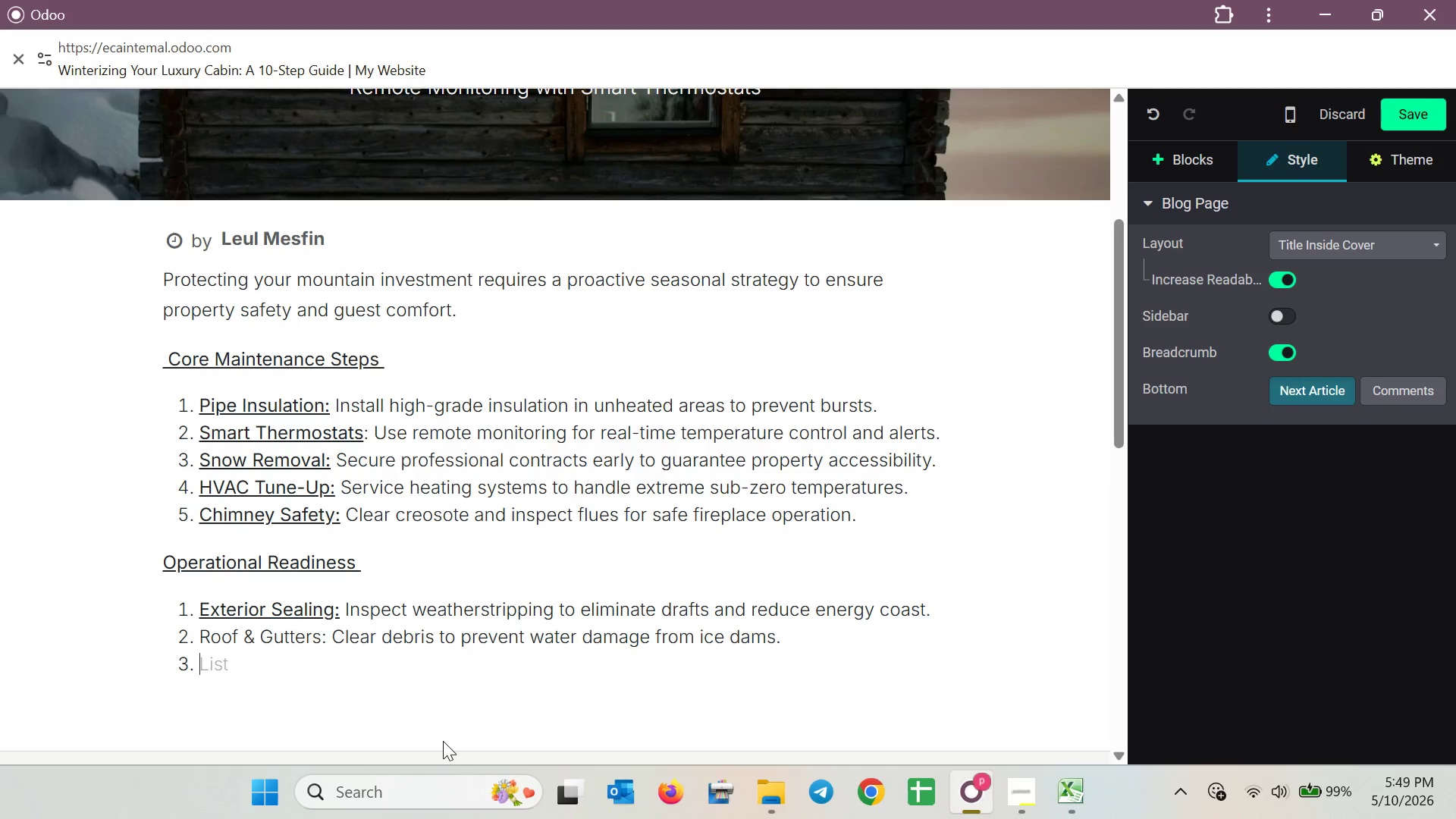 
key(ArrowUp)
 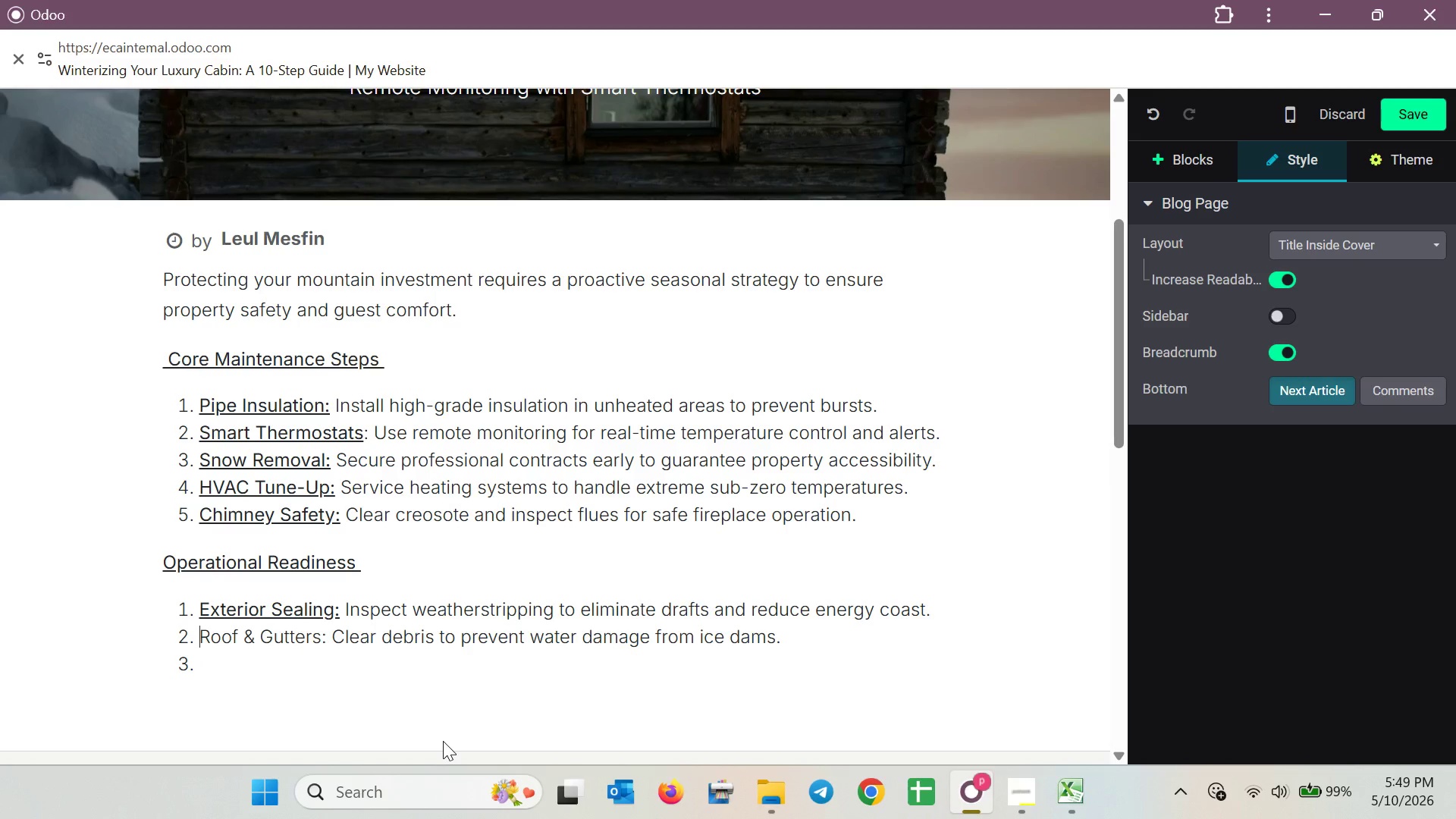 
hold_key(key=ArrowRight, duration=0.78)
 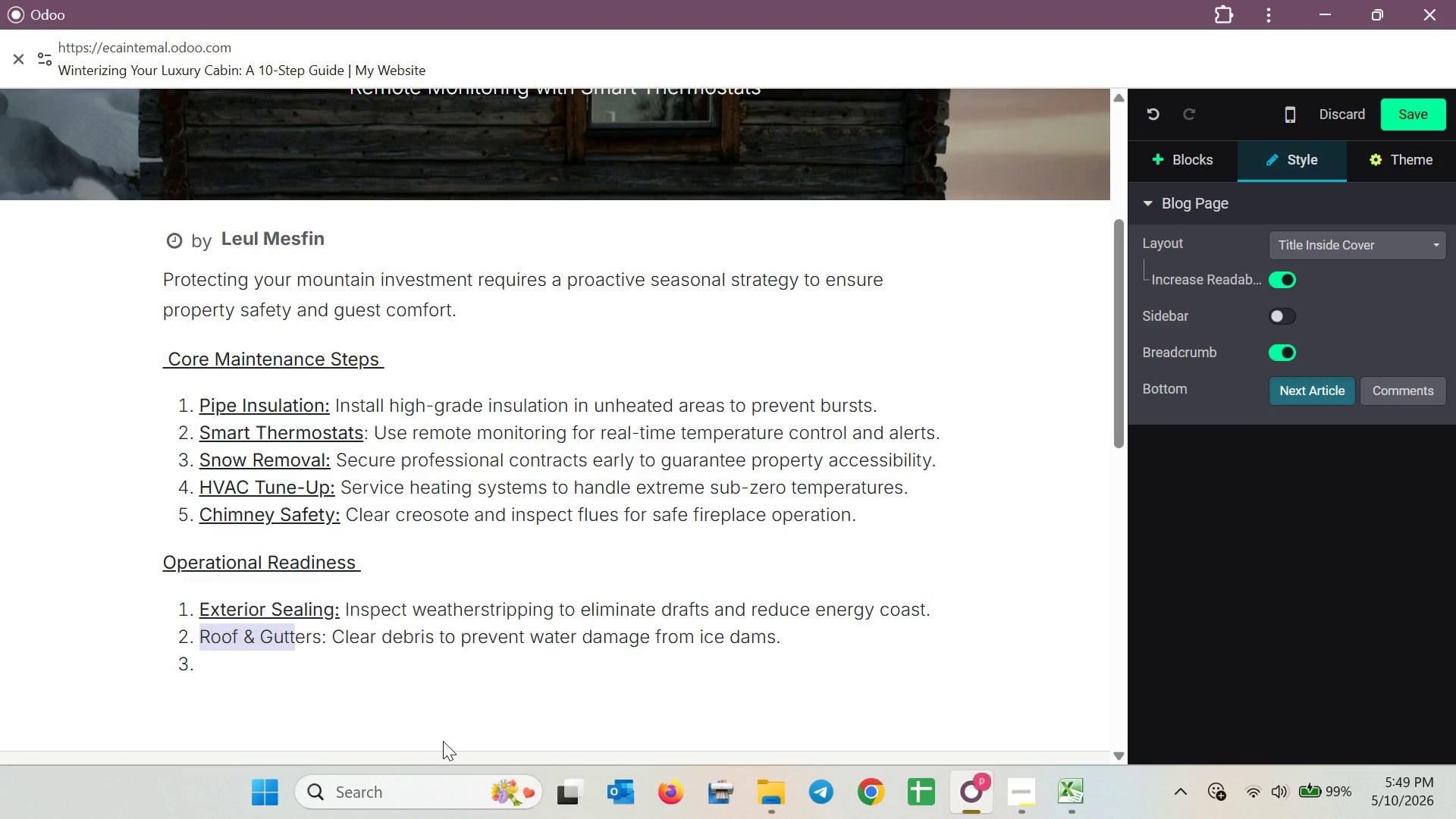 
key(Shift+ArrowRight)
 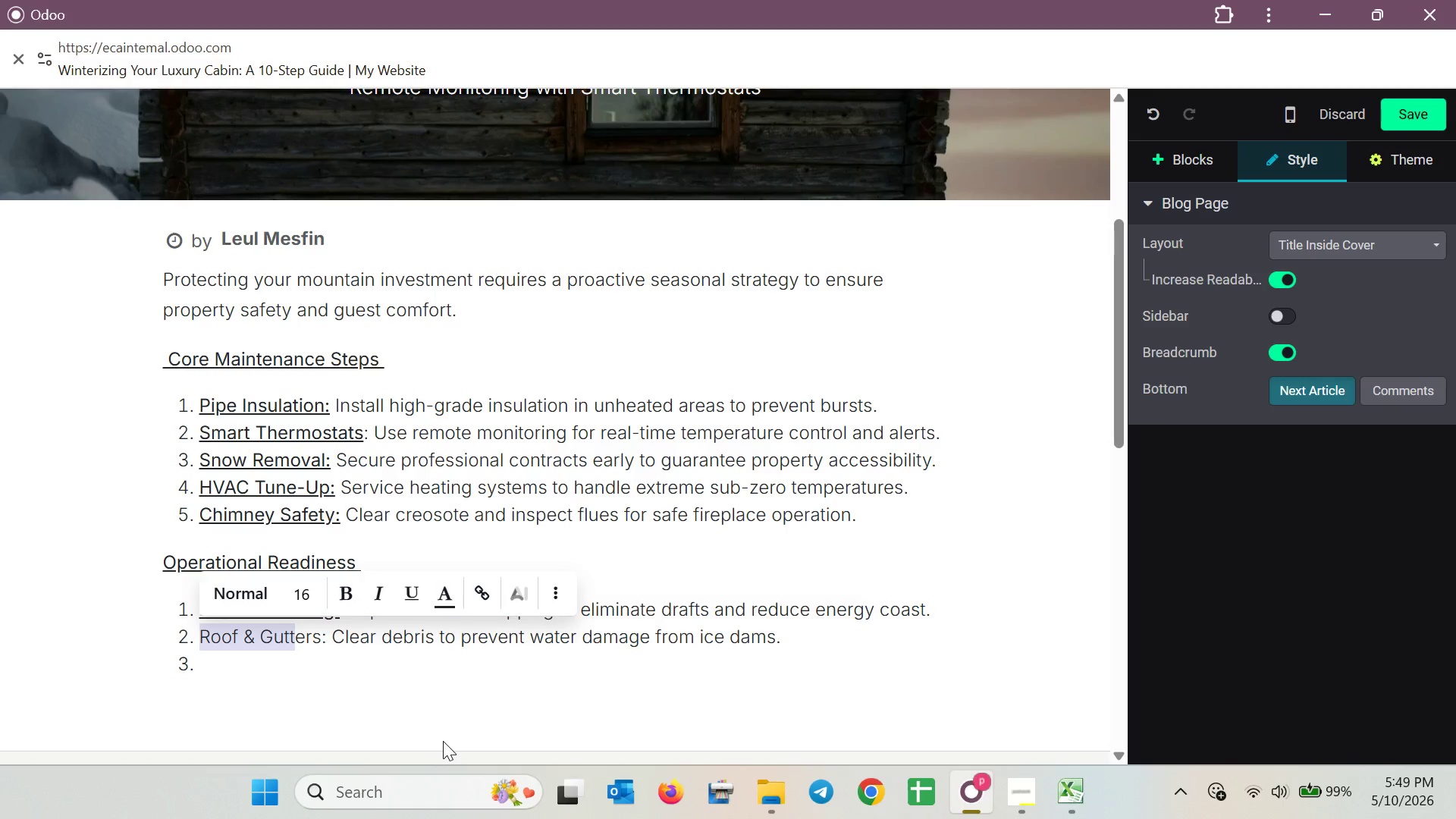 
key(Shift+ArrowRight)
 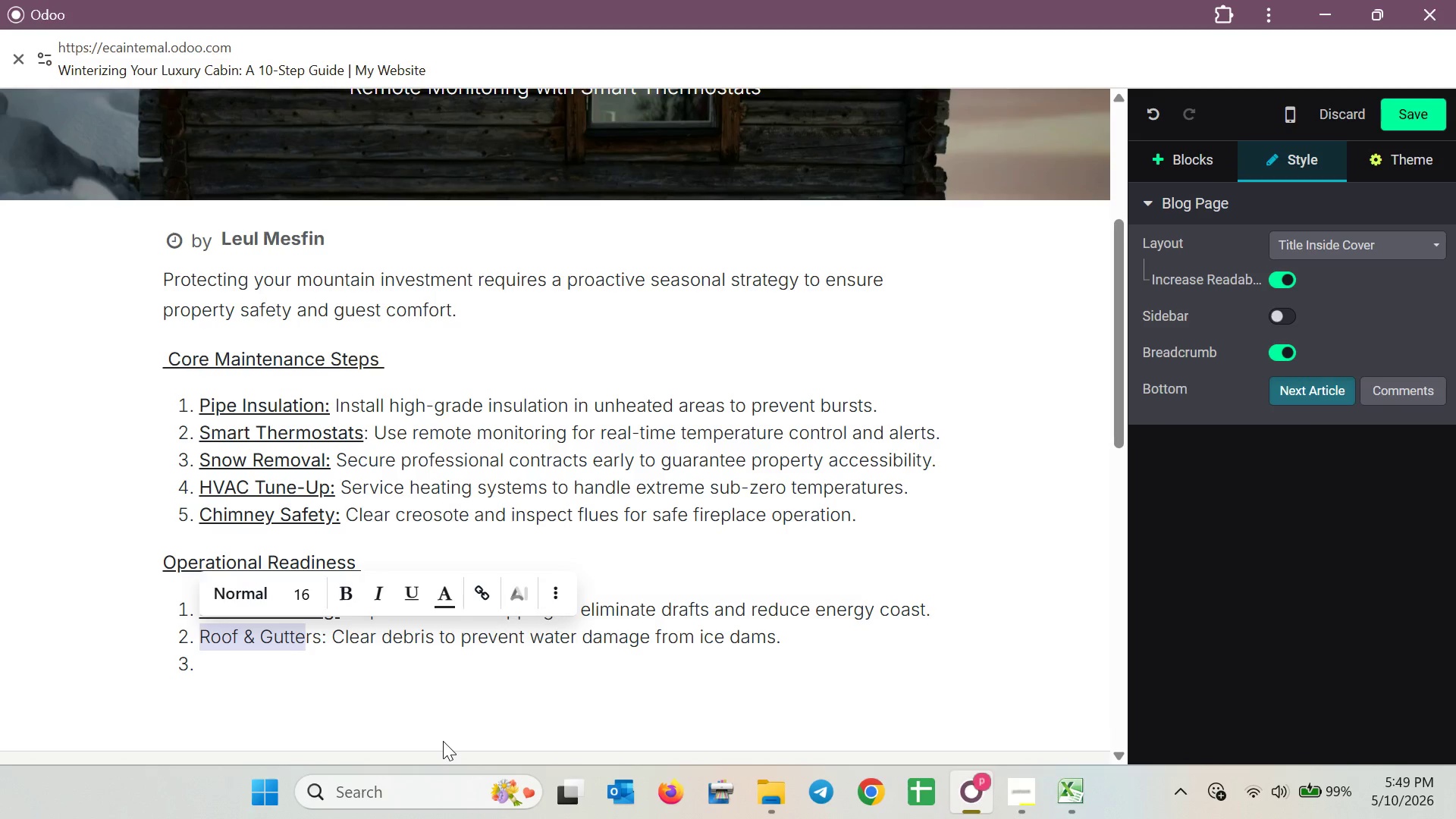 
hold_key(key=ArrowRight, duration=0.53)
 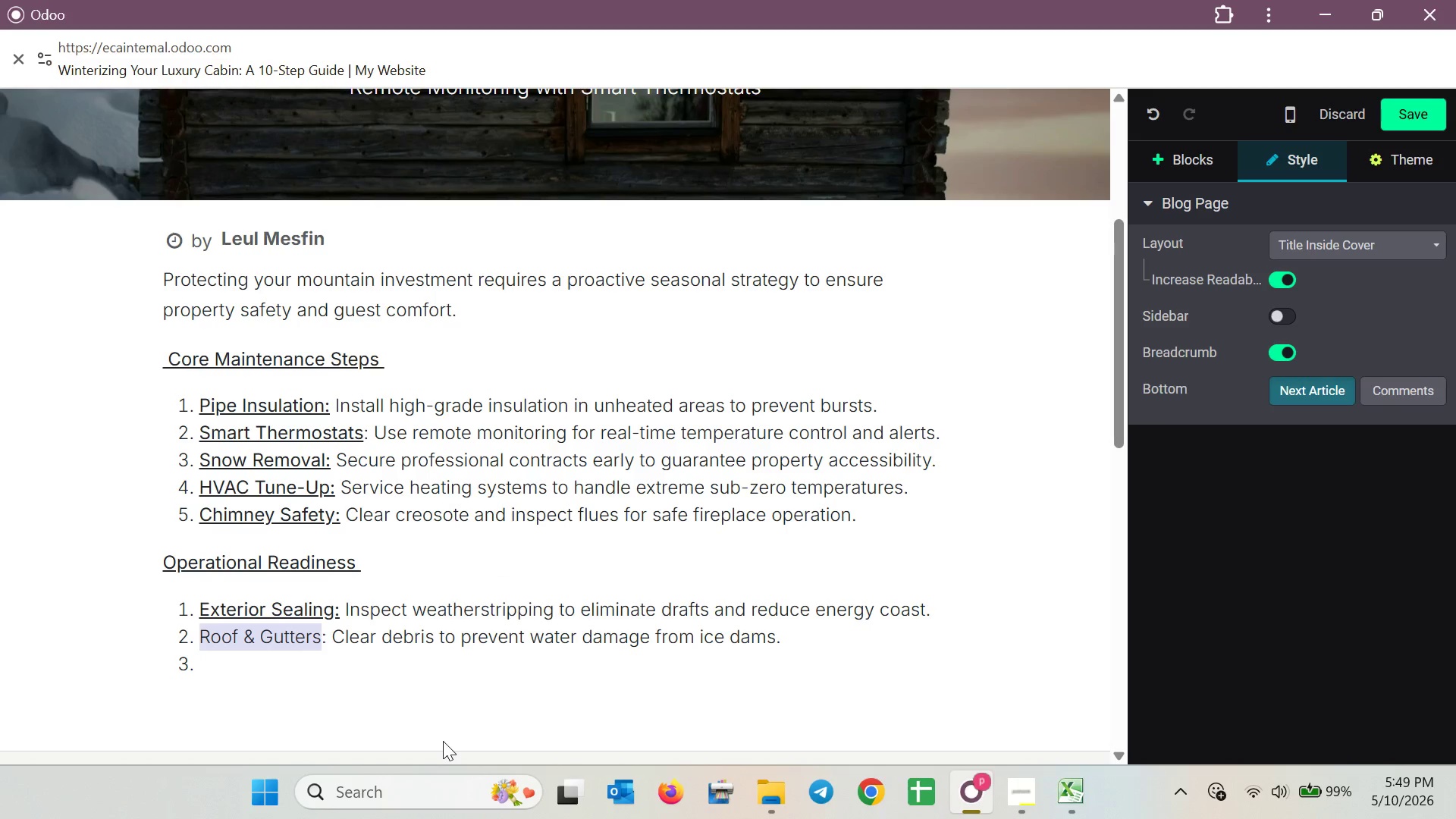 
key(Shift+ArrowRight)
 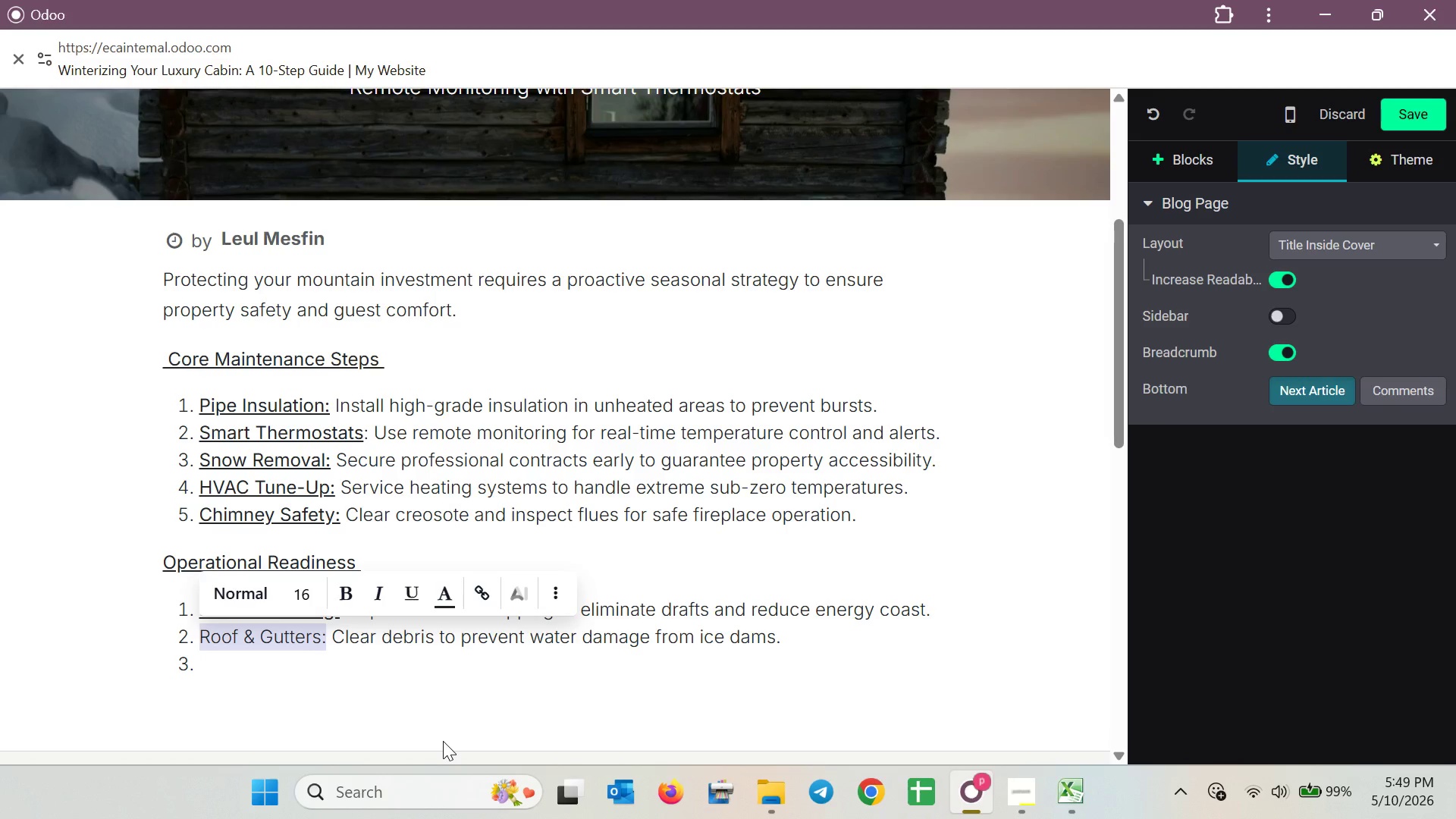 
key(Control+B)
 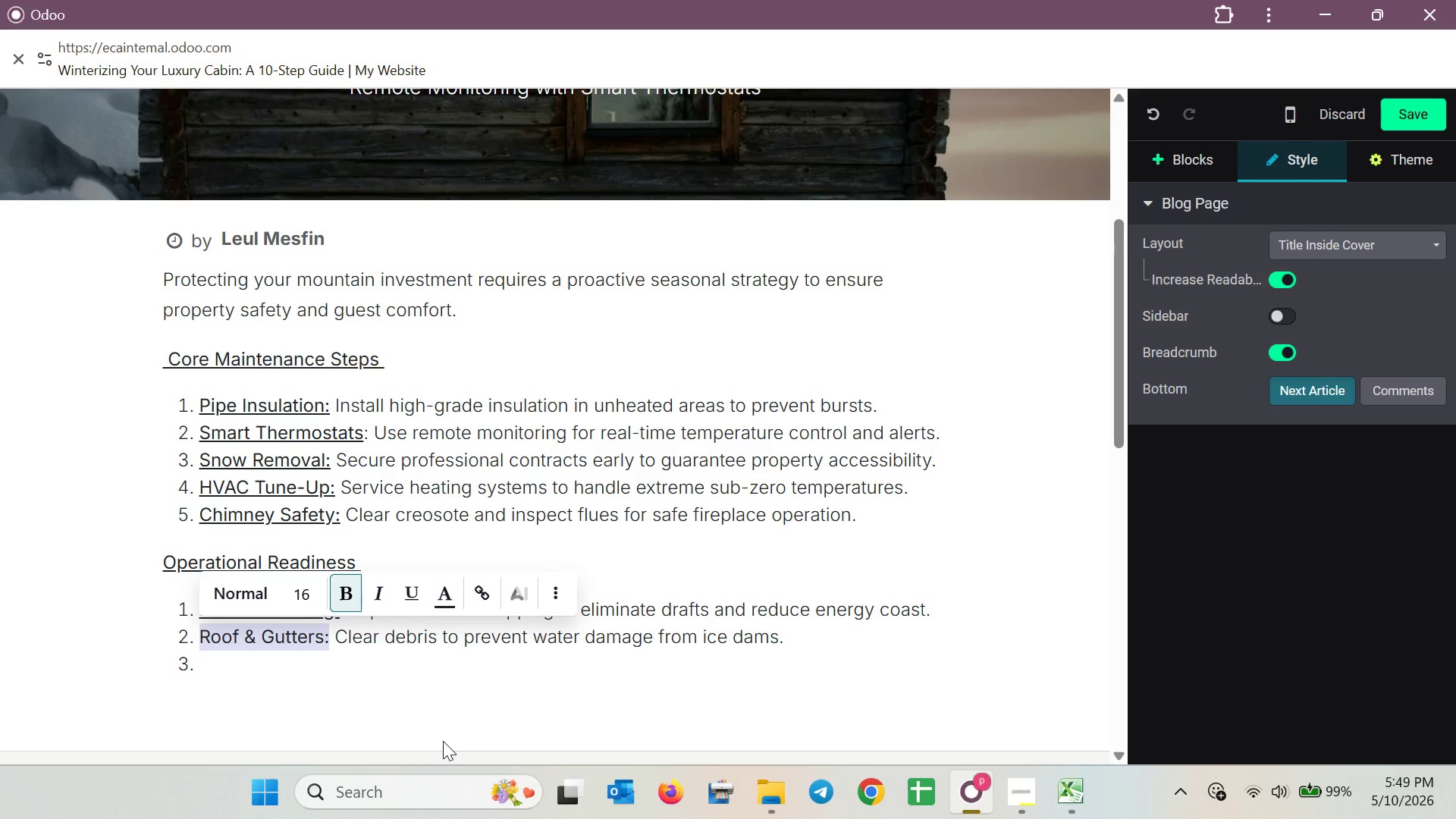 
key(Control+U)
 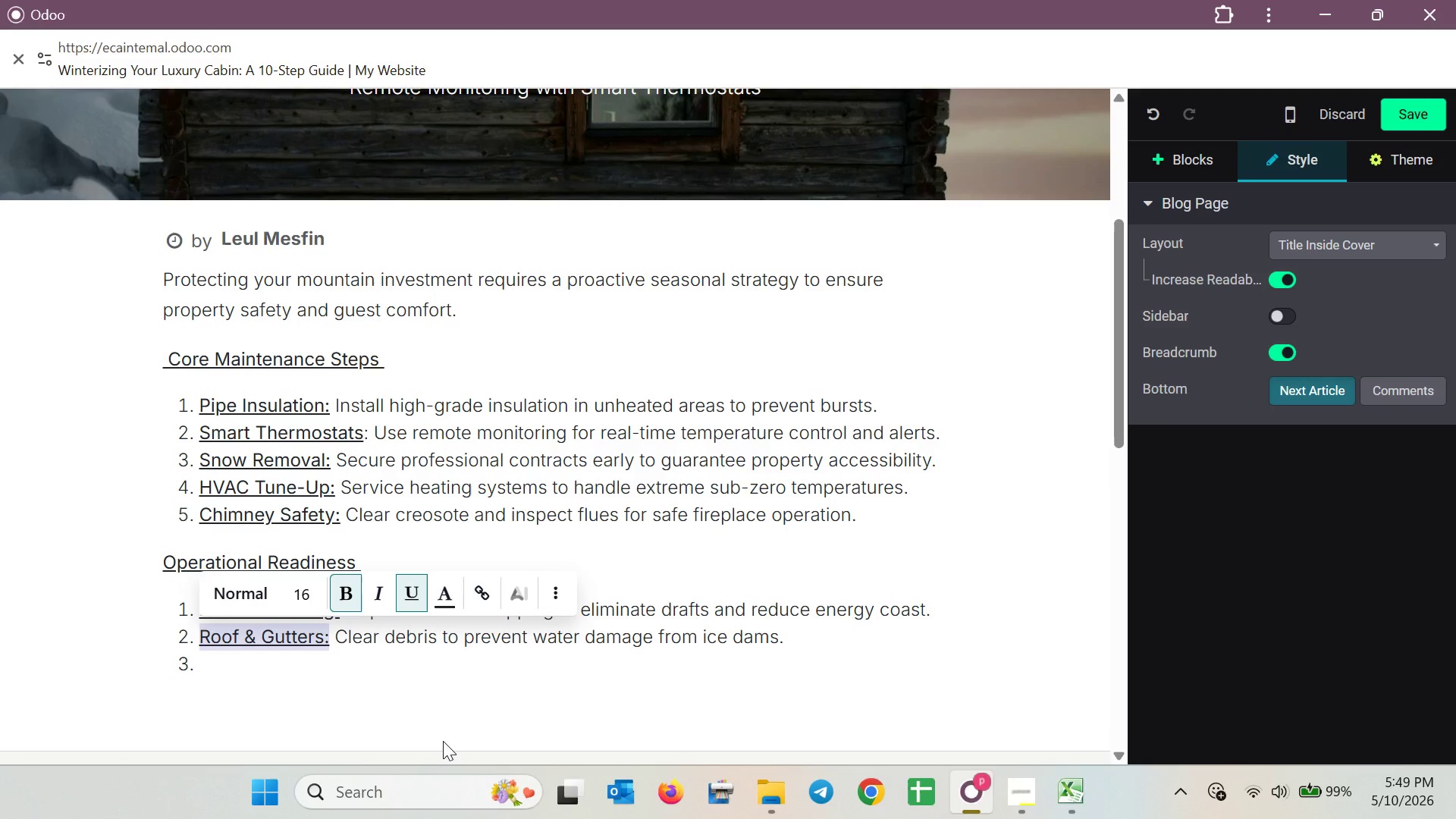 
key(ArrowDown)
 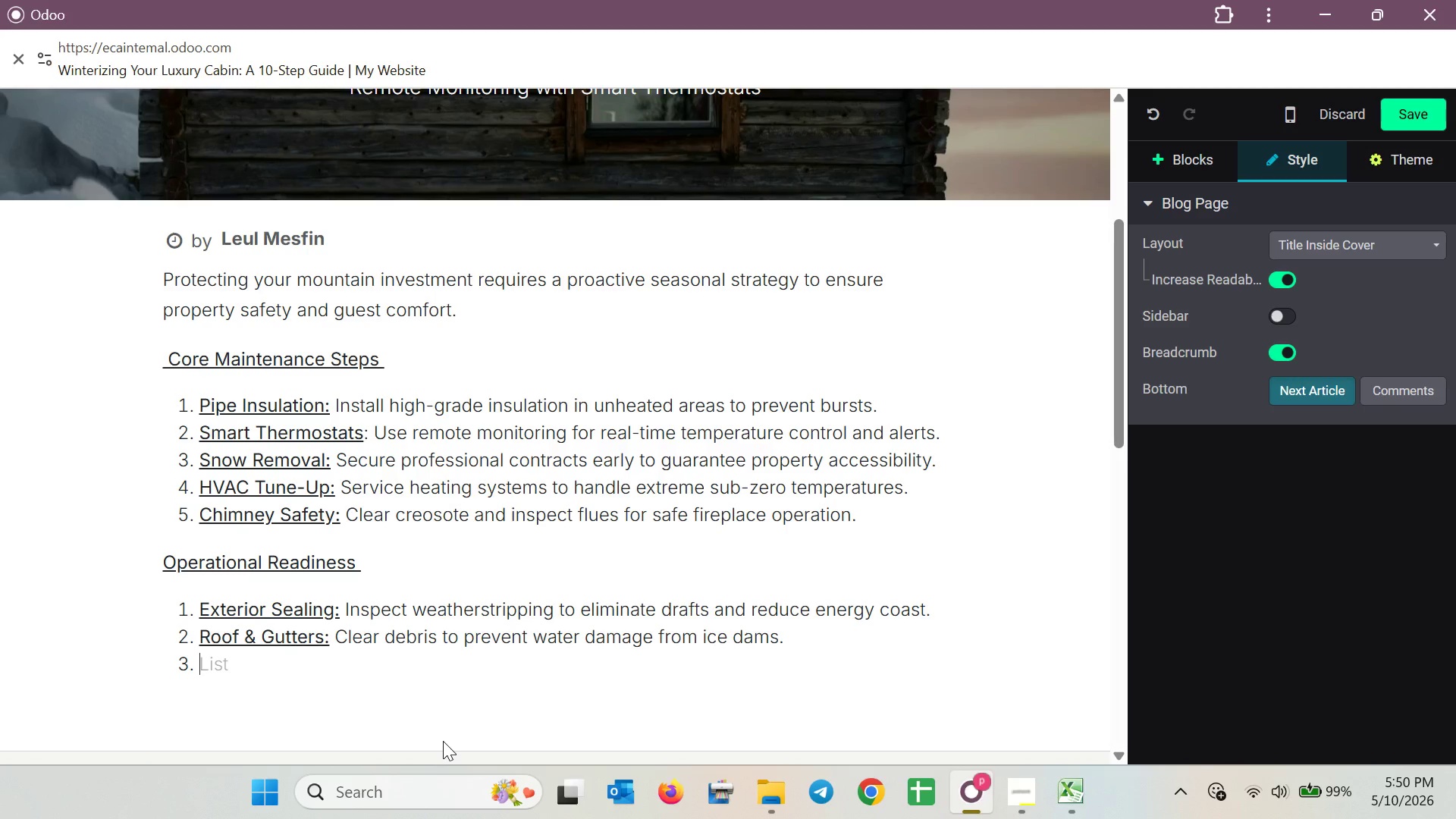 
wait(28.25)
 